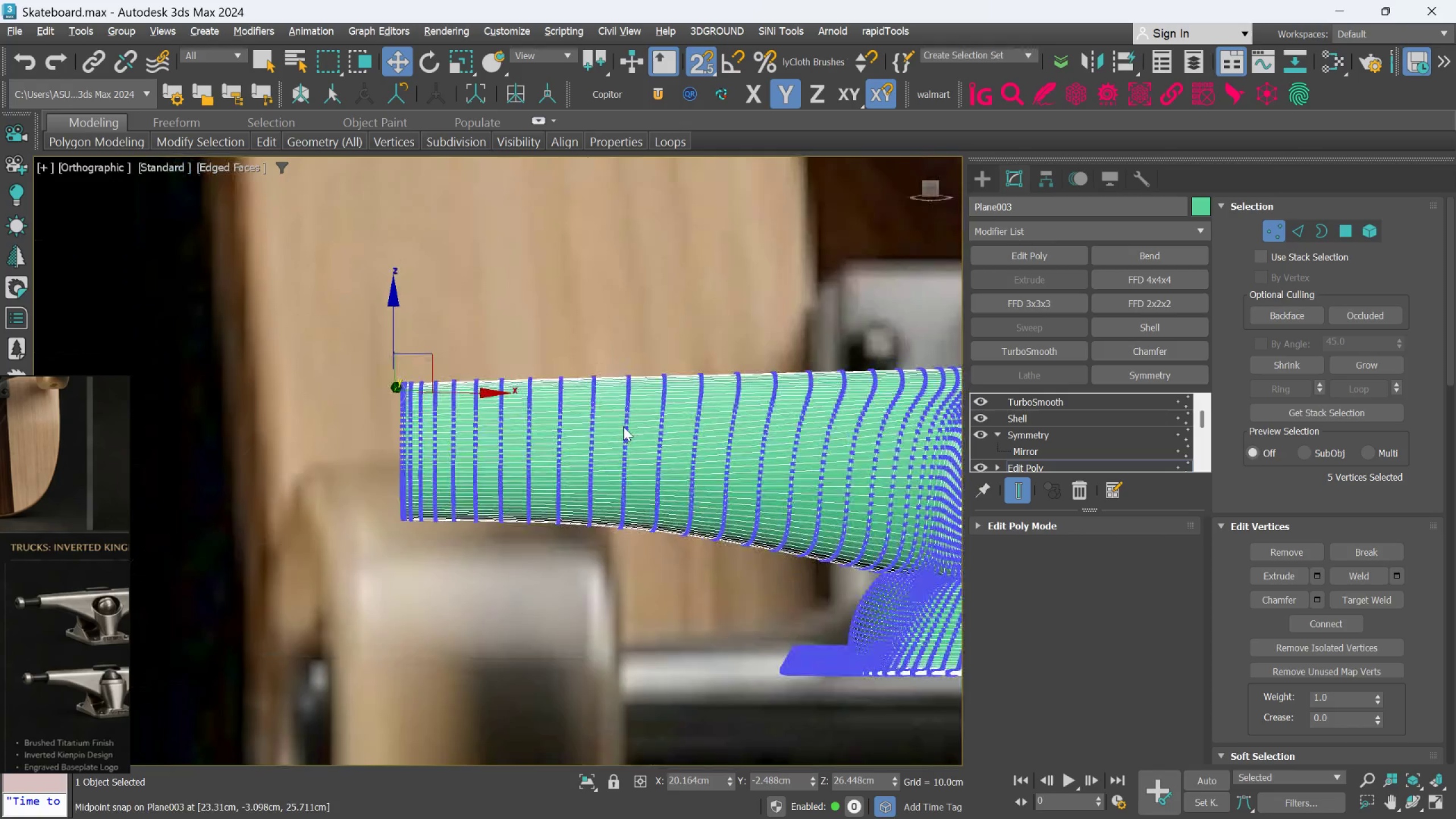 
key(Alt+AltLeft)
 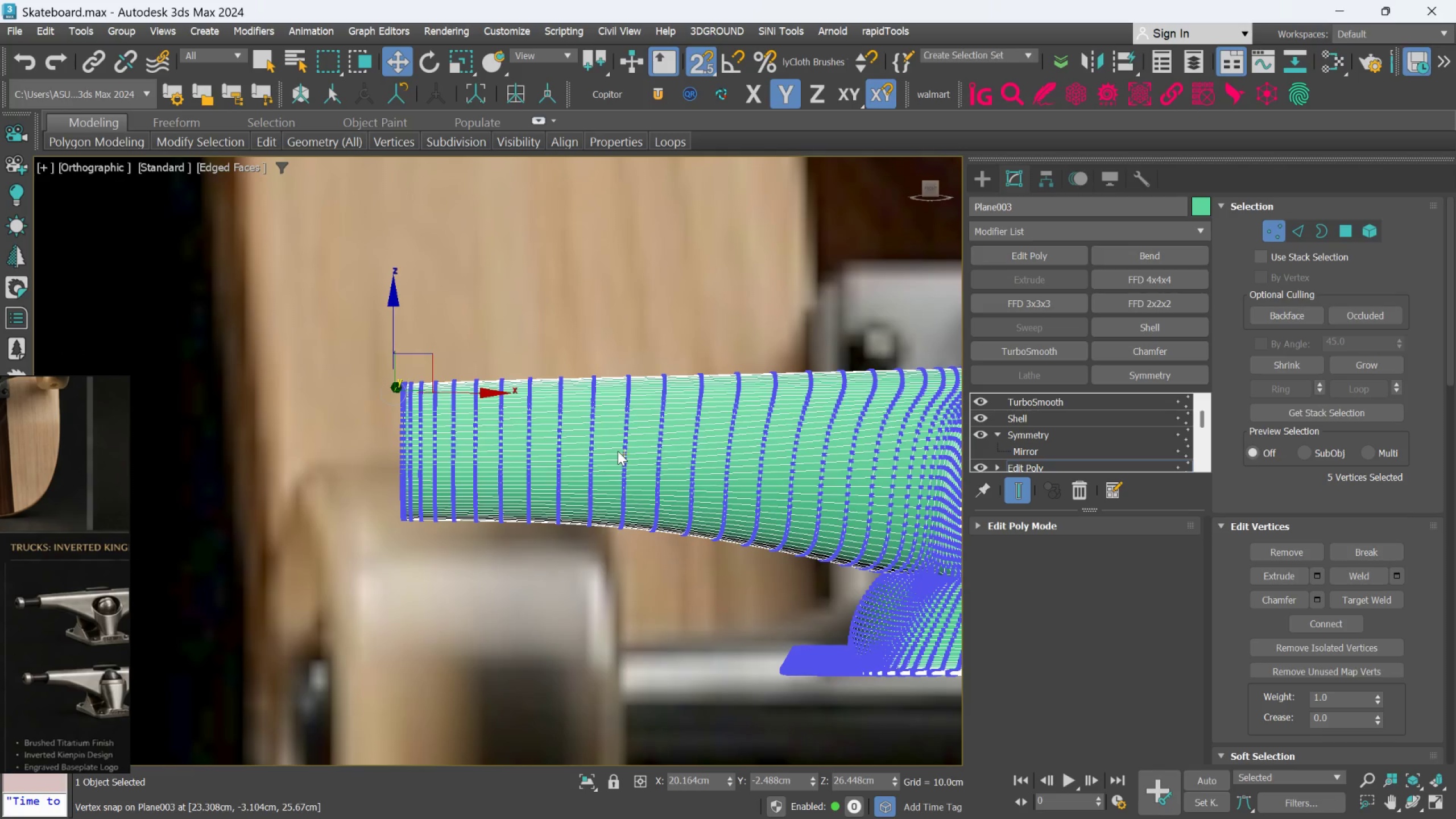 
left_click([1024, 494])
 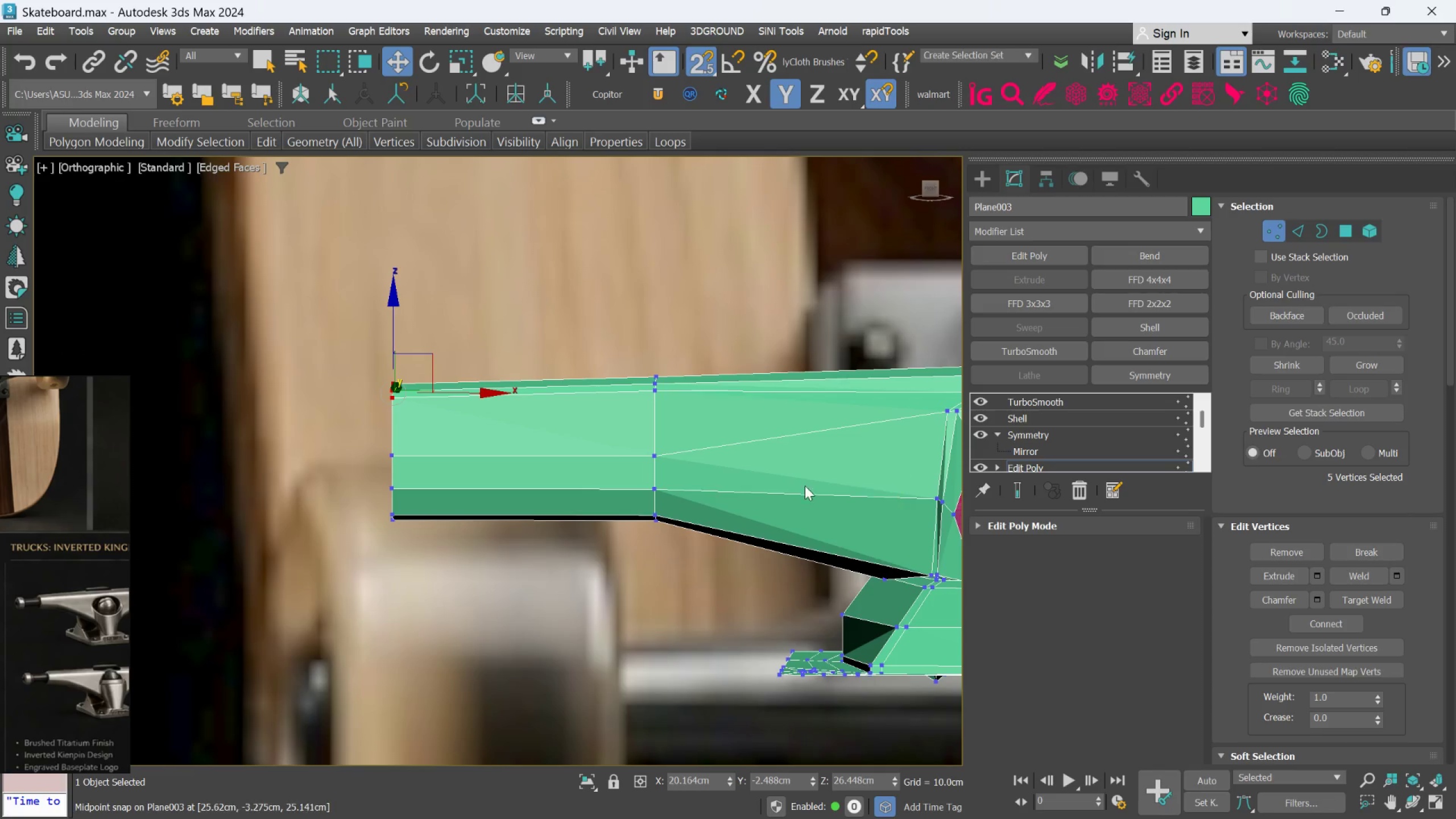 
hold_key(key=Space, duration=0.39)
 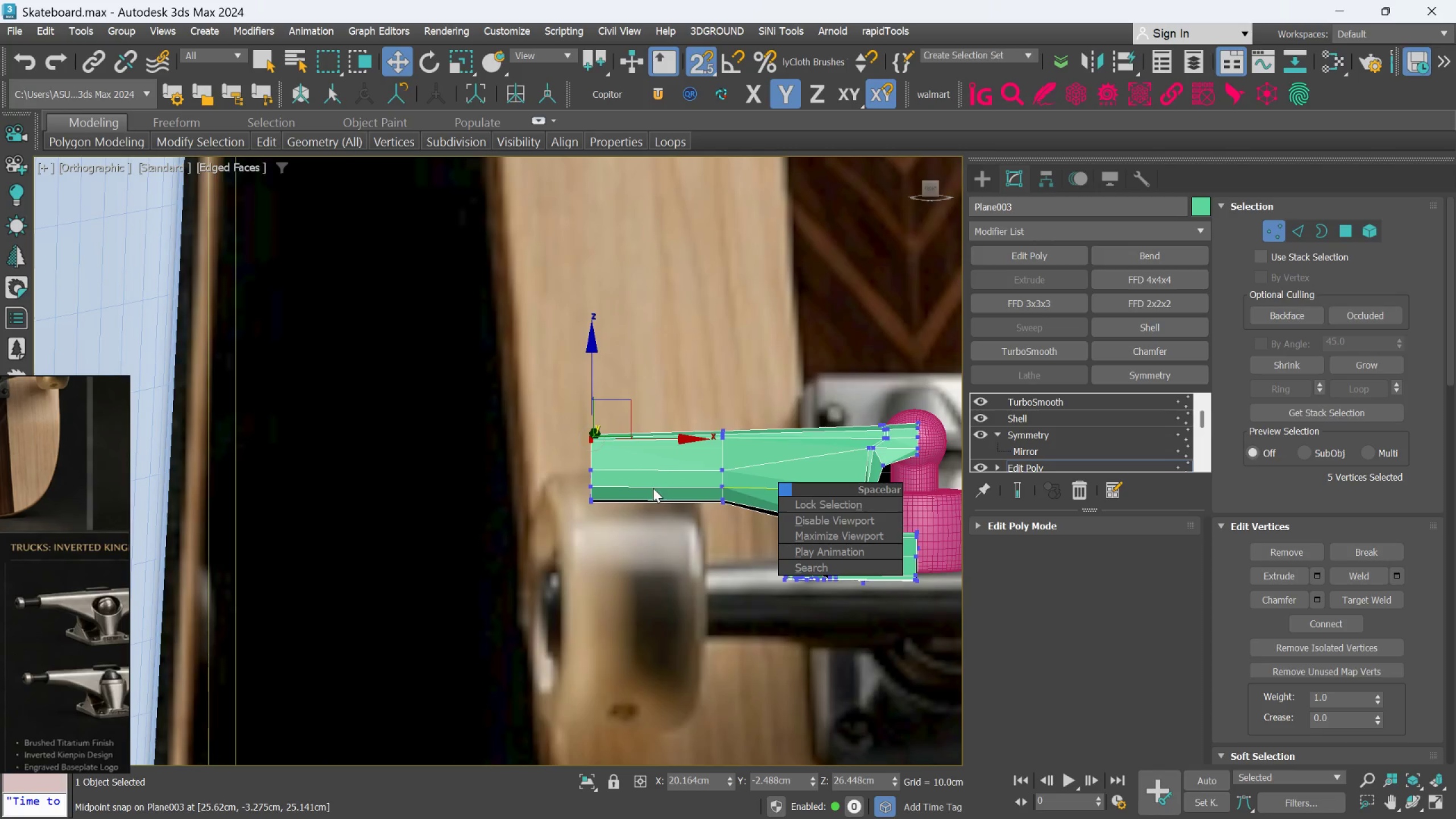 
scroll: coordinate [790, 485], scroll_direction: down, amount: 2.0
 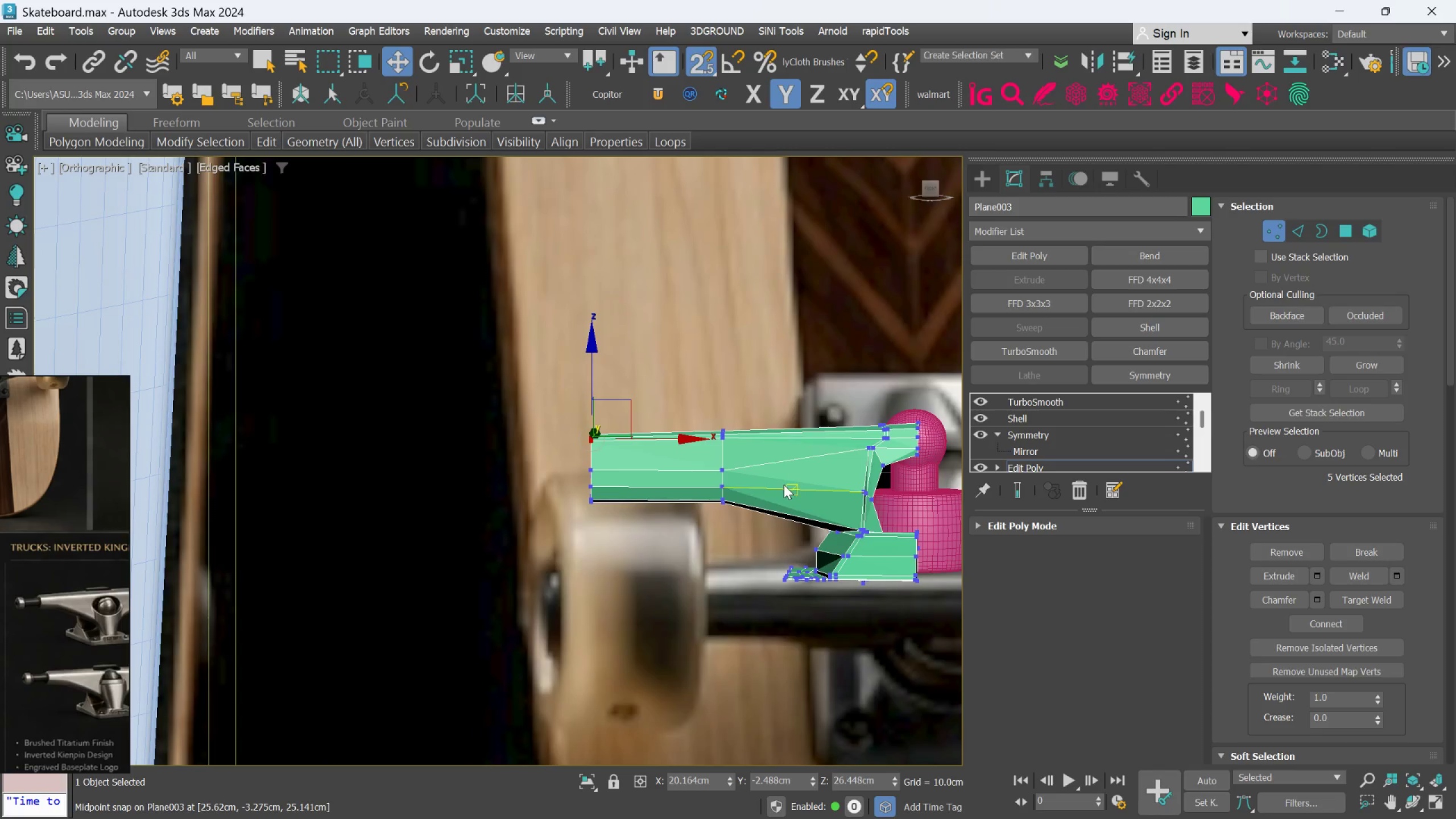 
left_click([599, 540])
 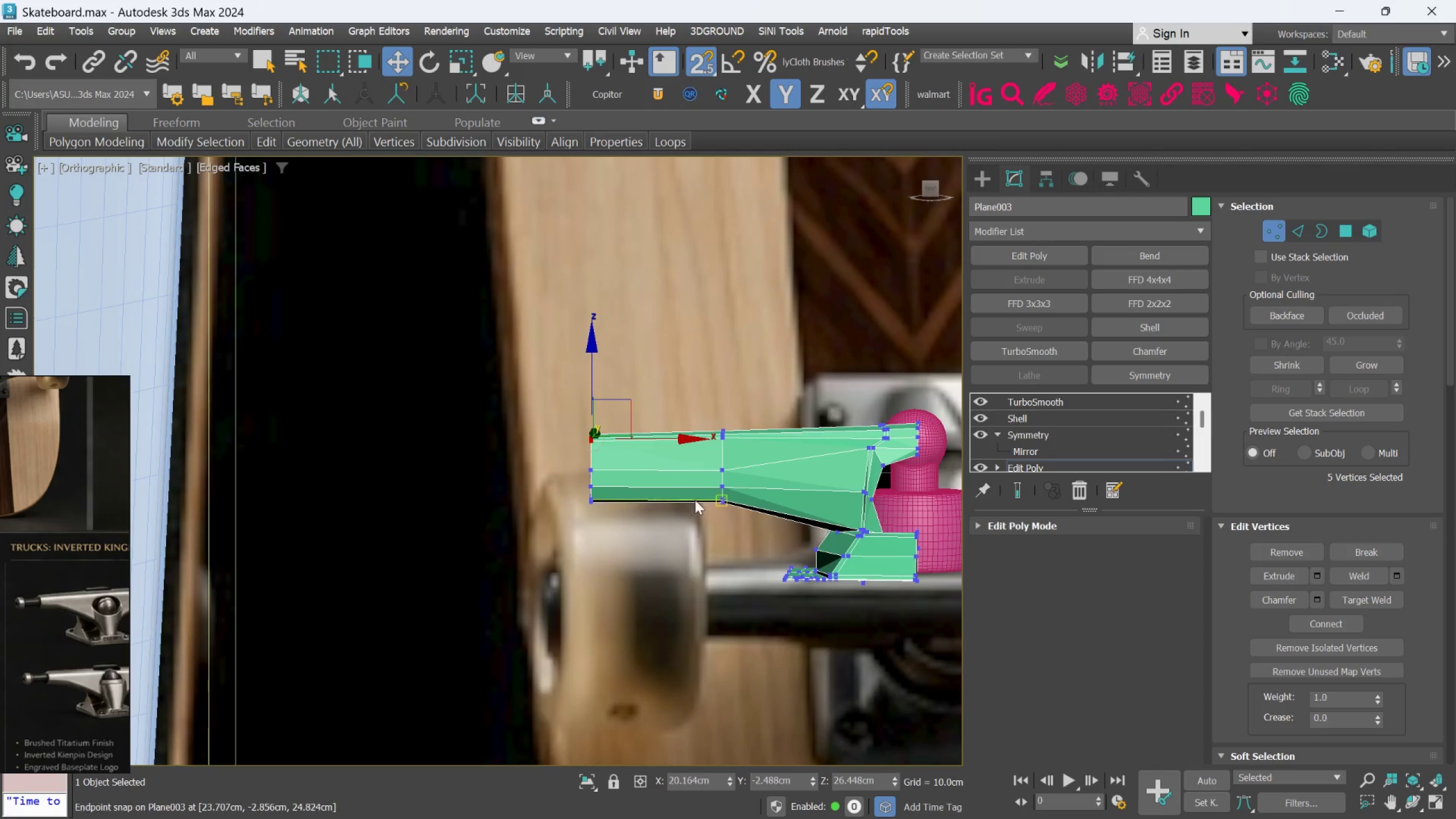 
hold_key(key=AltLeft, duration=0.67)
 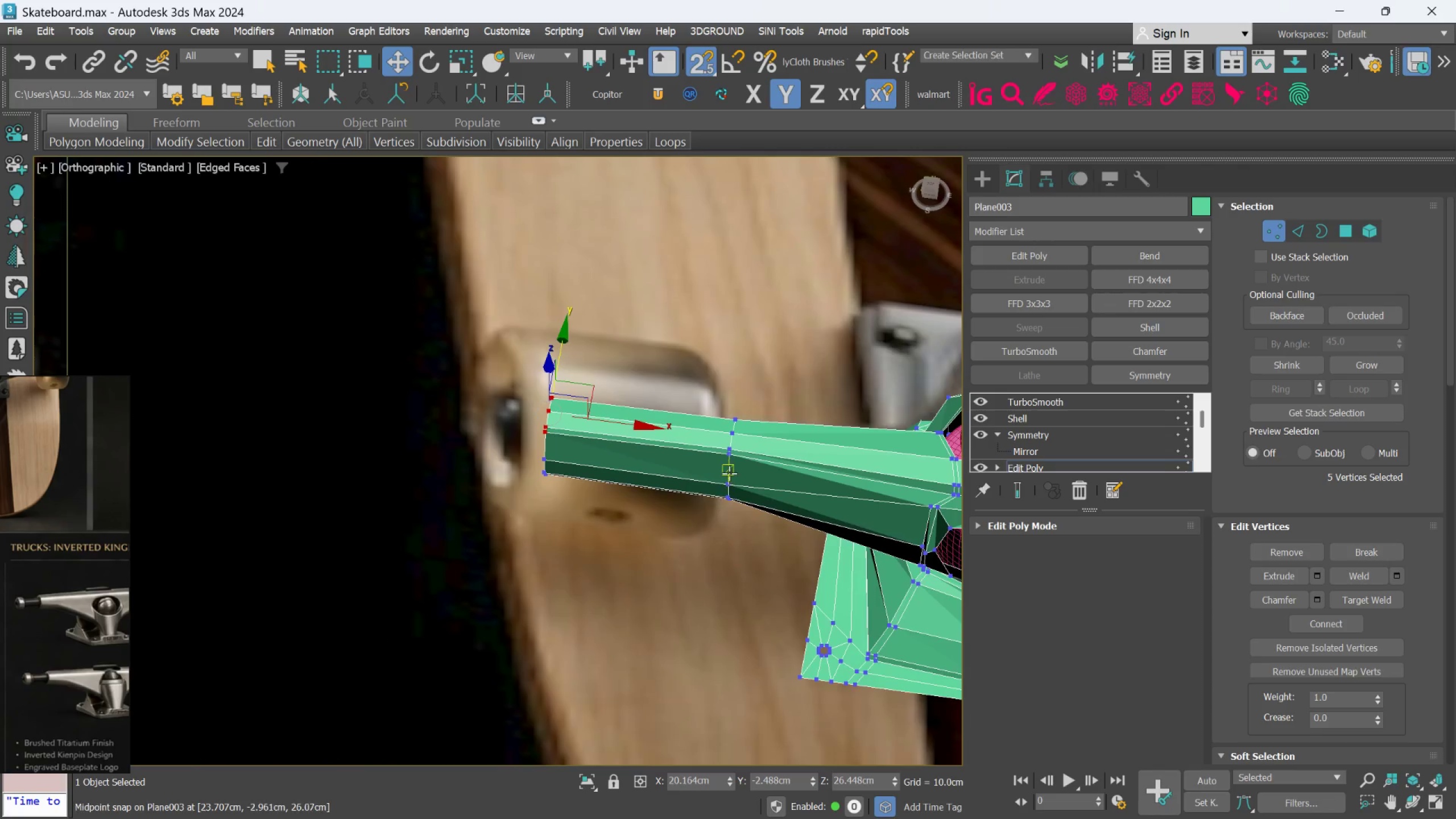 
scroll: coordinate [730, 471], scroll_direction: up, amount: 3.0
 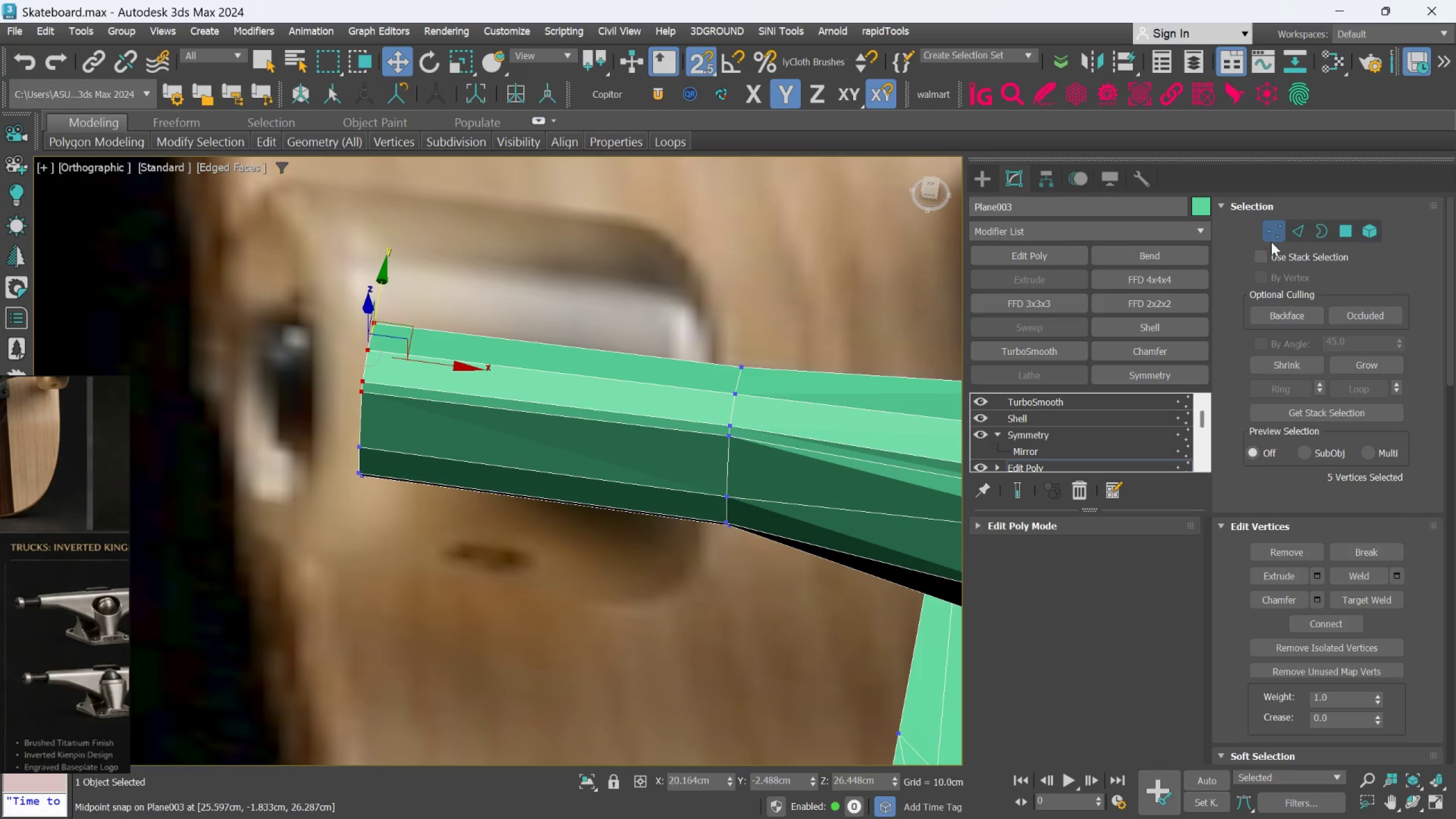 
left_click([1292, 230])
 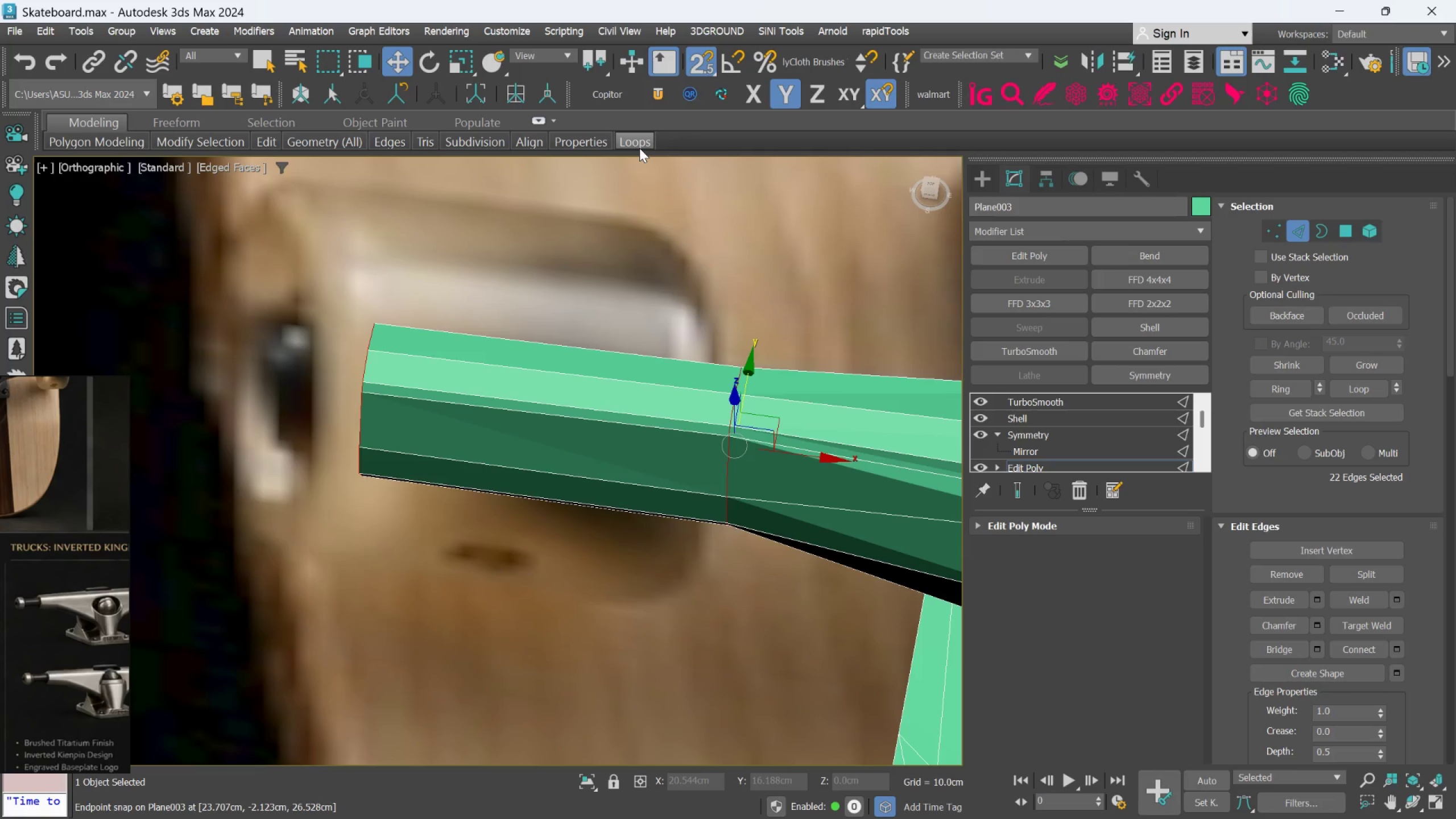 
left_click([636, 148])
 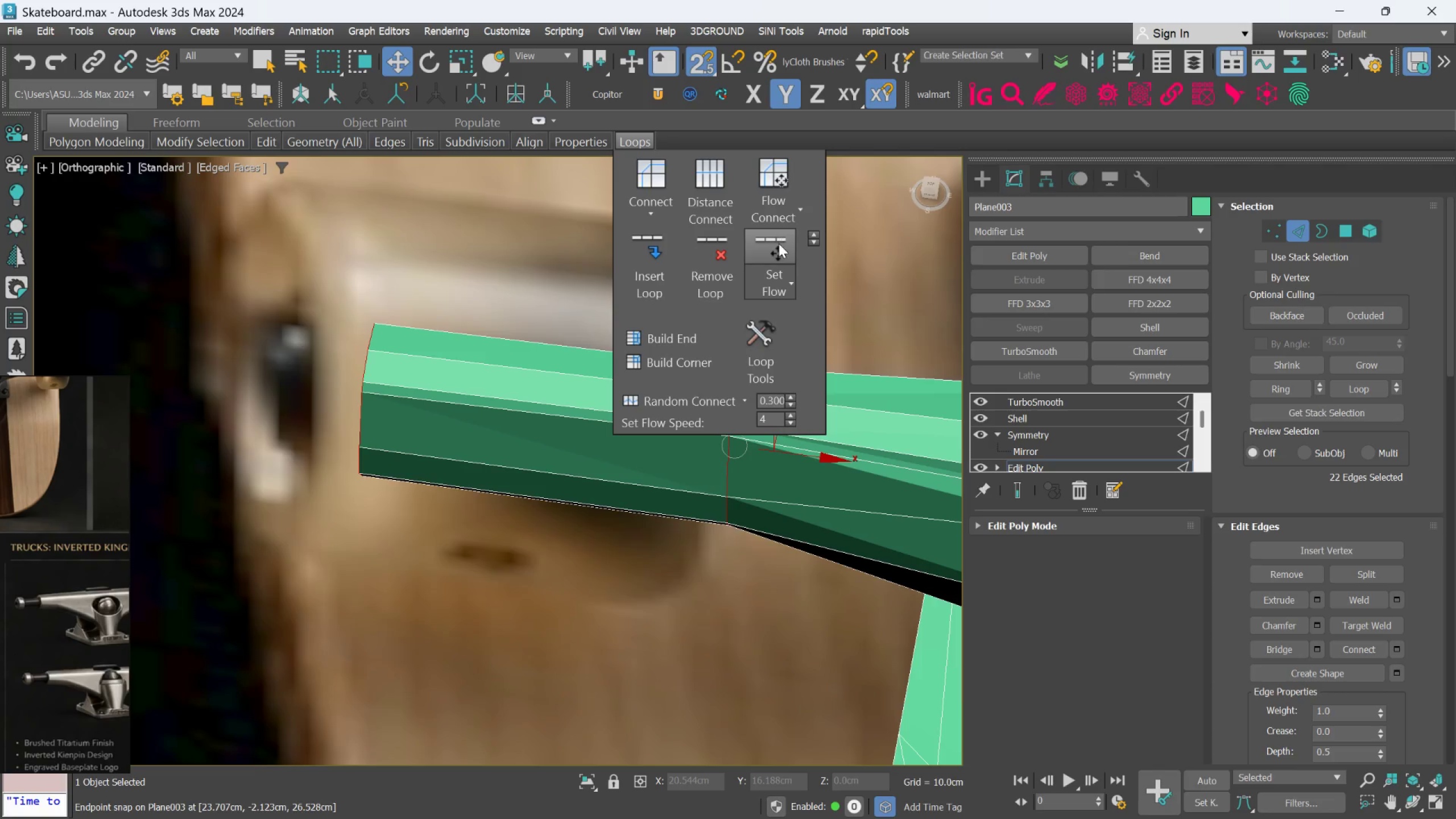 
left_click([779, 243])
 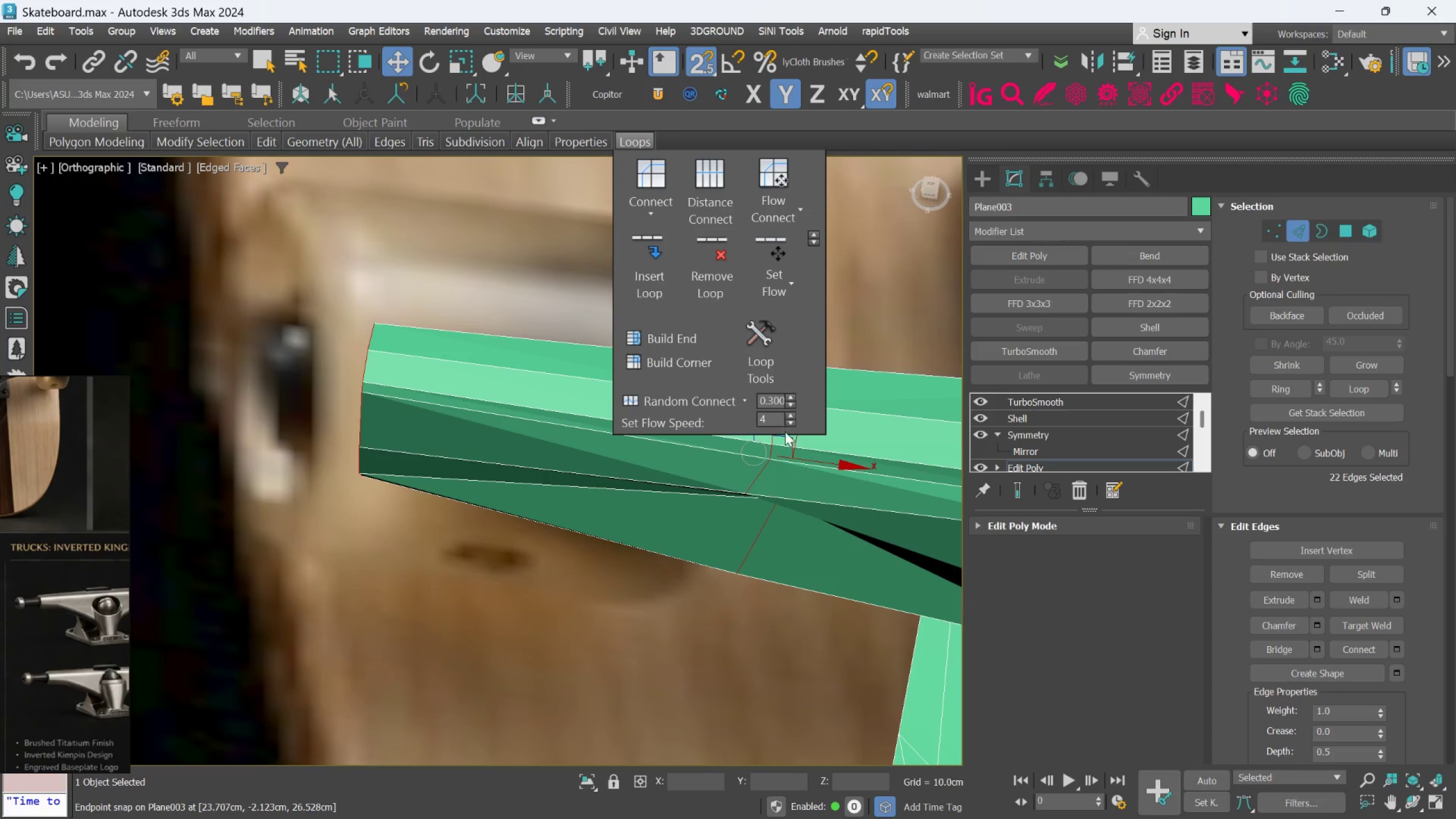 
left_click([613, 607])
 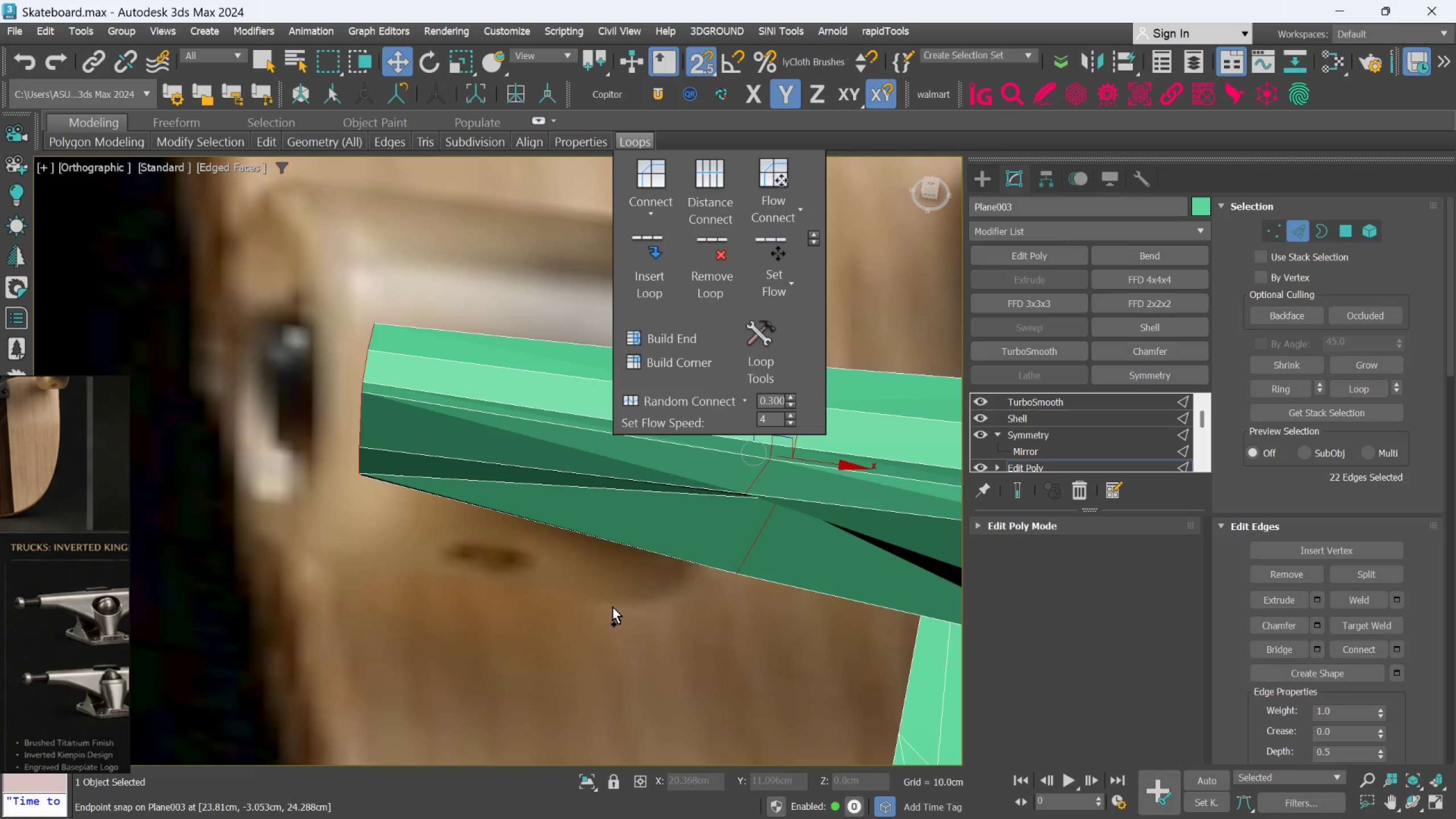 
key(Control+Z)
 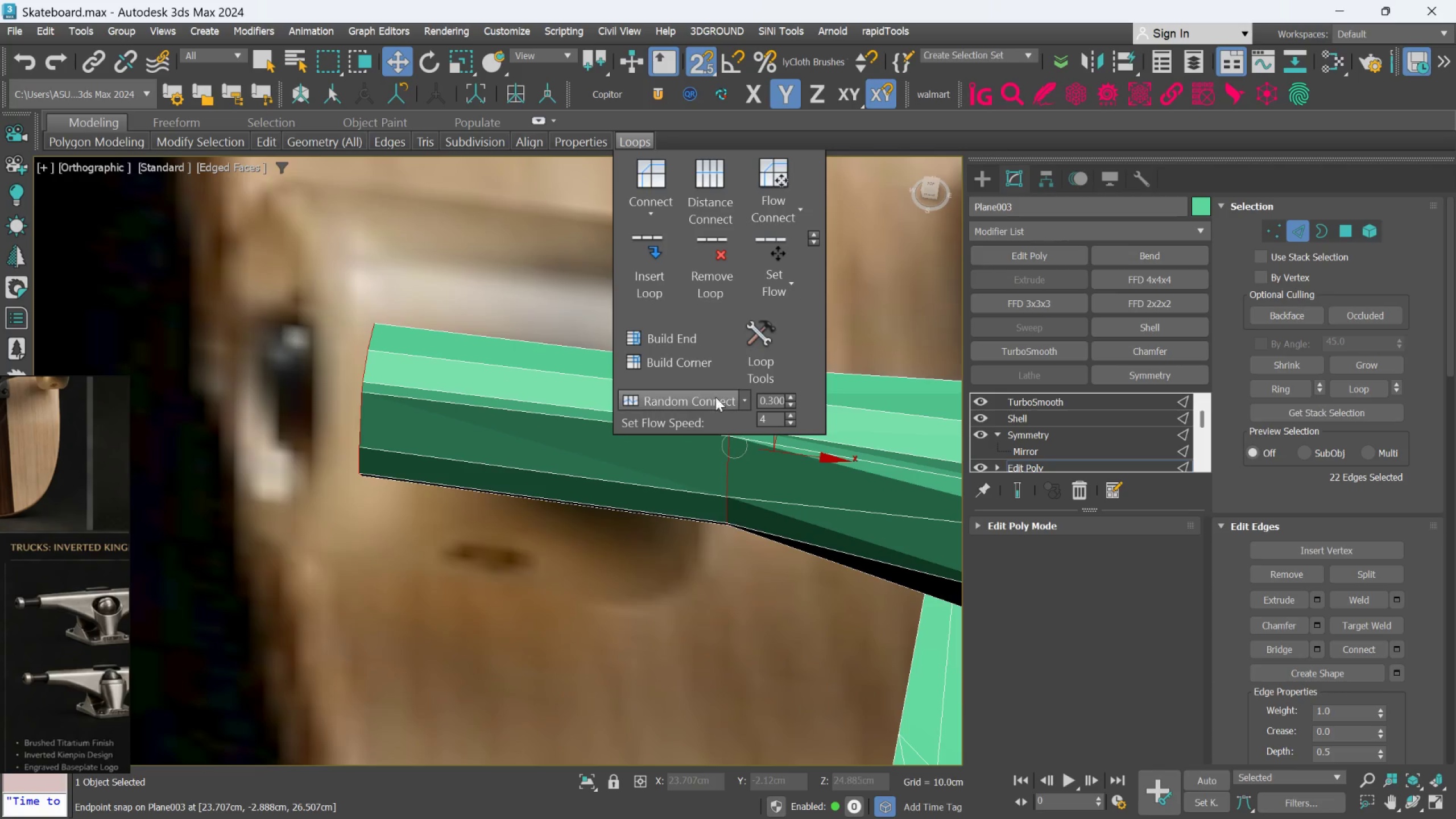 
key(Control+Z)
 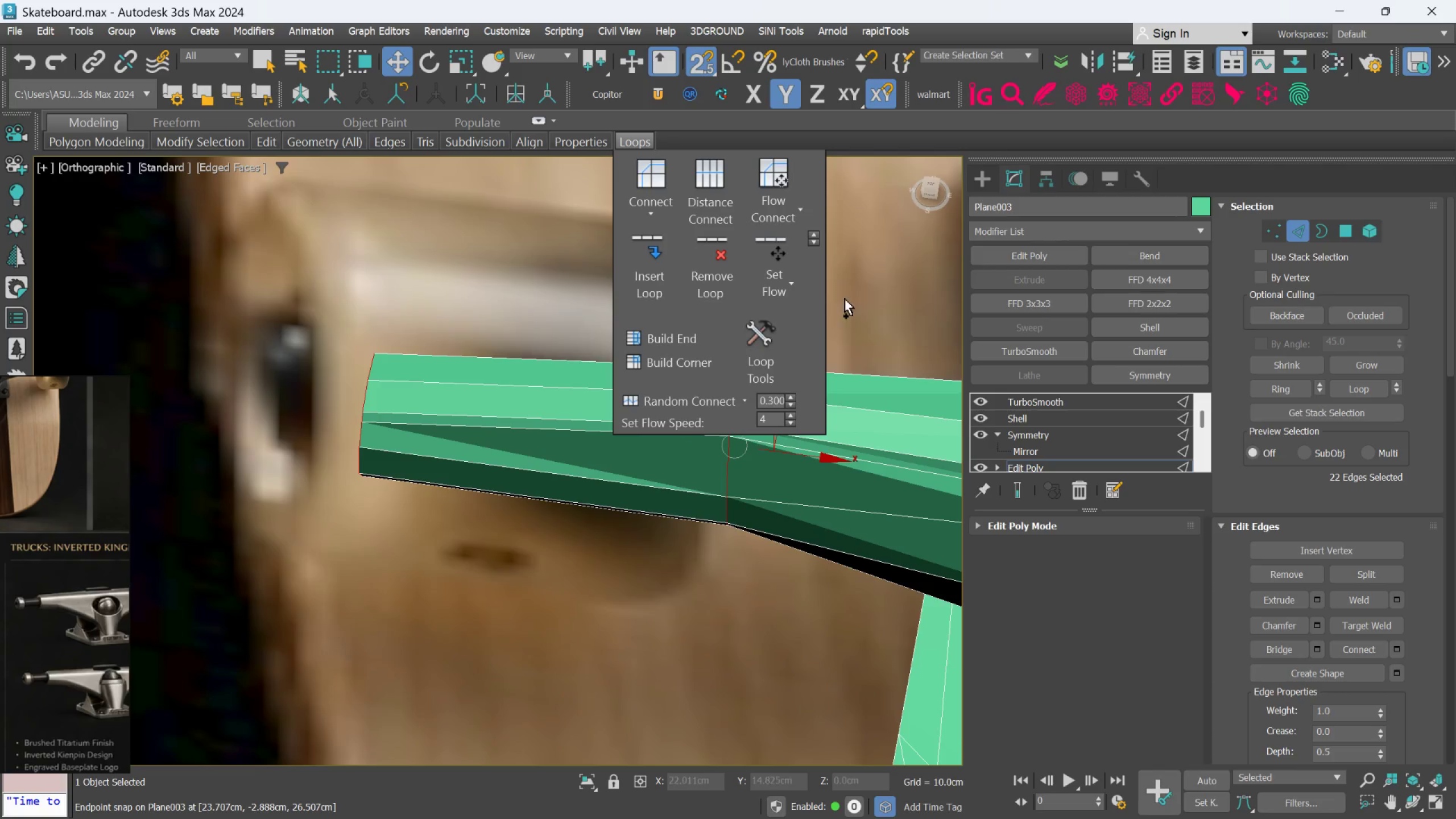 
key(Control+Z)
 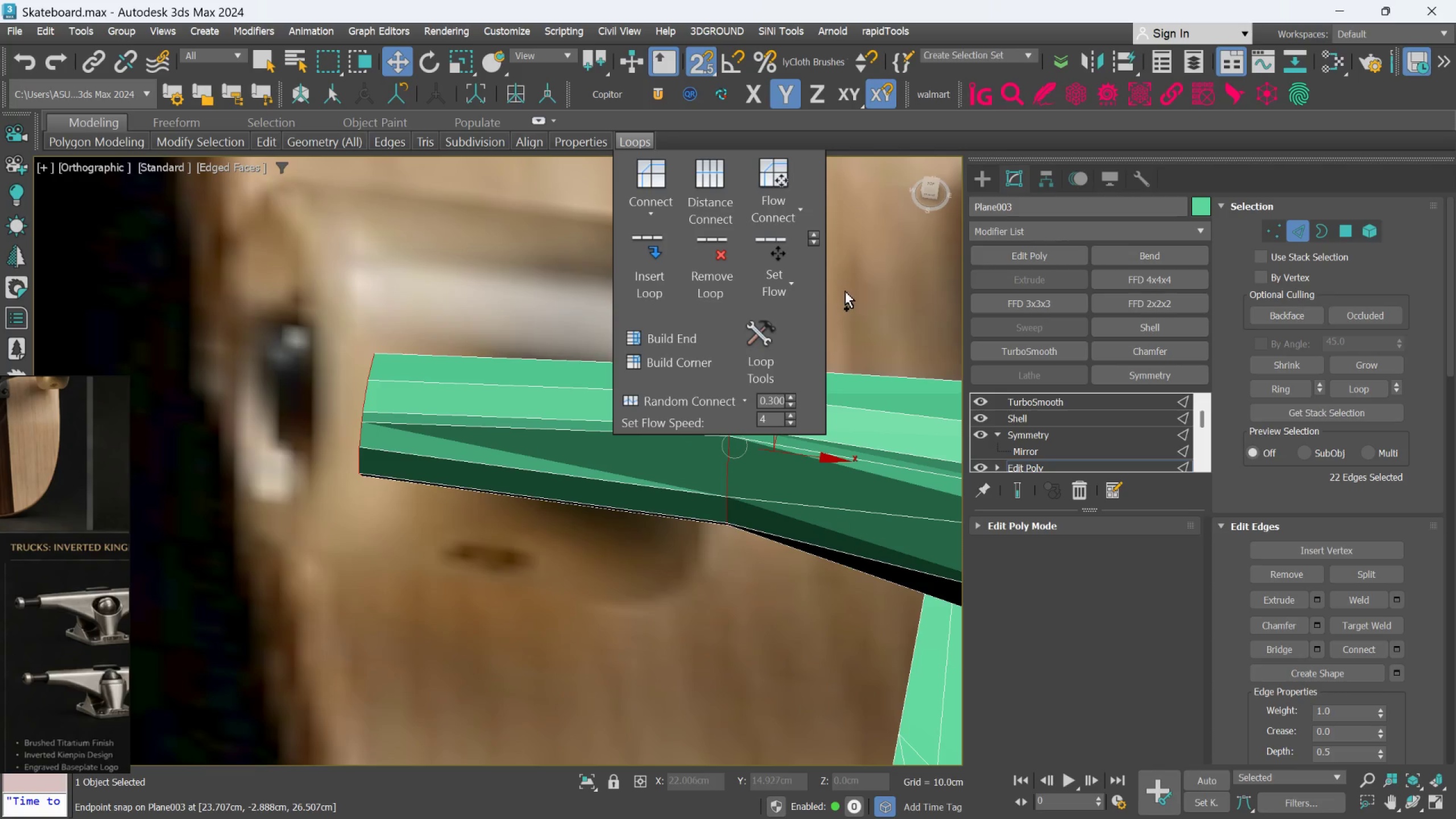 
key(Control+Z)
 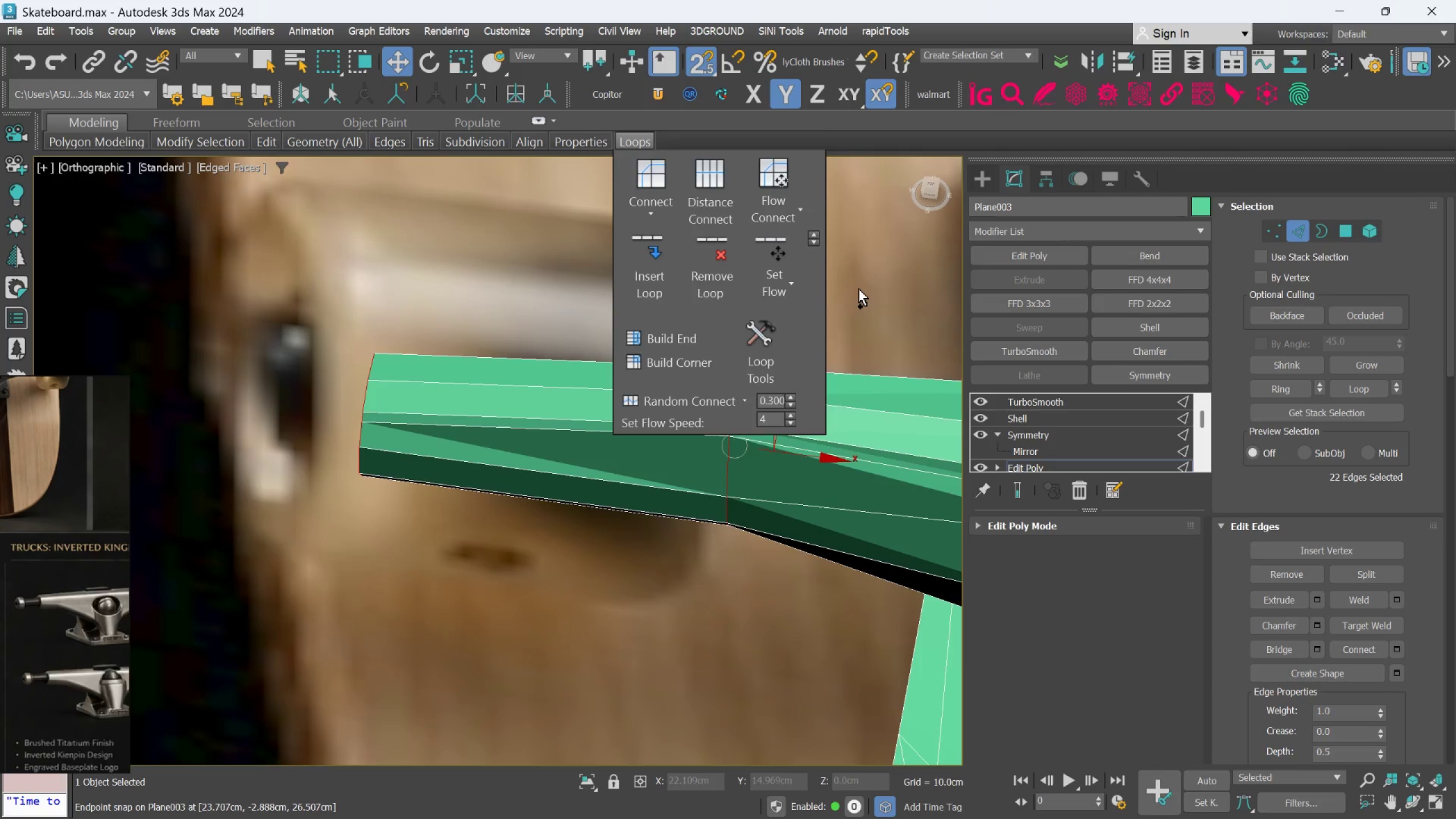 
key(Control+Z)
 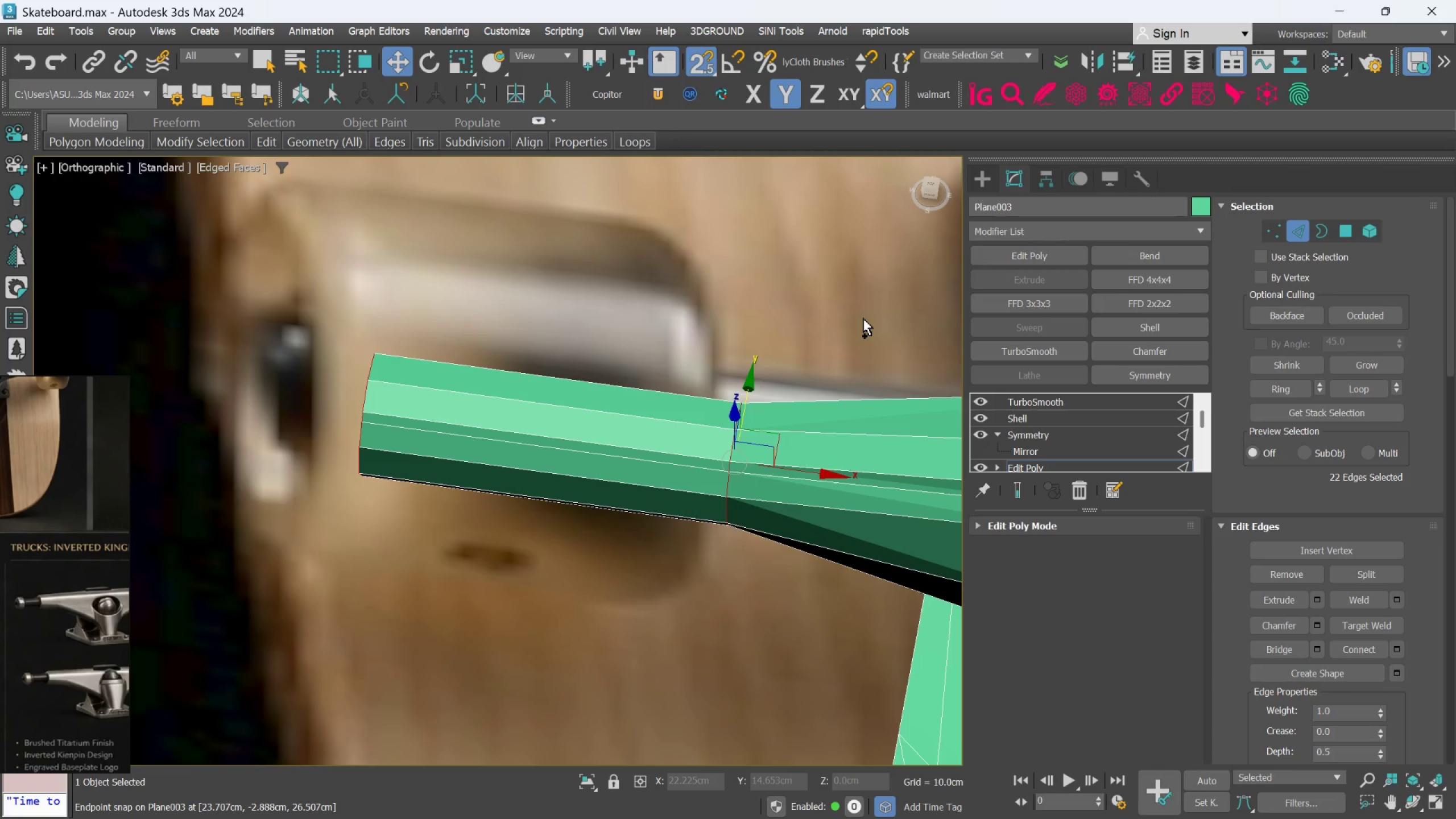 
key(Control+Z)
 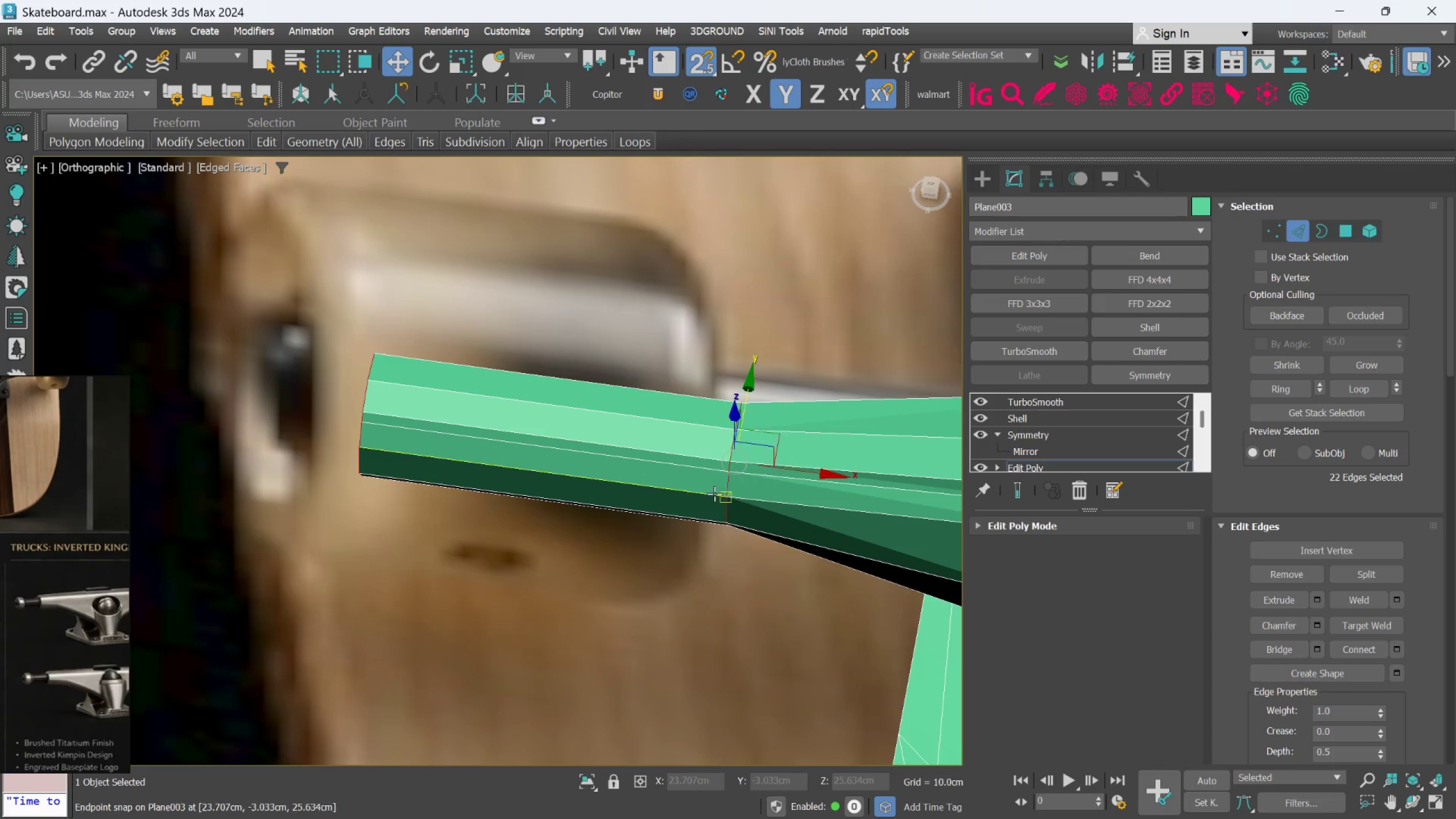 
hold_key(key=AltLeft, duration=0.92)
 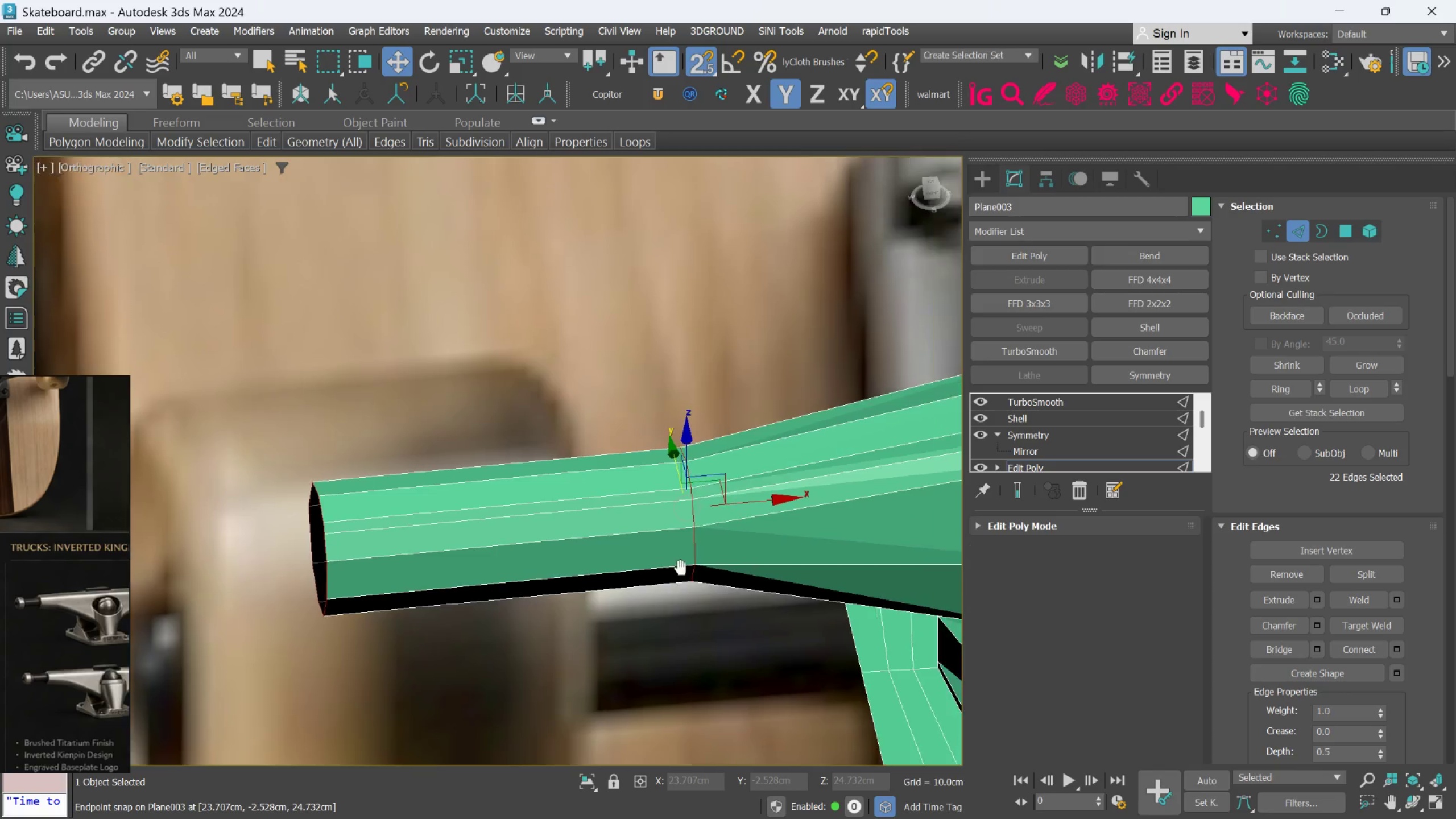 
scroll: coordinate [659, 559], scroll_direction: down, amount: 1.0
 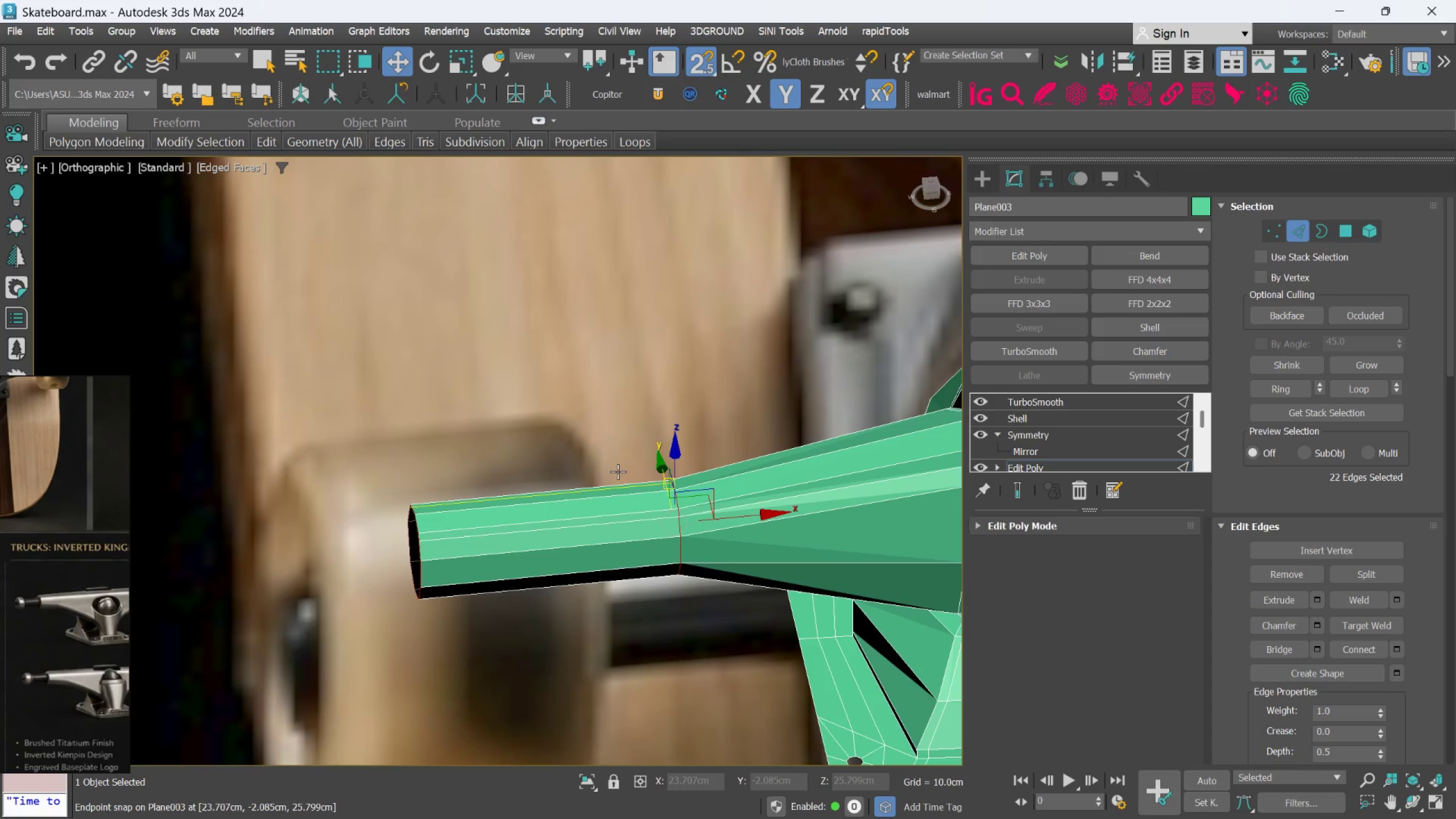 
type(sf)
 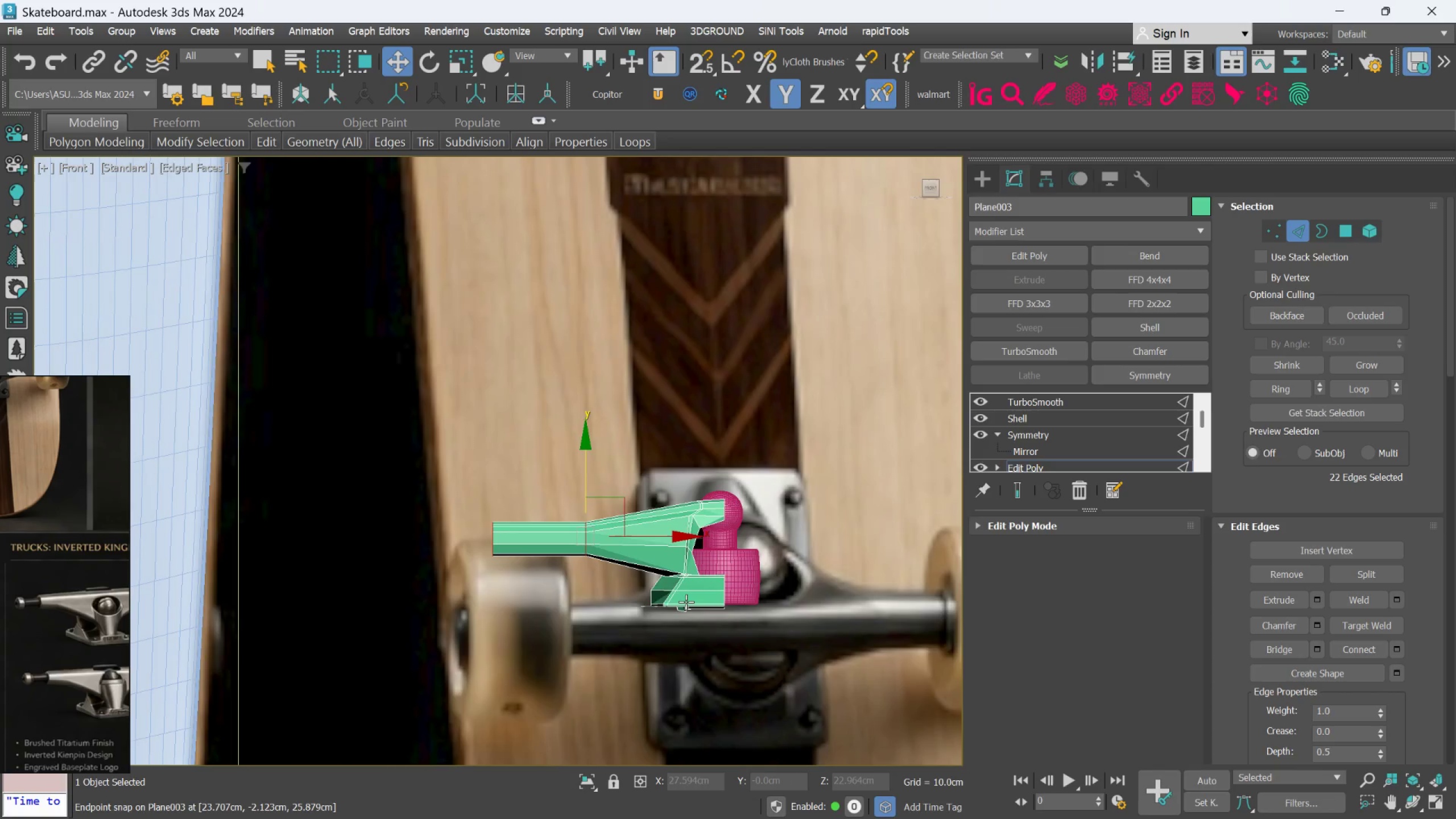 
scroll: coordinate [592, 552], scroll_direction: up, amount: 2.0
 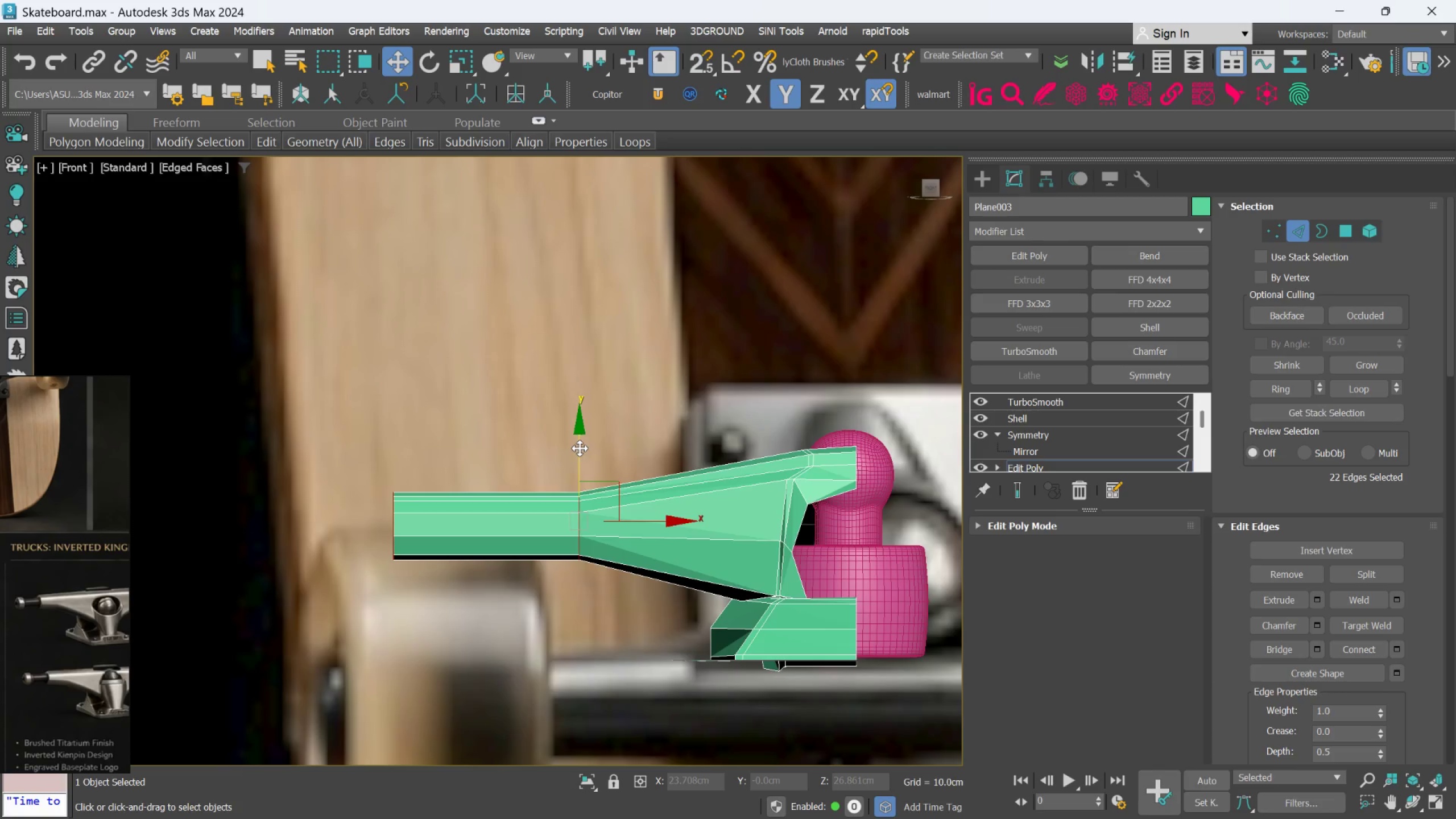 
left_click_drag(start_coordinate=[579, 446], to_coordinate=[569, 428])
 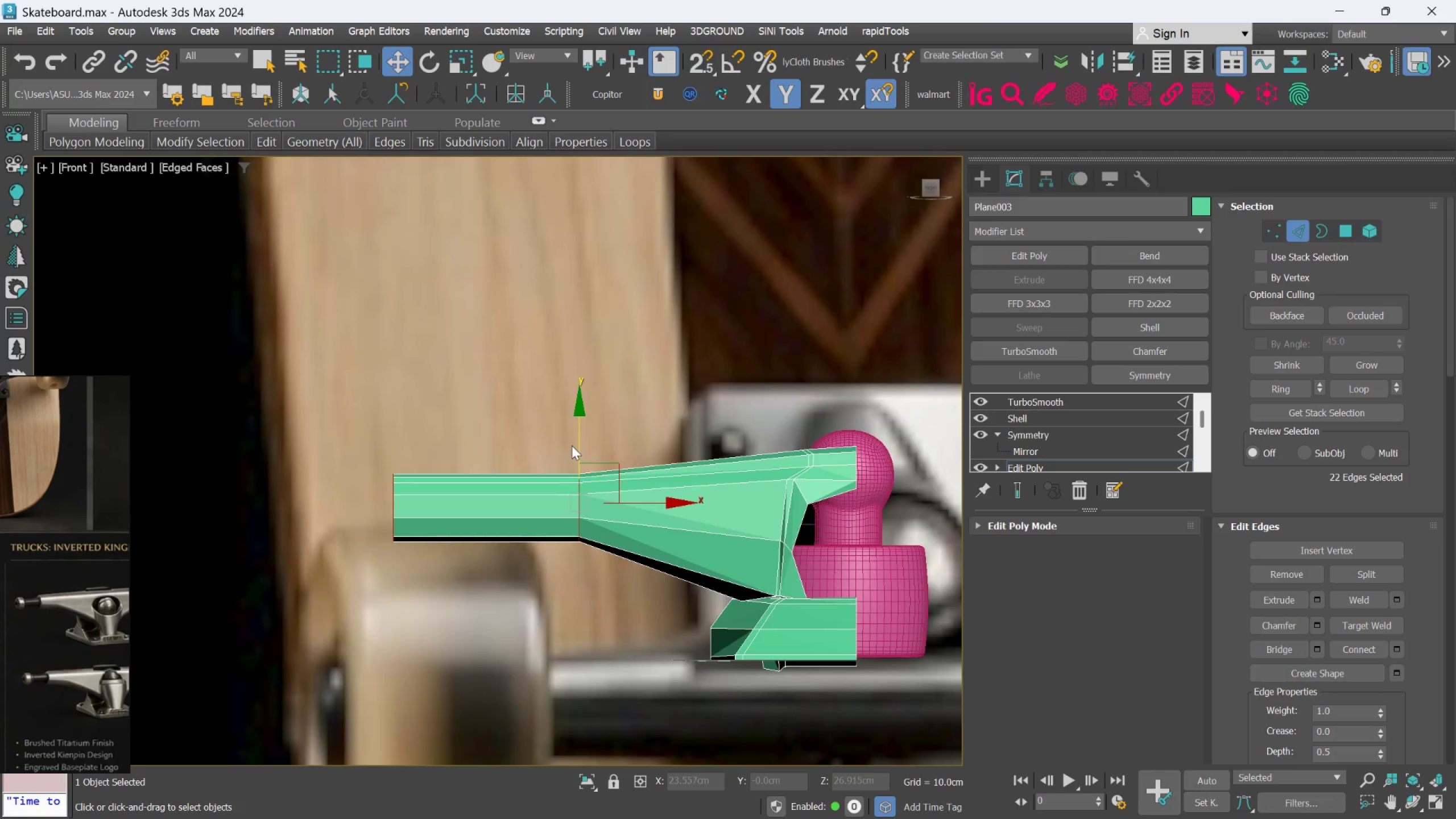 
scroll: coordinate [592, 535], scroll_direction: up, amount: 3.0
 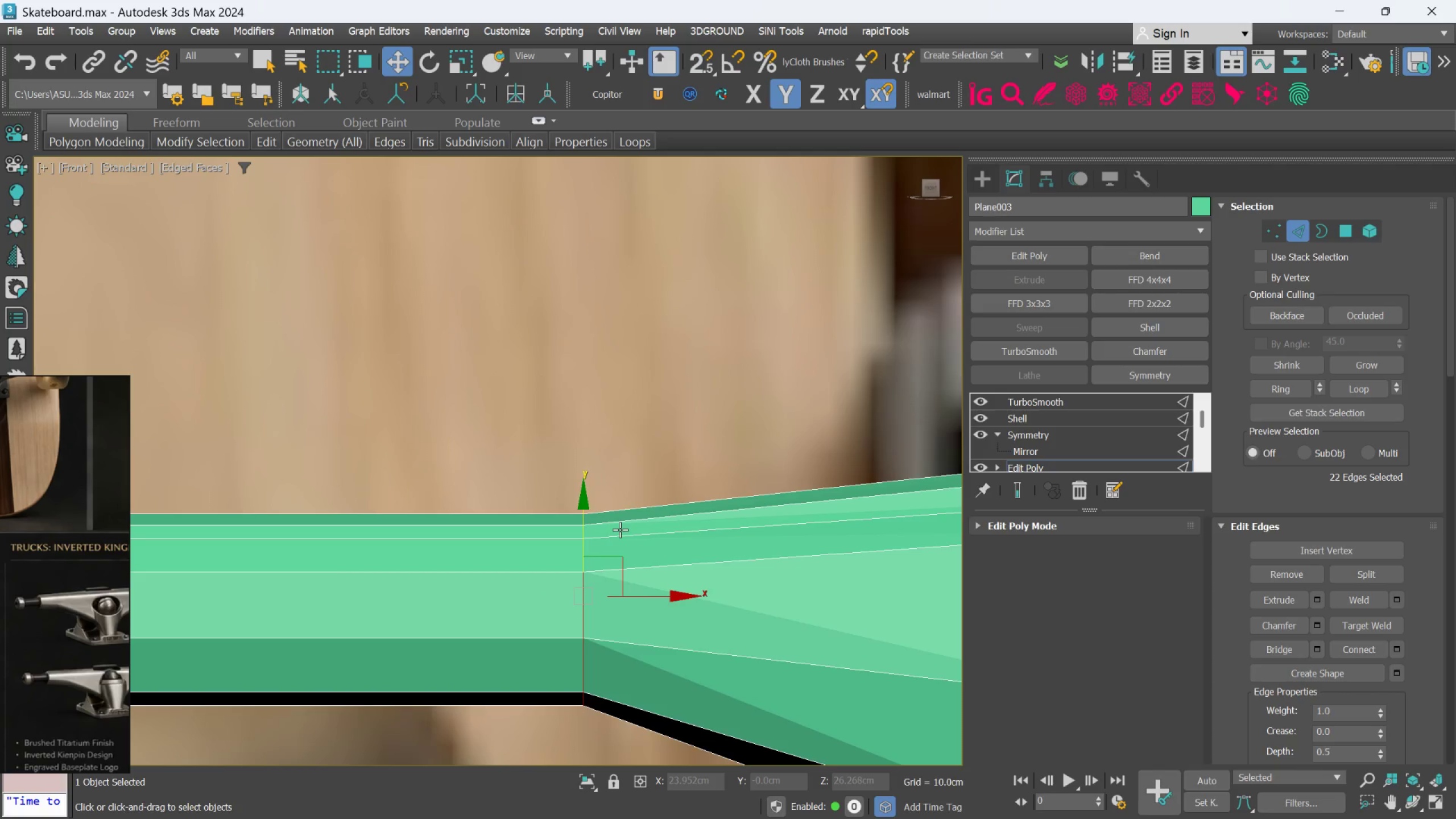 
left_click([646, 466])
 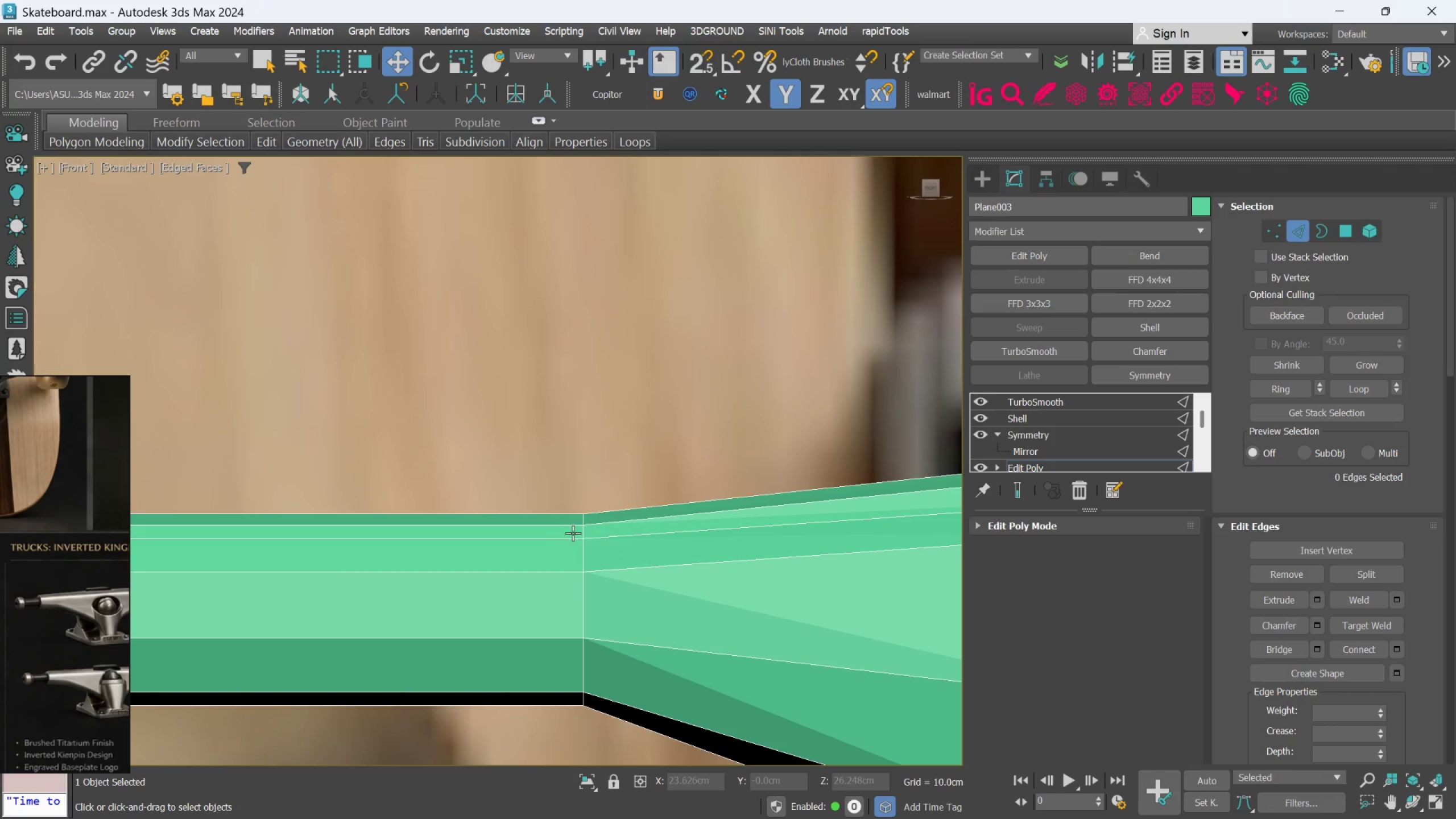 
left_click([580, 535])
 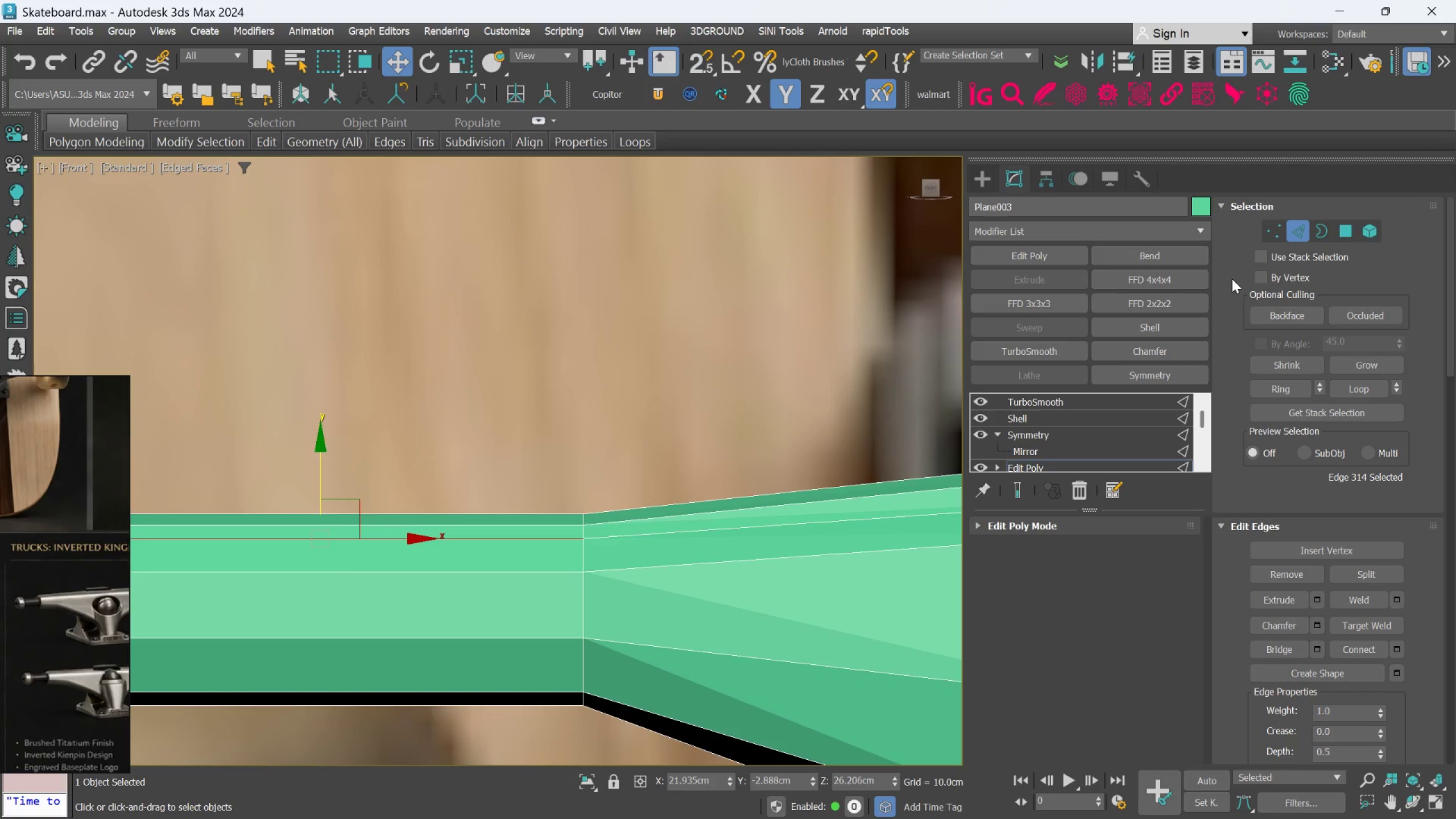 
left_click([1268, 233])
 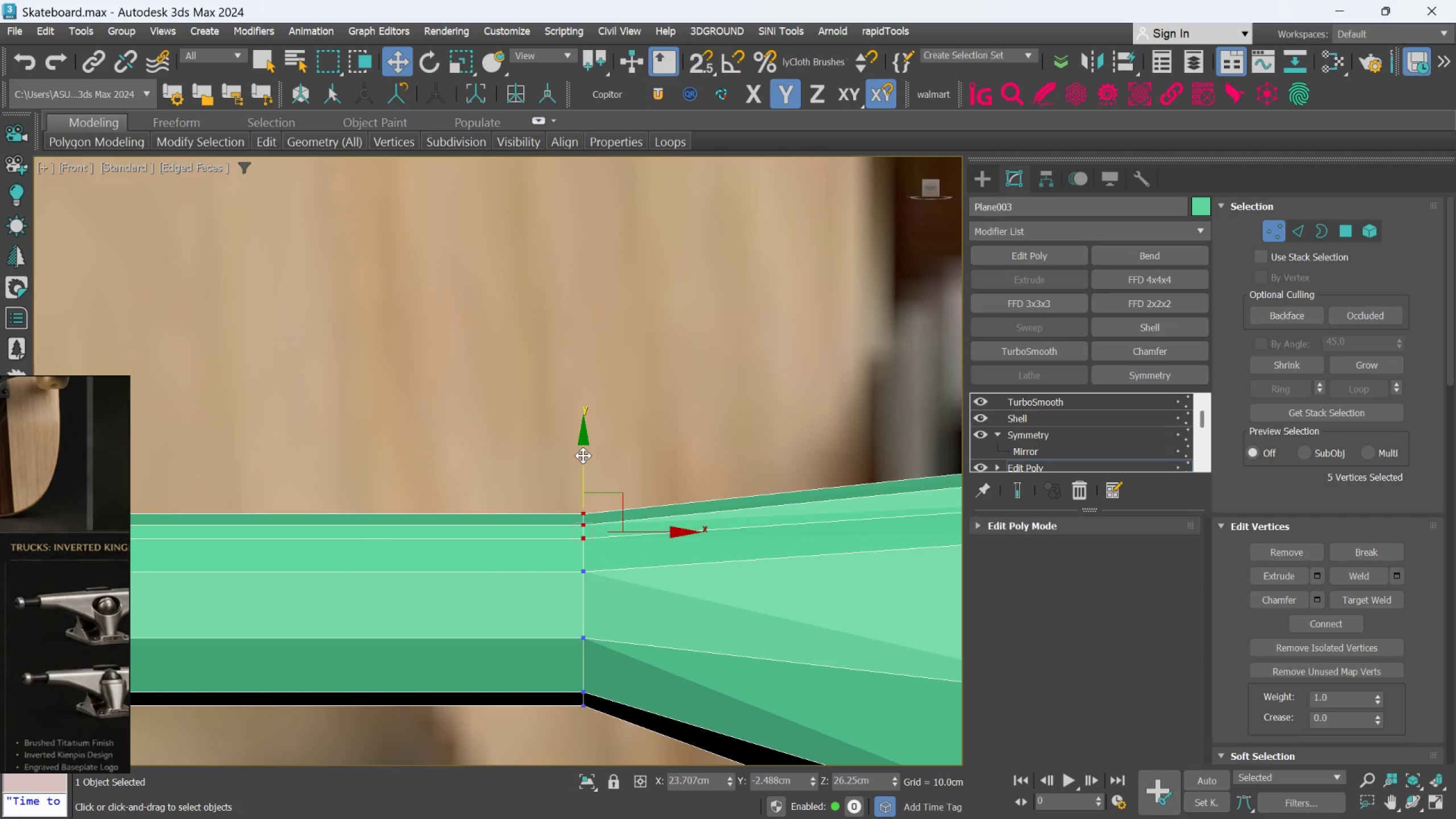 
scroll: coordinate [583, 456], scroll_direction: down, amount: 2.0
 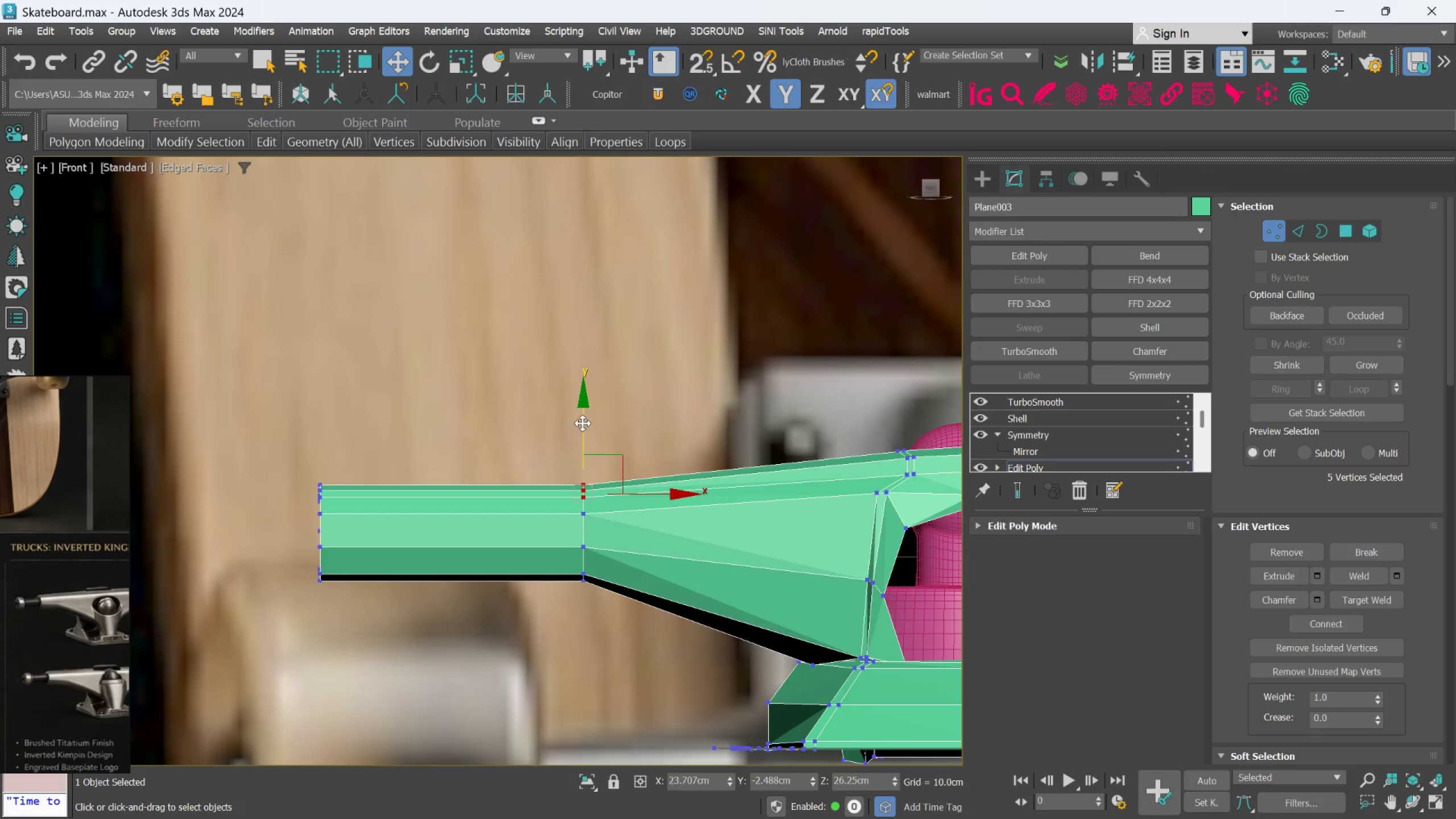 
scroll: coordinate [334, 503], scroll_direction: up, amount: 1.0
 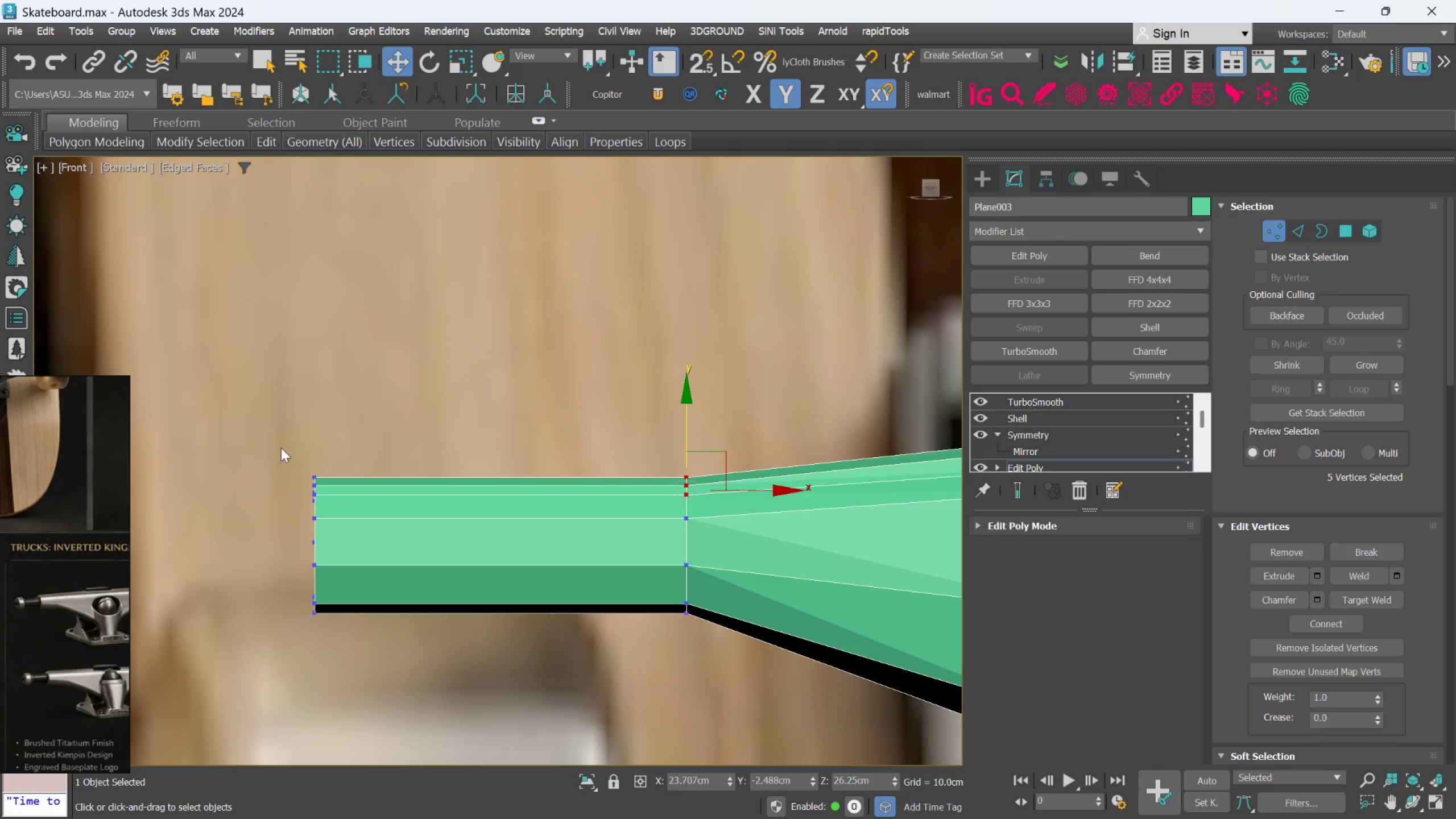 
hold_key(key=ControlLeft, duration=1.36)
left_click_drag(start_coordinate=[278, 447], to_coordinate=[333, 504])
 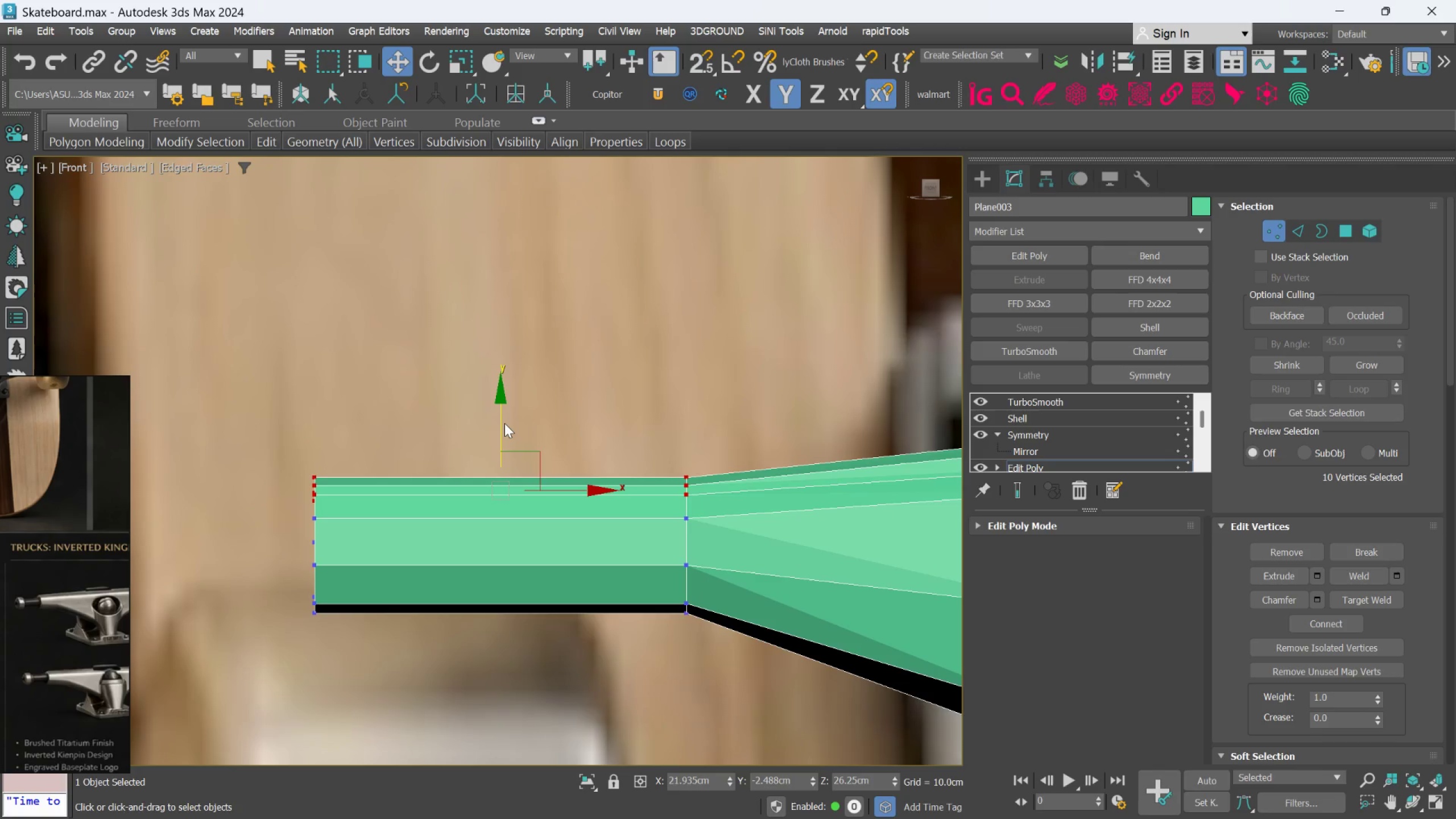 
scroll: coordinate [545, 427], scroll_direction: down, amount: 1.0
 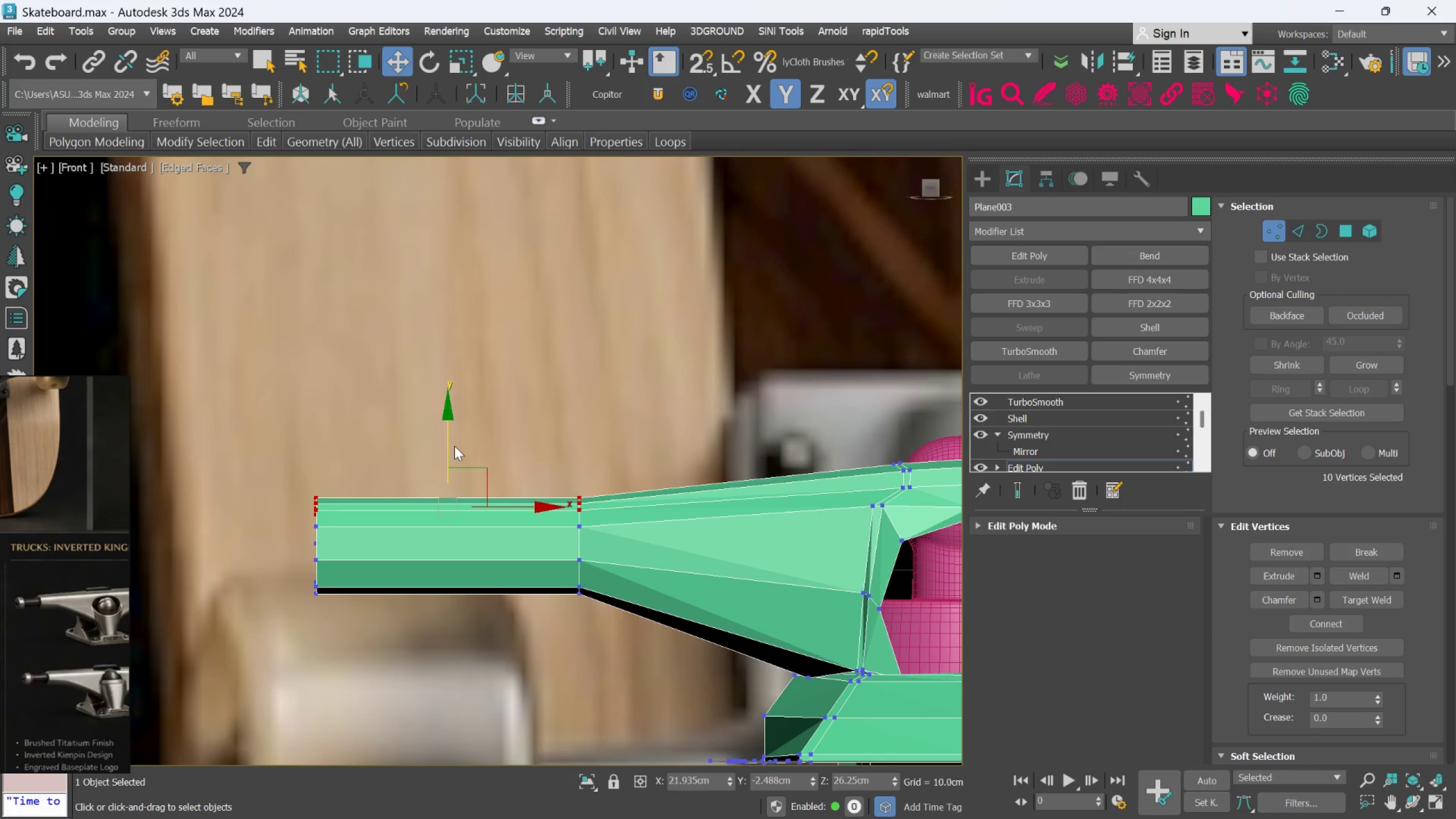 
left_click_drag(start_coordinate=[446, 448], to_coordinate=[431, 438])
 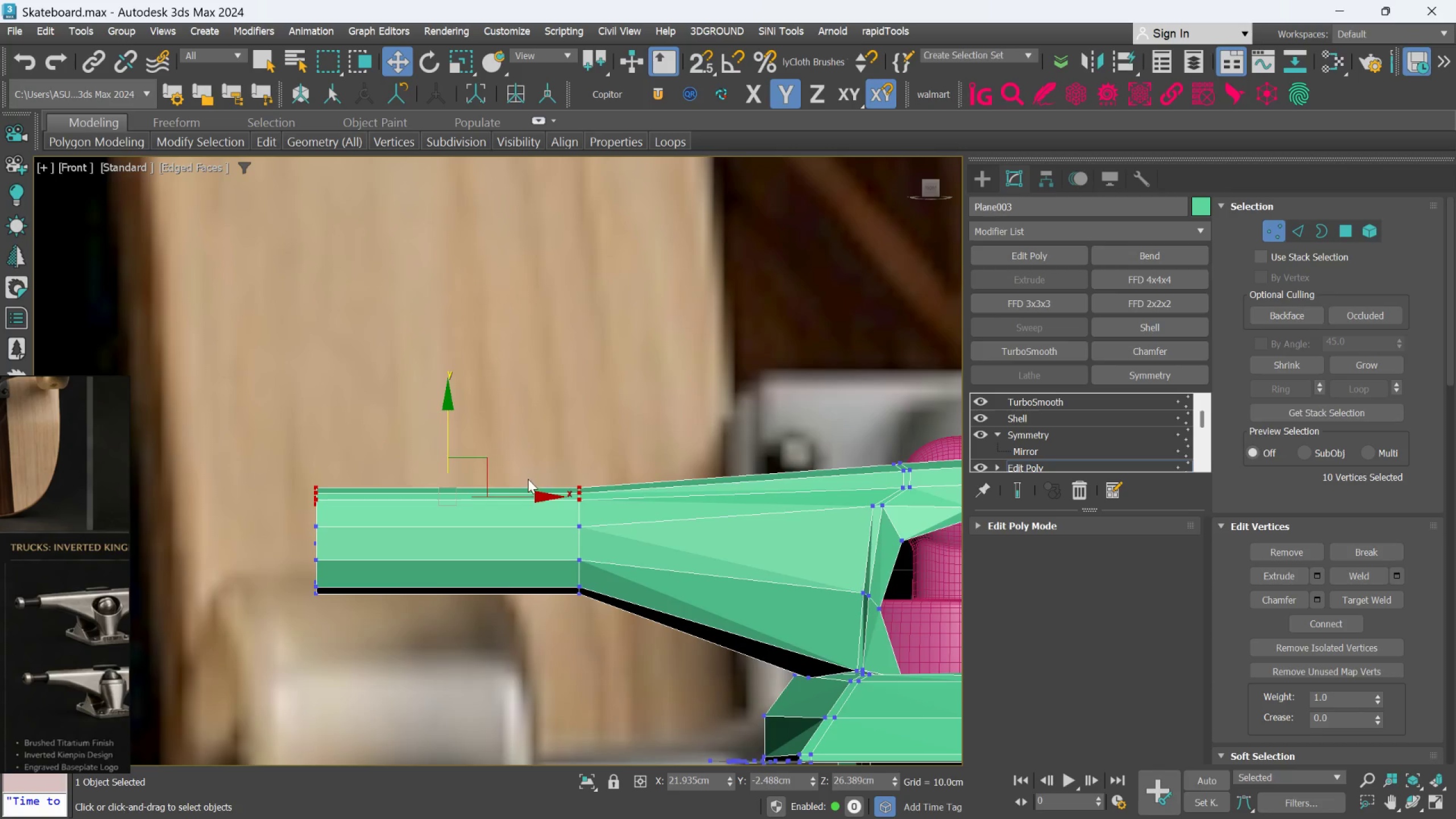 
hold_key(key=AltLeft, duration=1.5)
 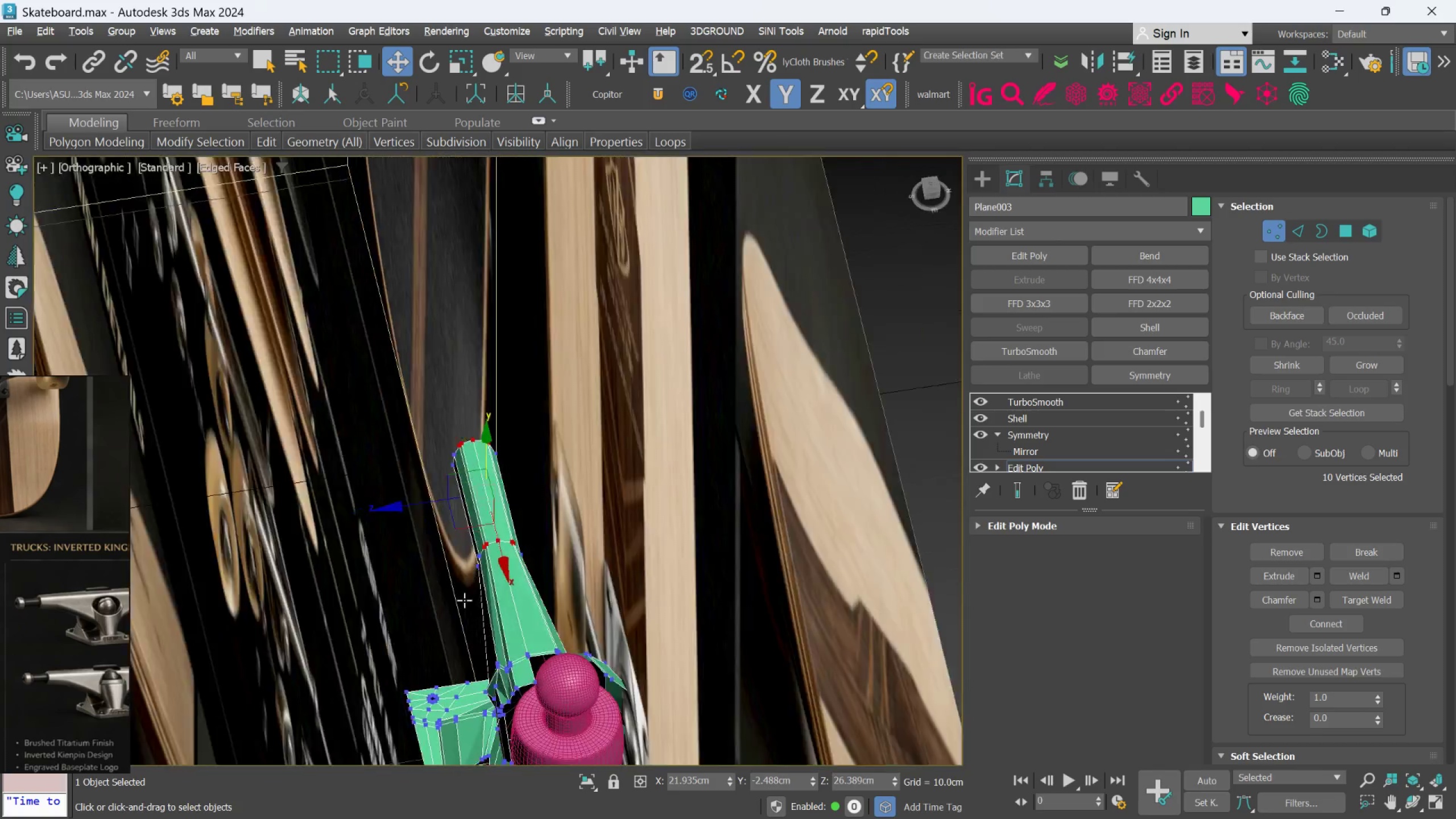 
scroll: coordinate [525, 489], scroll_direction: down, amount: 2.0
 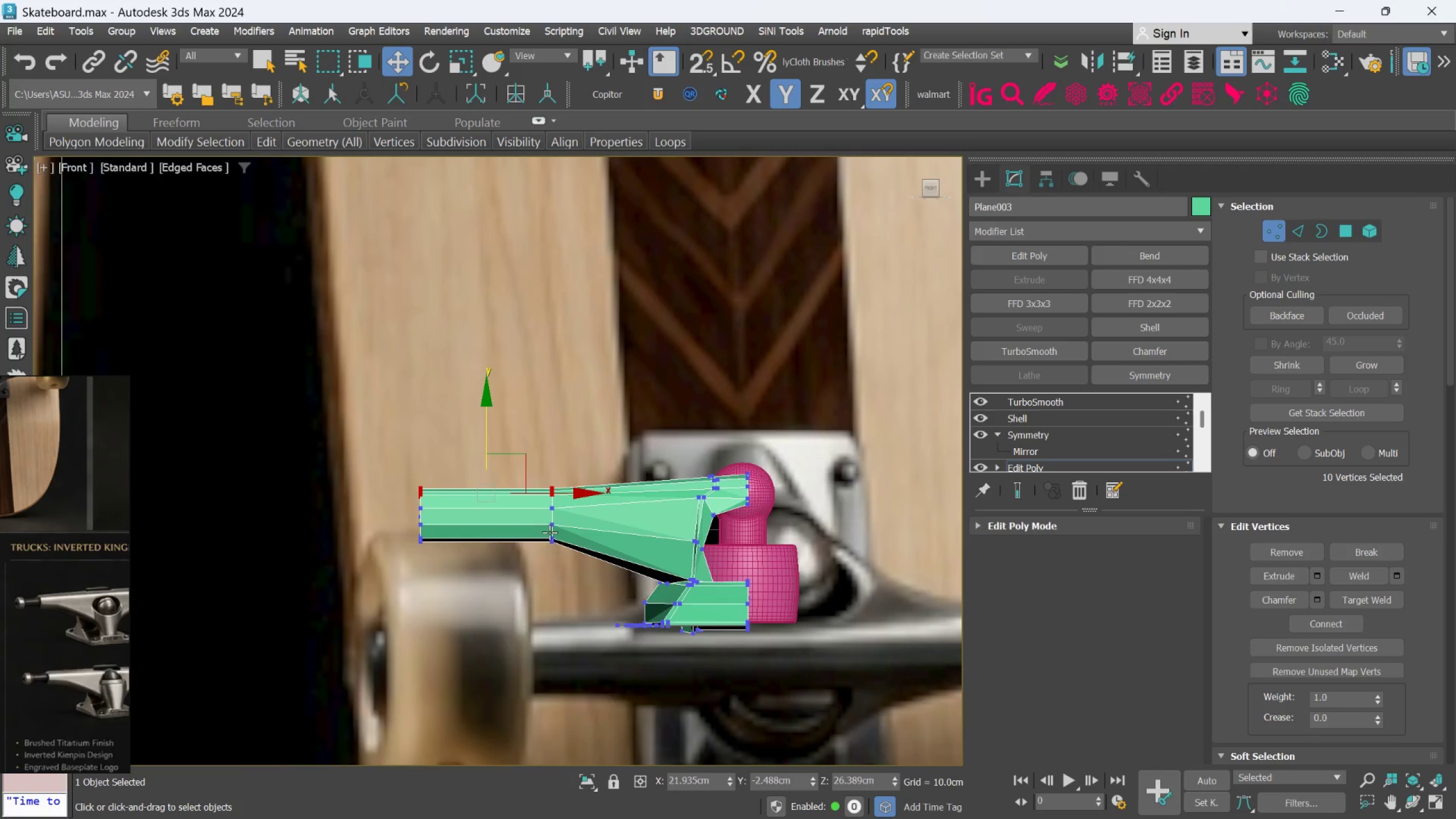 
hold_key(key=AltLeft, duration=1.11)
 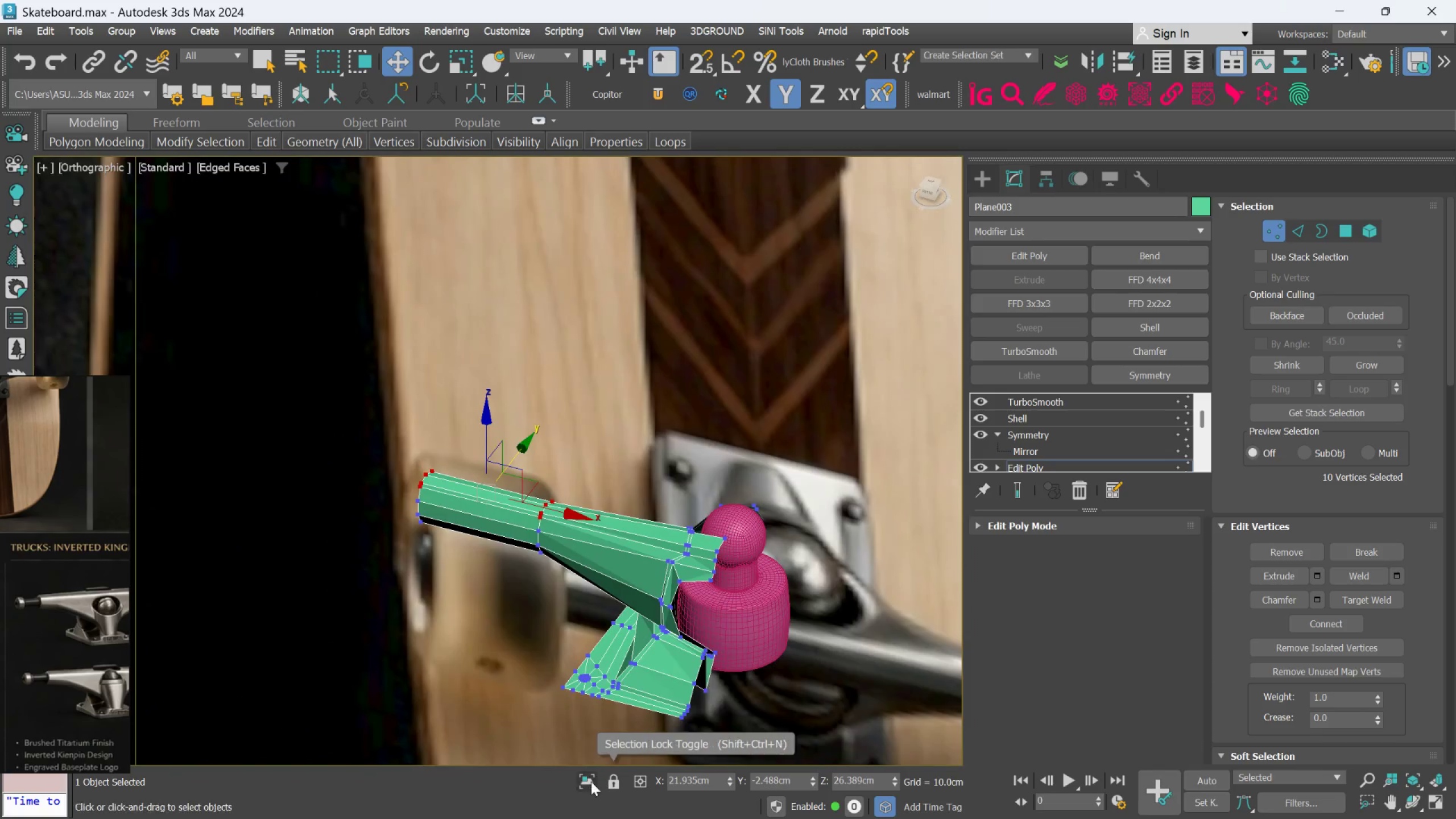 
left_click([588, 784])
 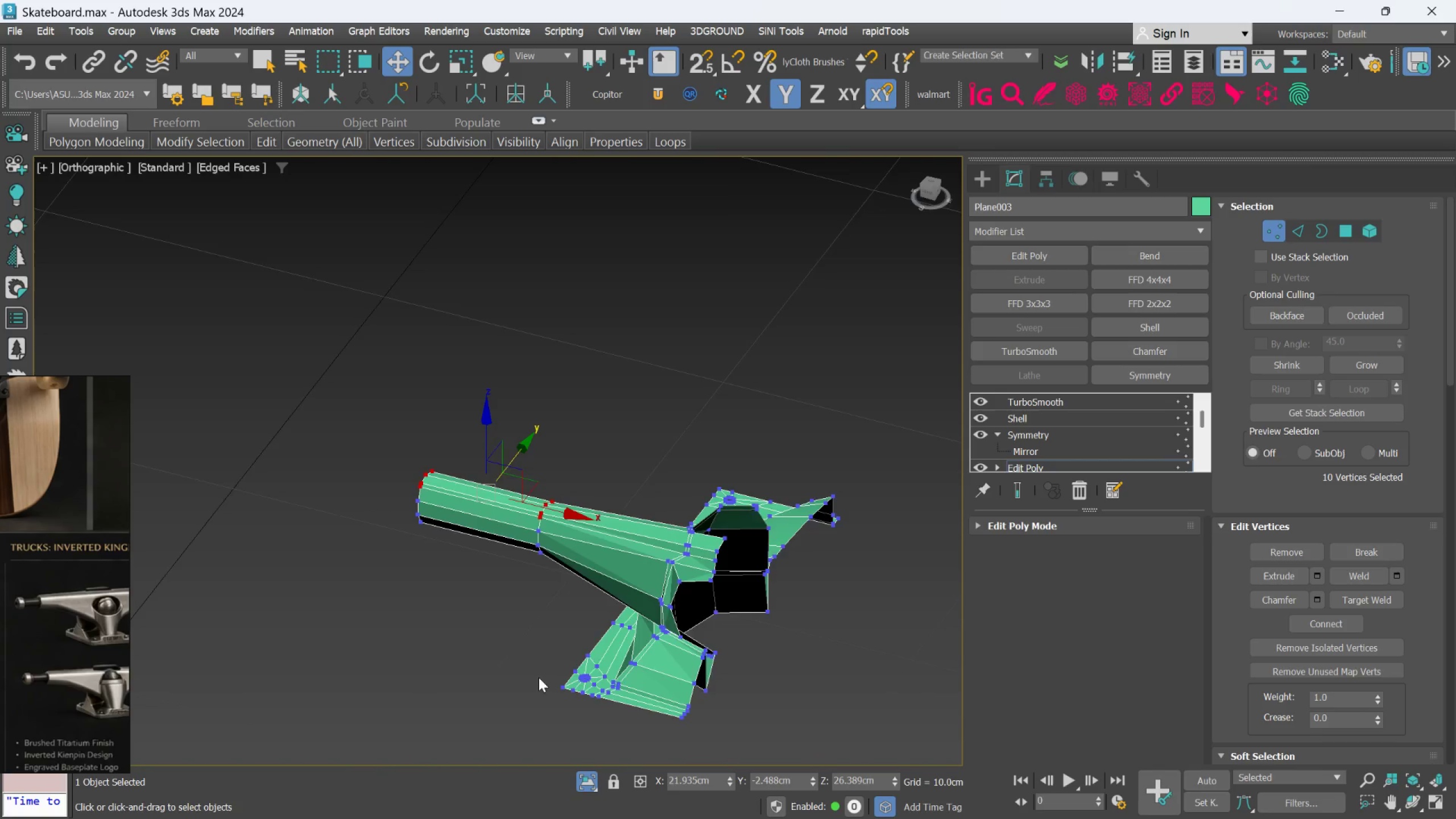 
hold_key(key=AltLeft, duration=0.89)
 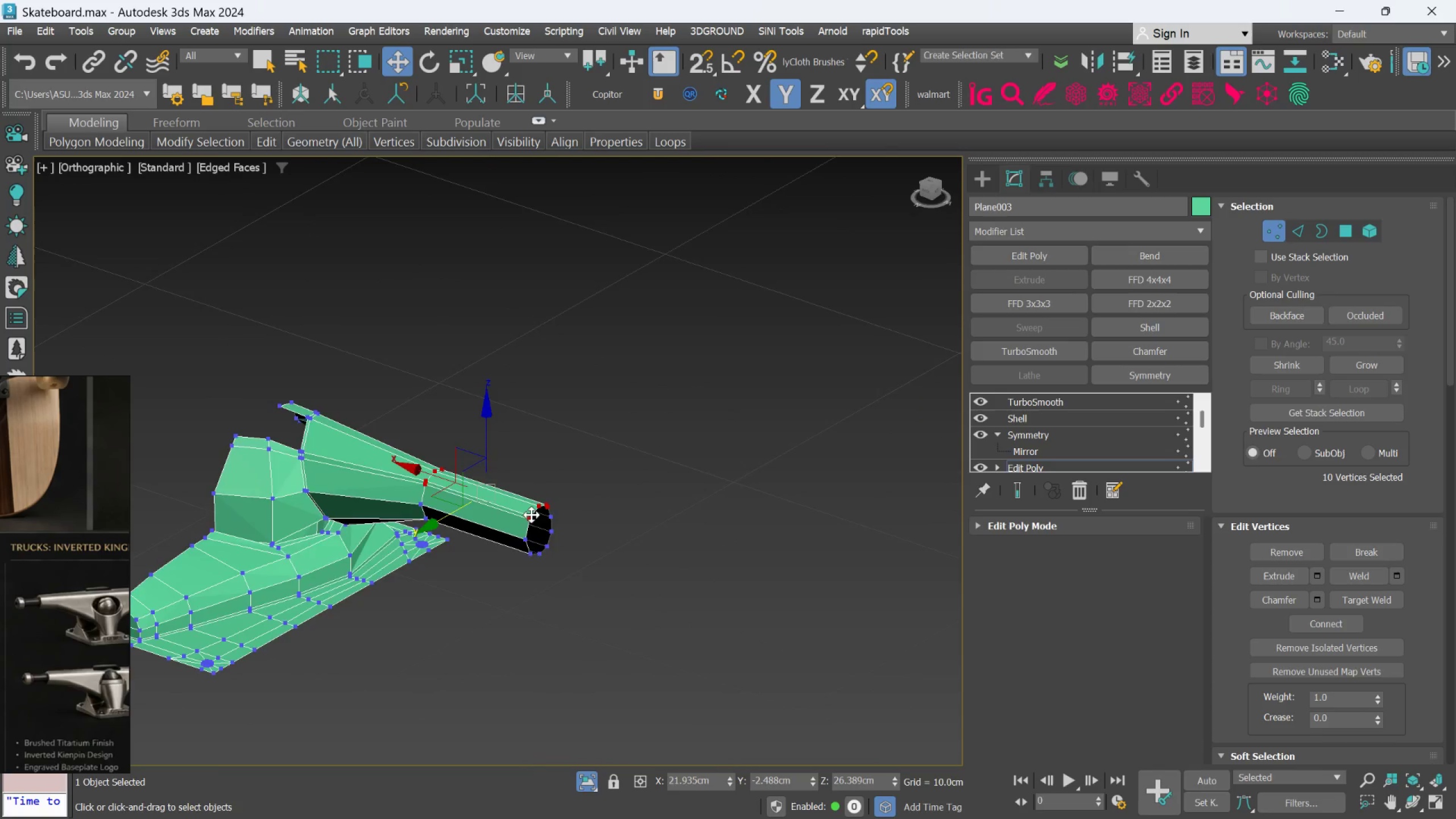 
scroll: coordinate [531, 515], scroll_direction: up, amount: 2.0
 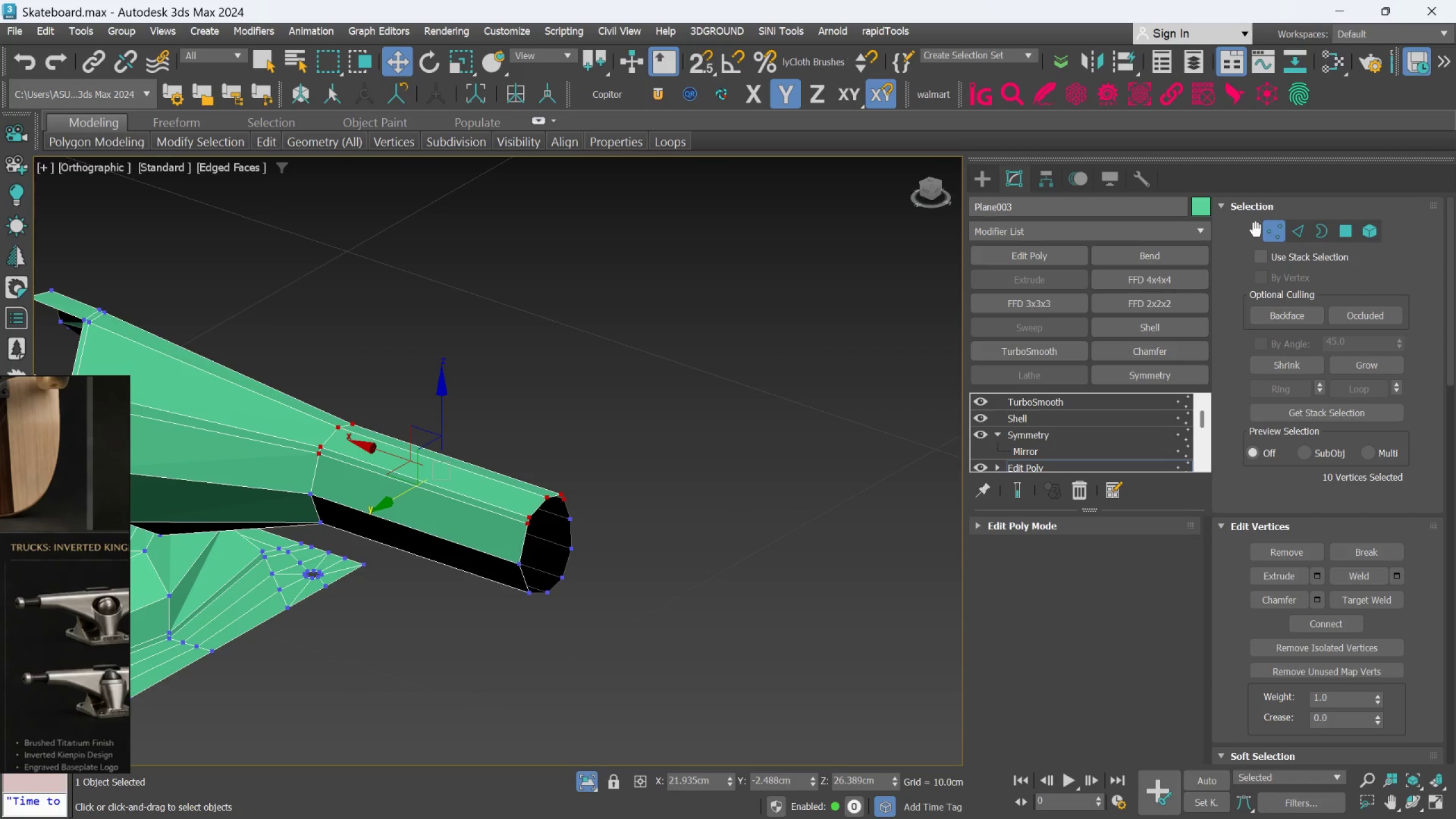 
left_click([1269, 230])
 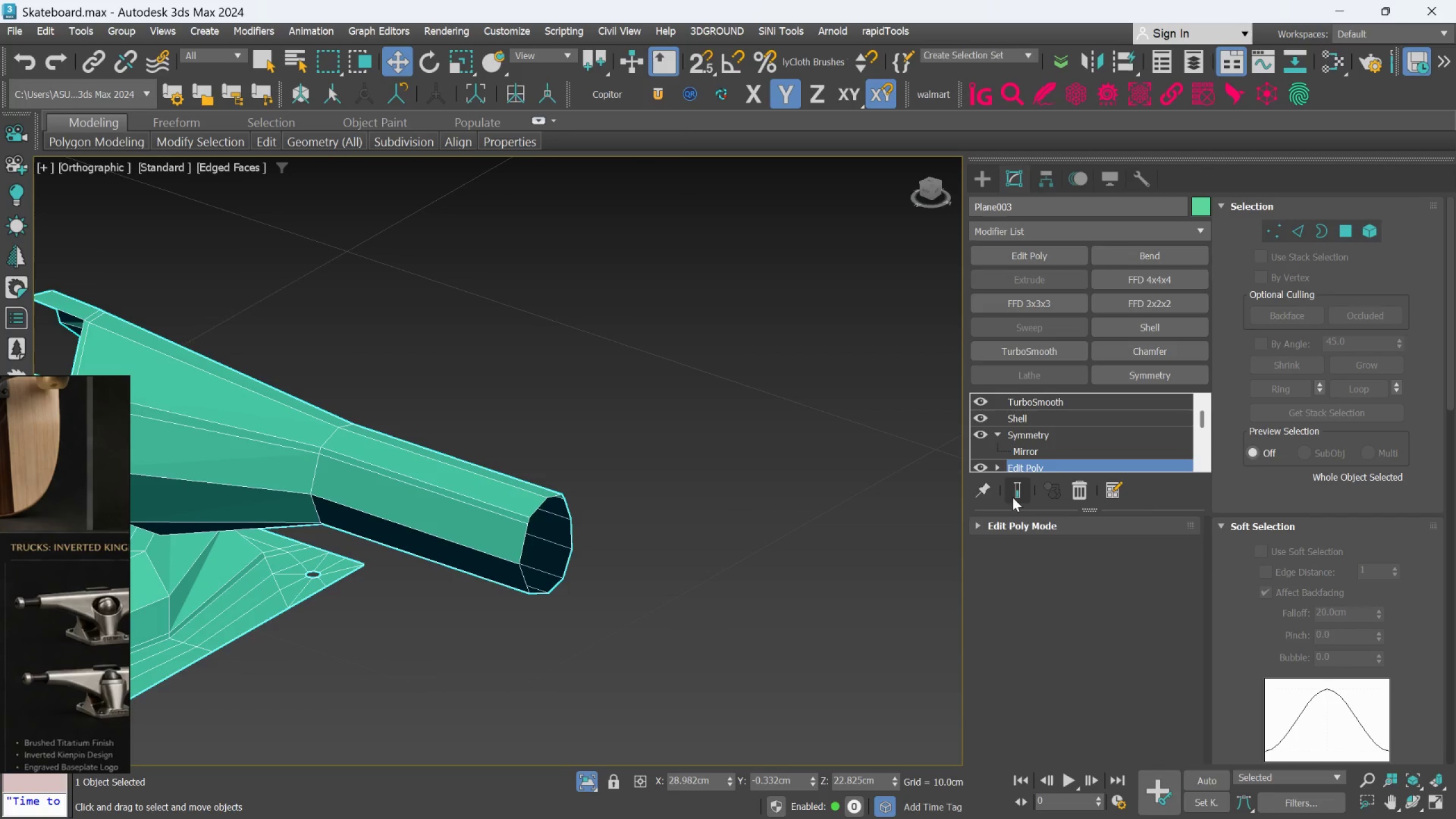 
left_click([1016, 492])
 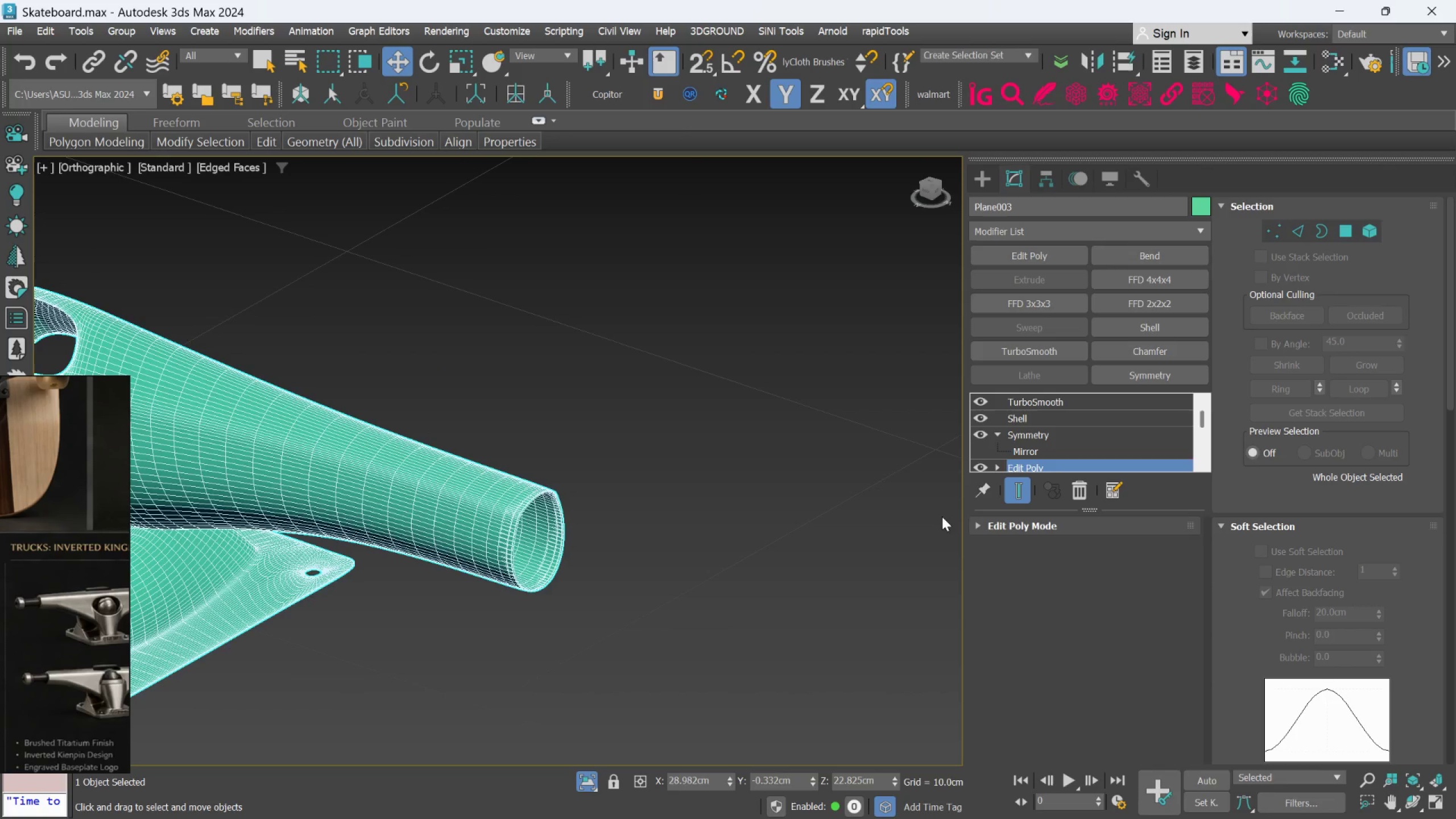 
hold_key(key=AltLeft, duration=0.94)
 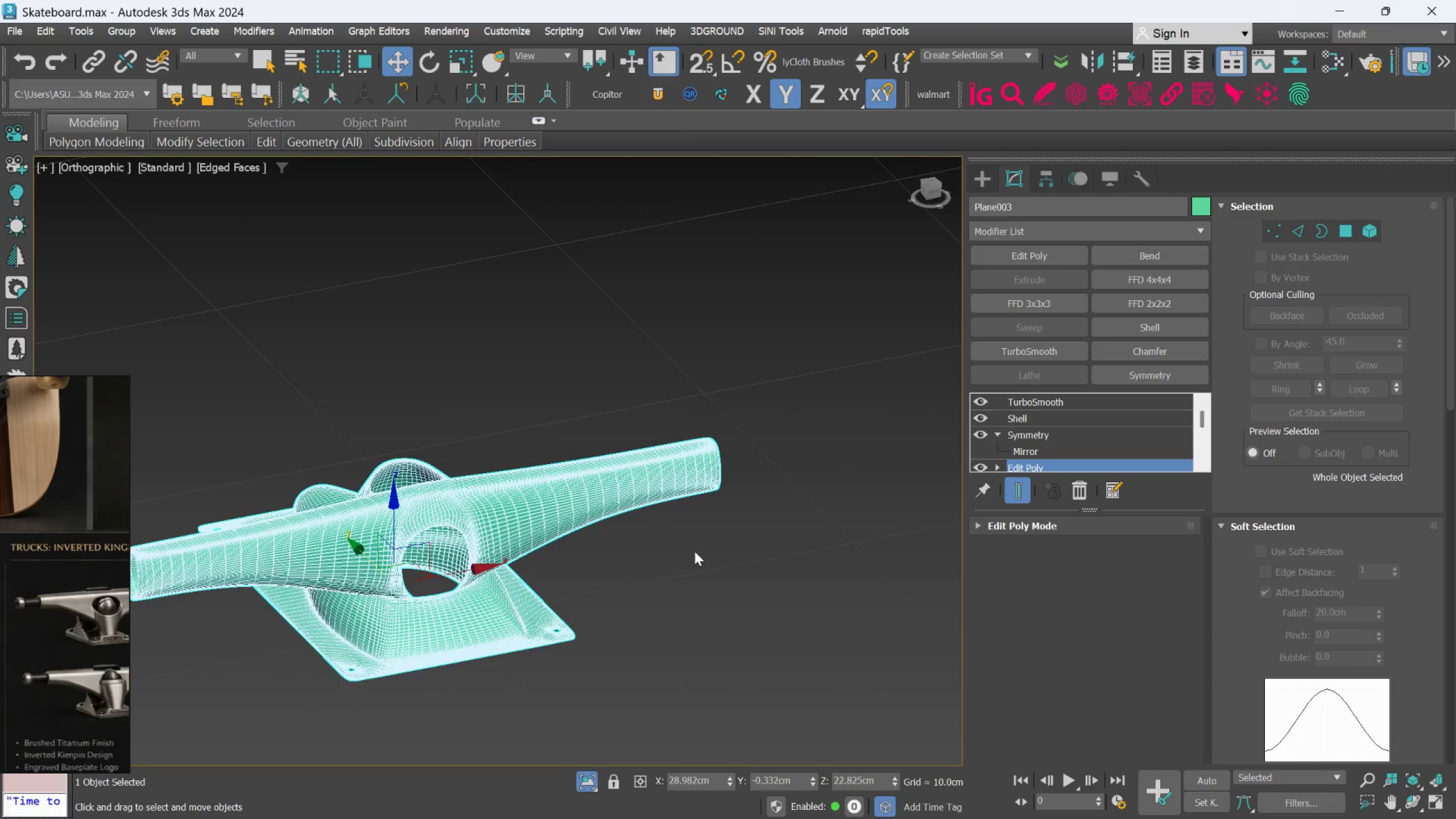 
scroll: coordinate [843, 537], scroll_direction: down, amount: 2.0
 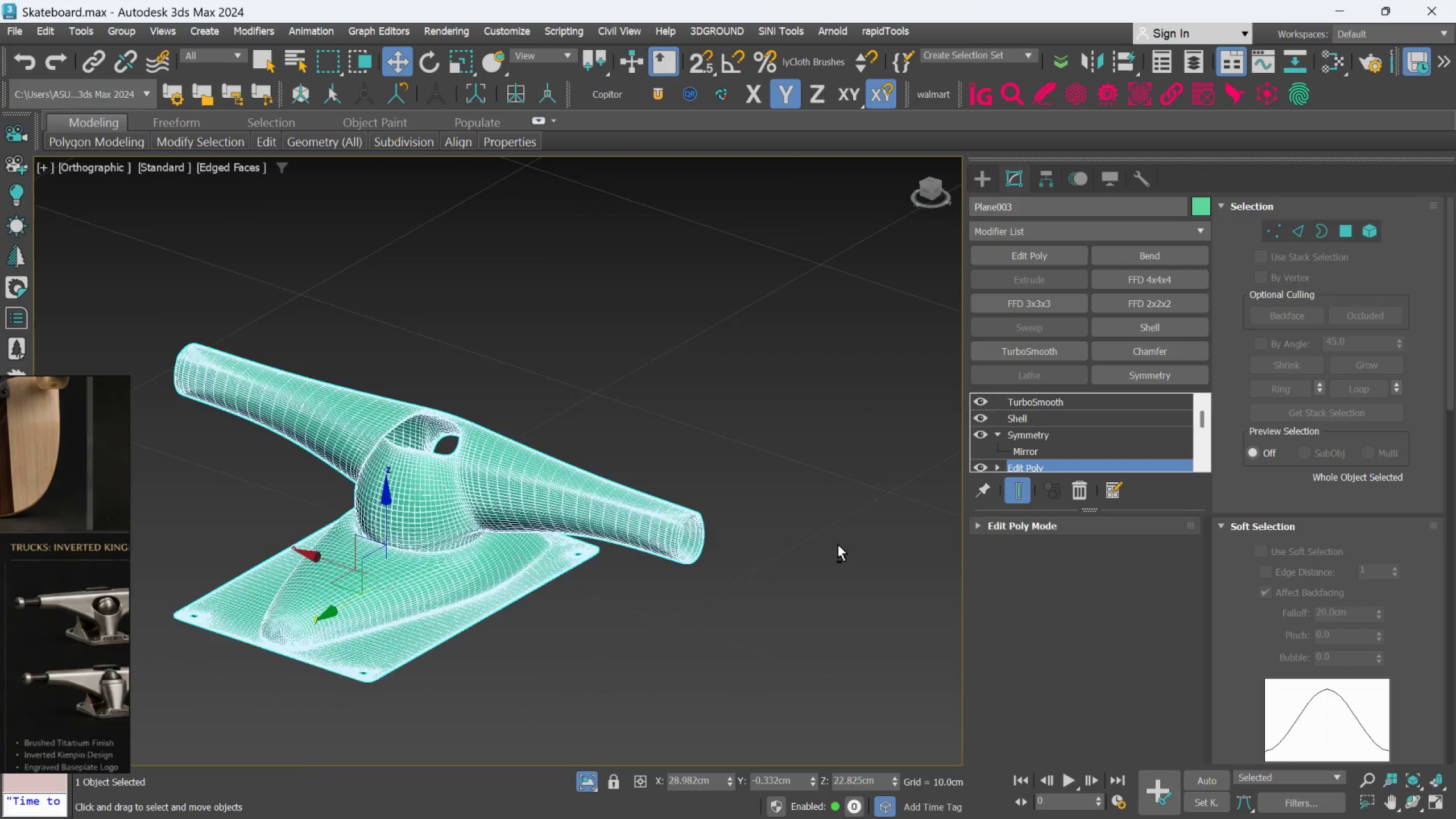 
hold_key(key=AltLeft, duration=0.66)
 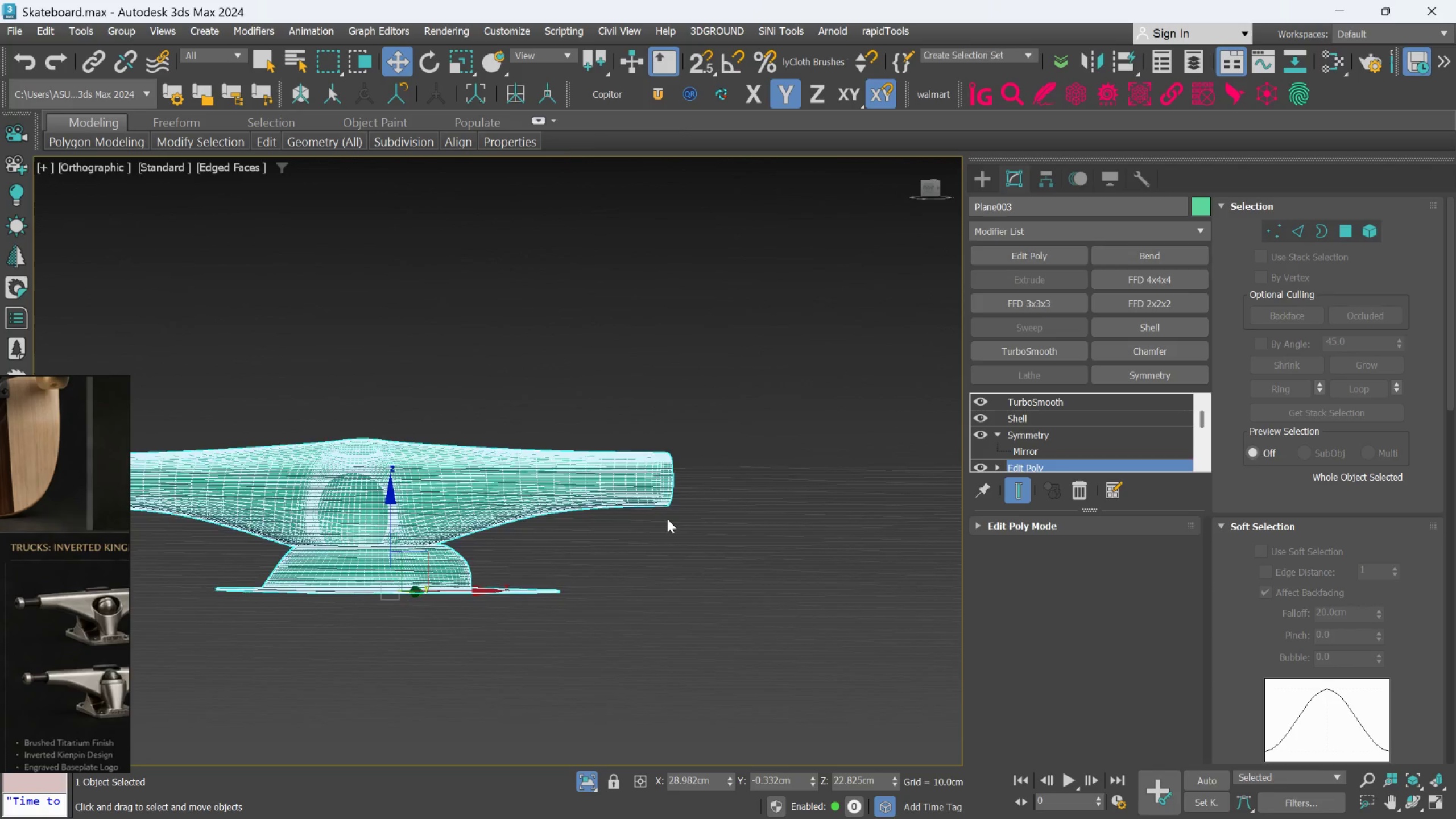 
scroll: coordinate [668, 519], scroll_direction: down, amount: 1.0
 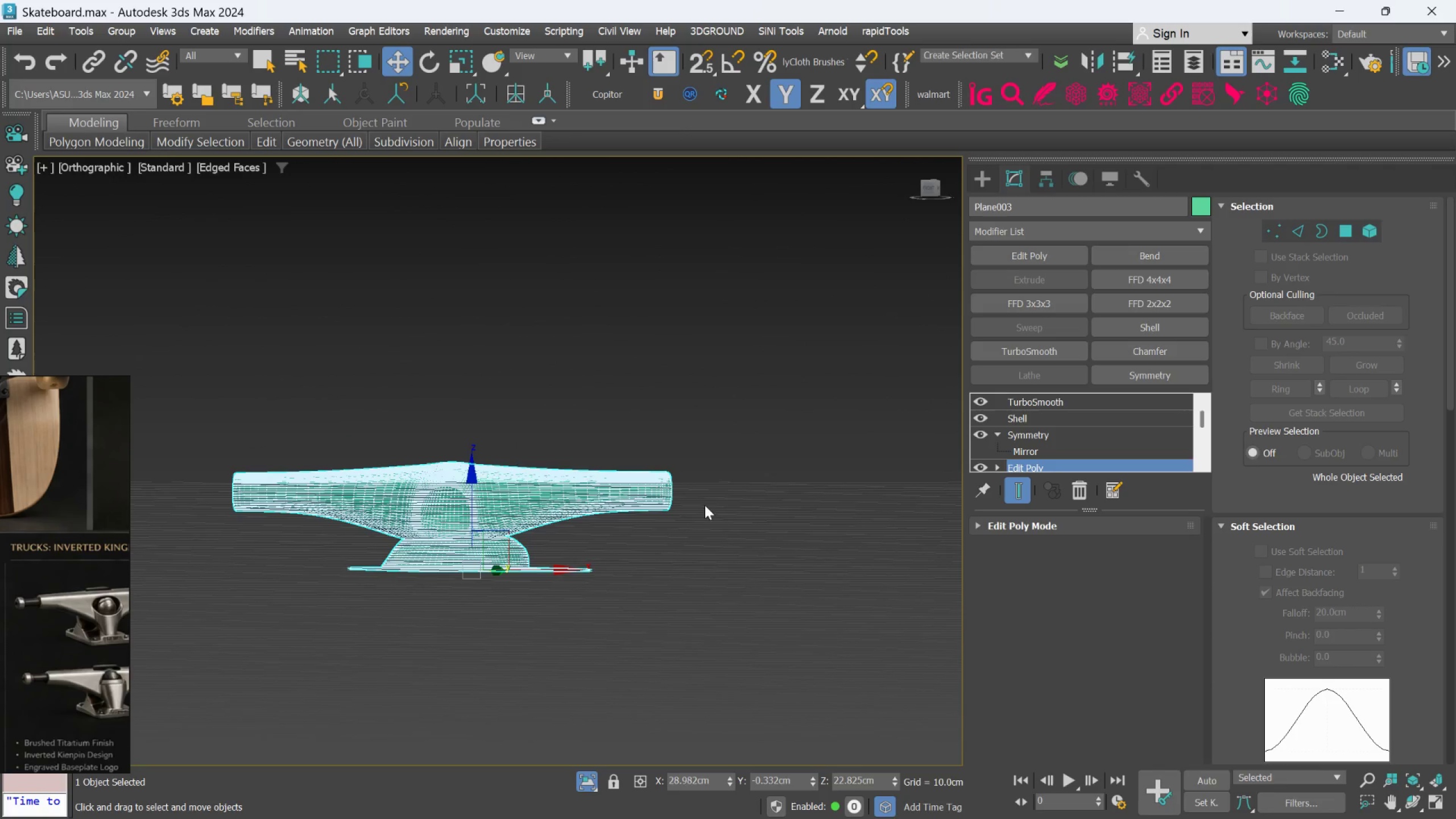 
hold_key(key=AltLeft, duration=0.47)
 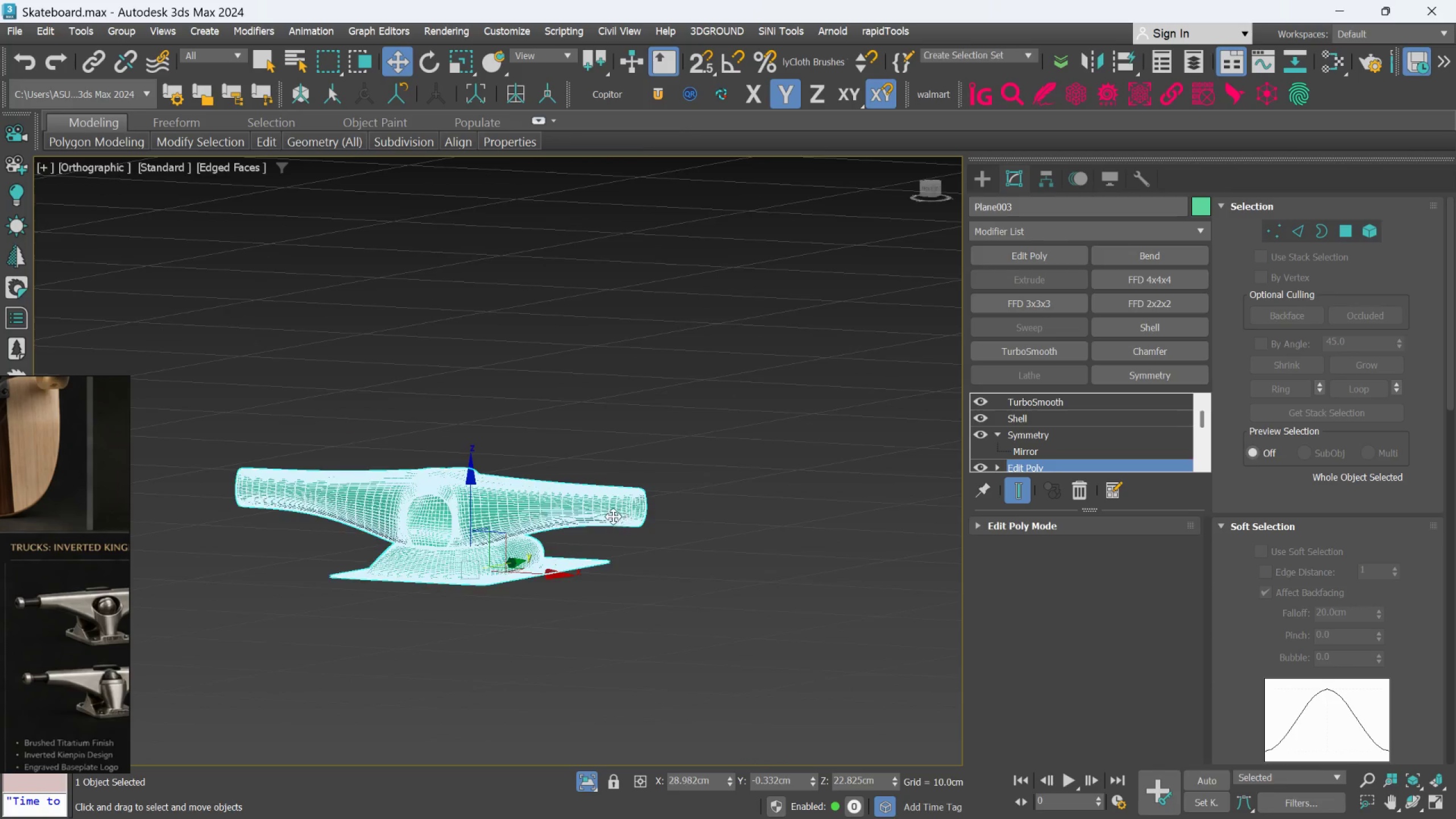 
hold_key(key=AltLeft, duration=0.56)
 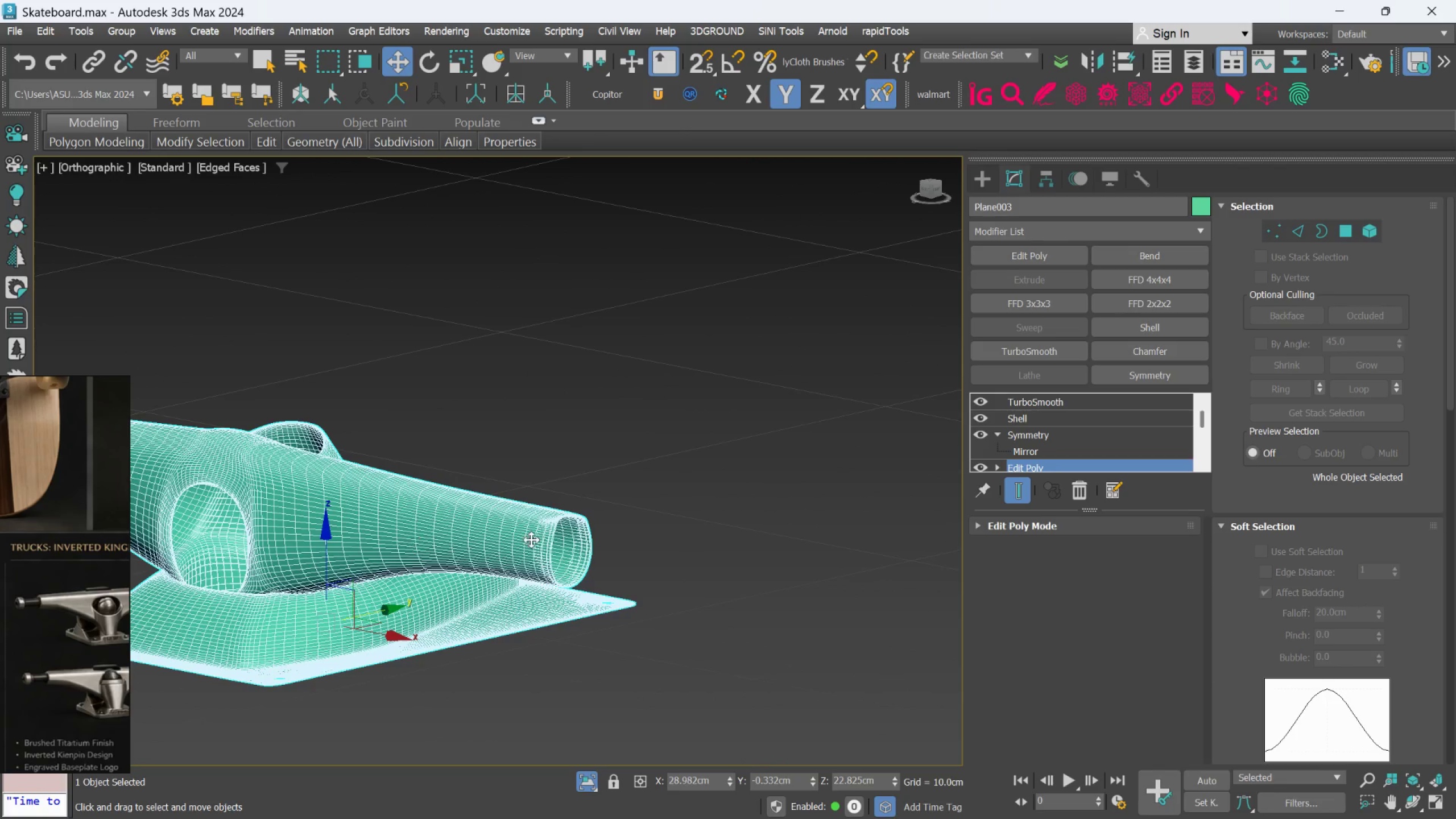 
scroll: coordinate [560, 539], scroll_direction: up, amount: 4.0
 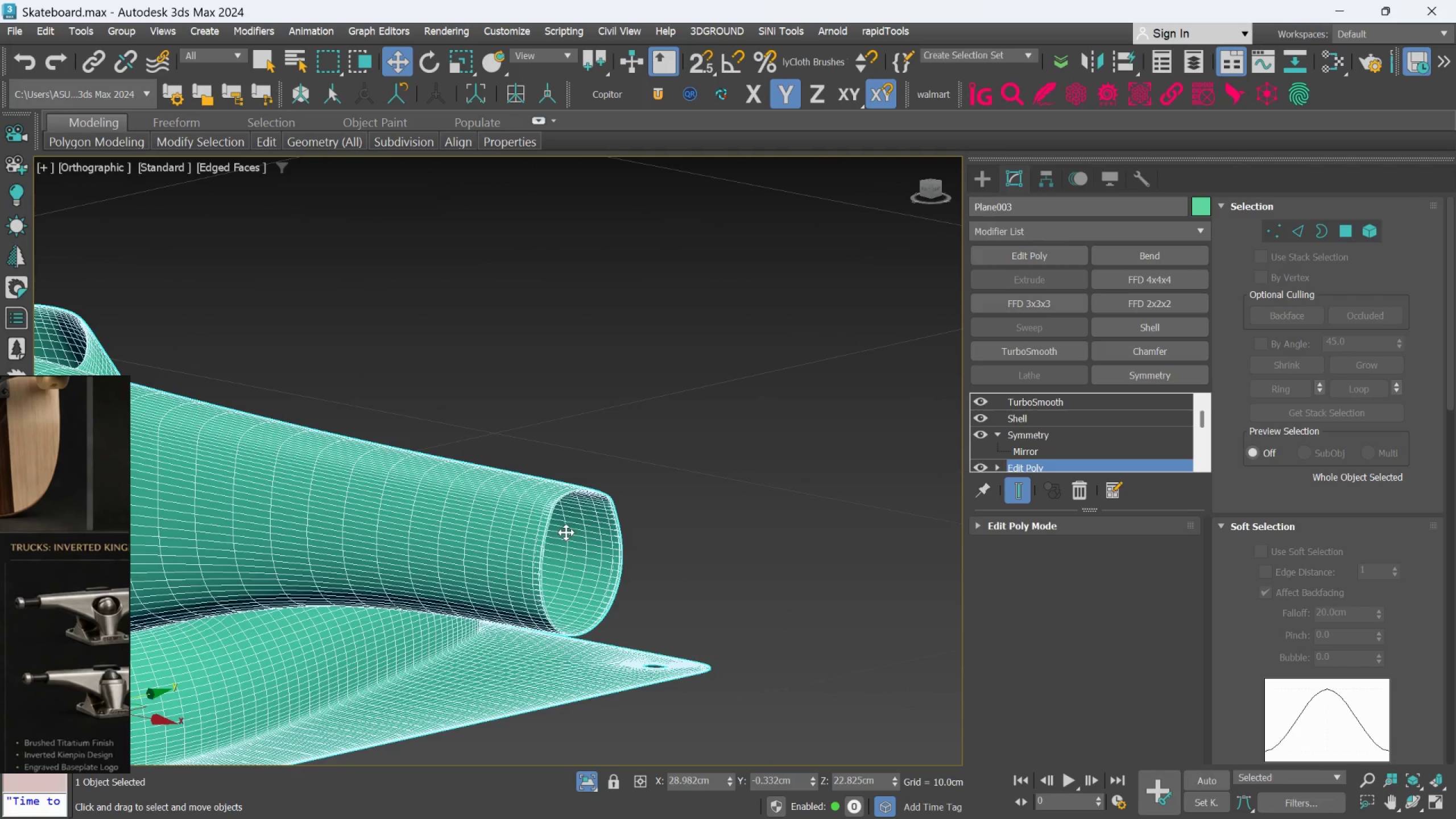 
key(Alt+AltLeft)
 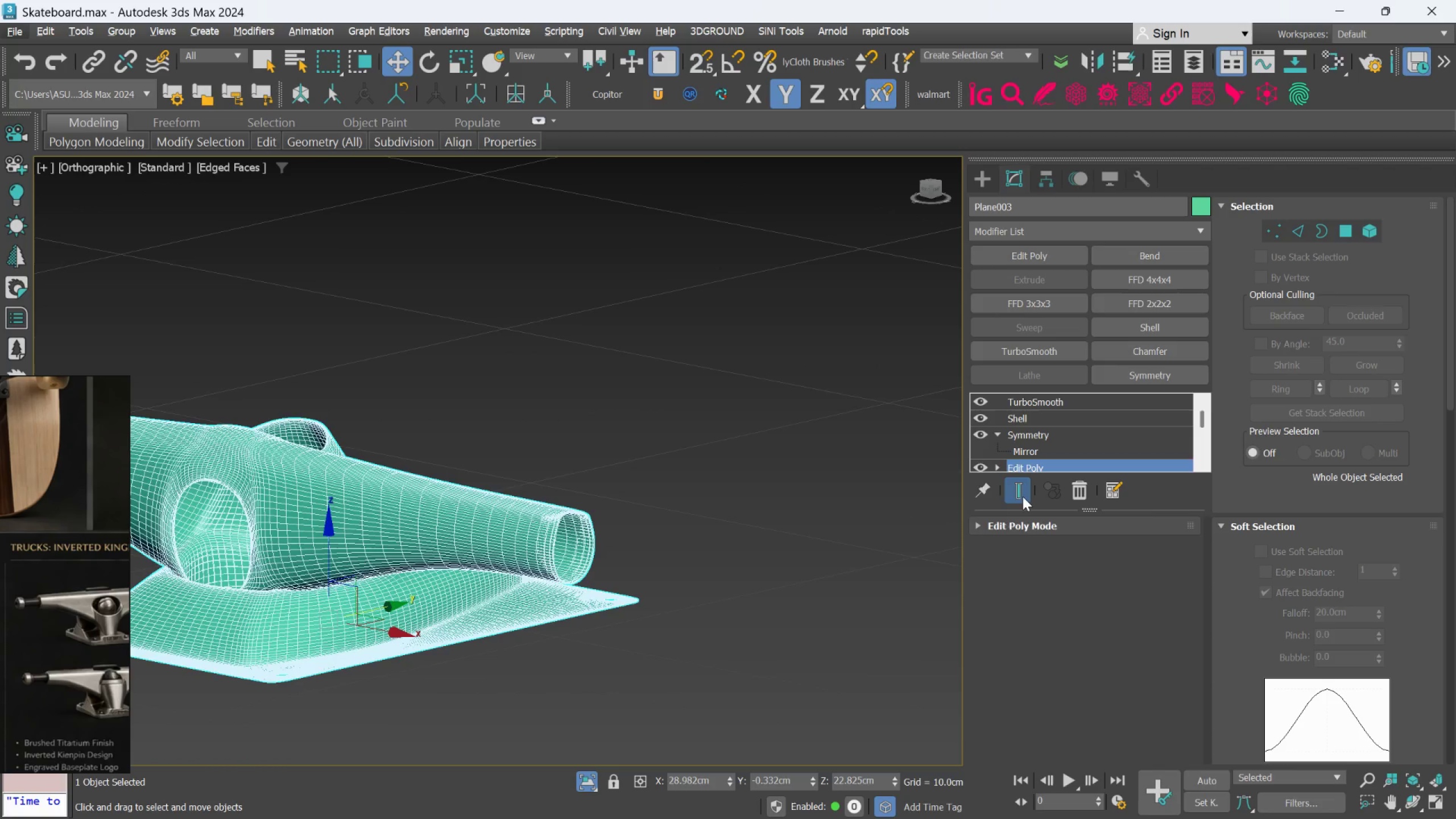 
scroll: coordinate [566, 532], scroll_direction: down, amount: 2.0
 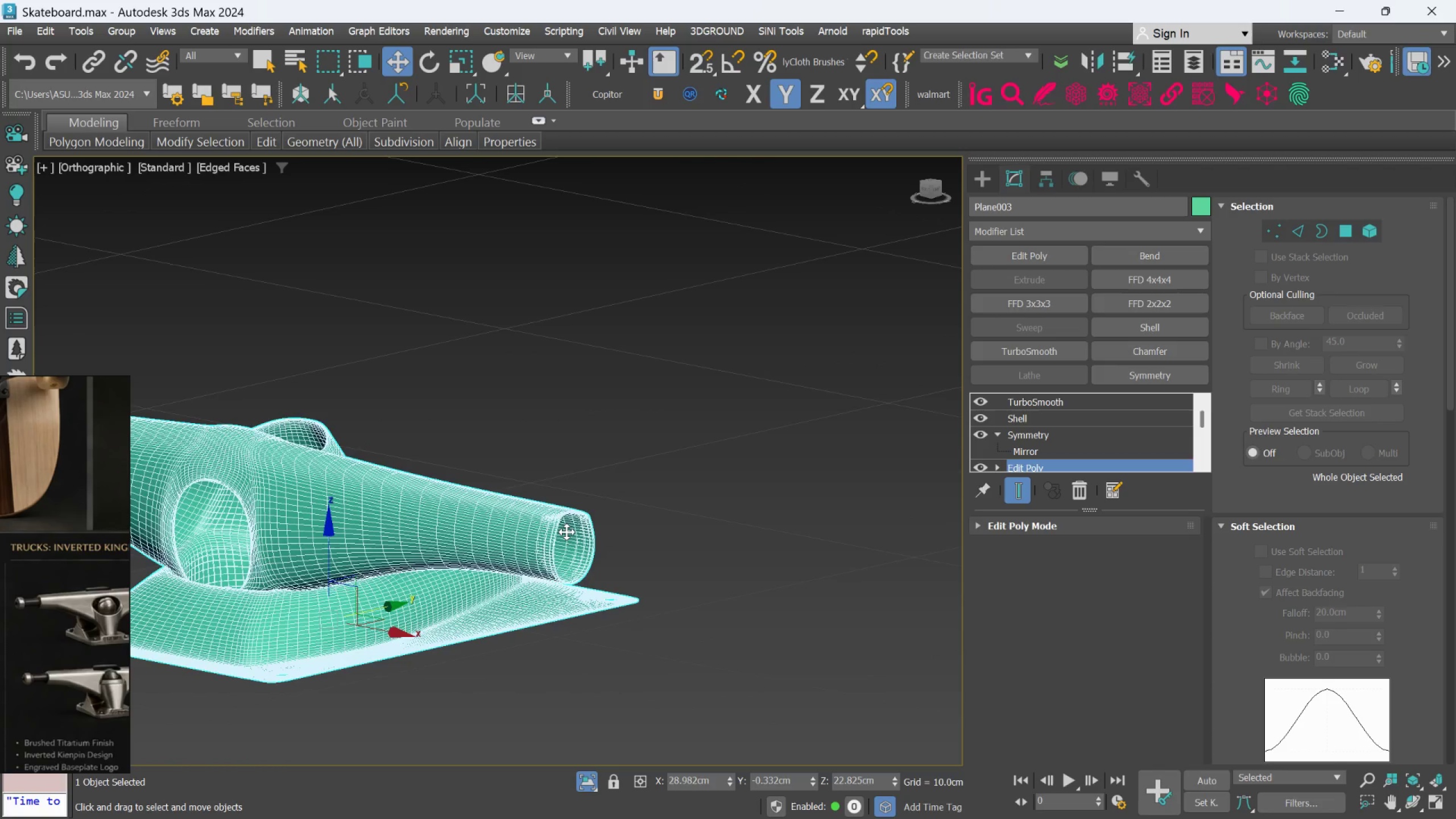 
left_click([1023, 497])
 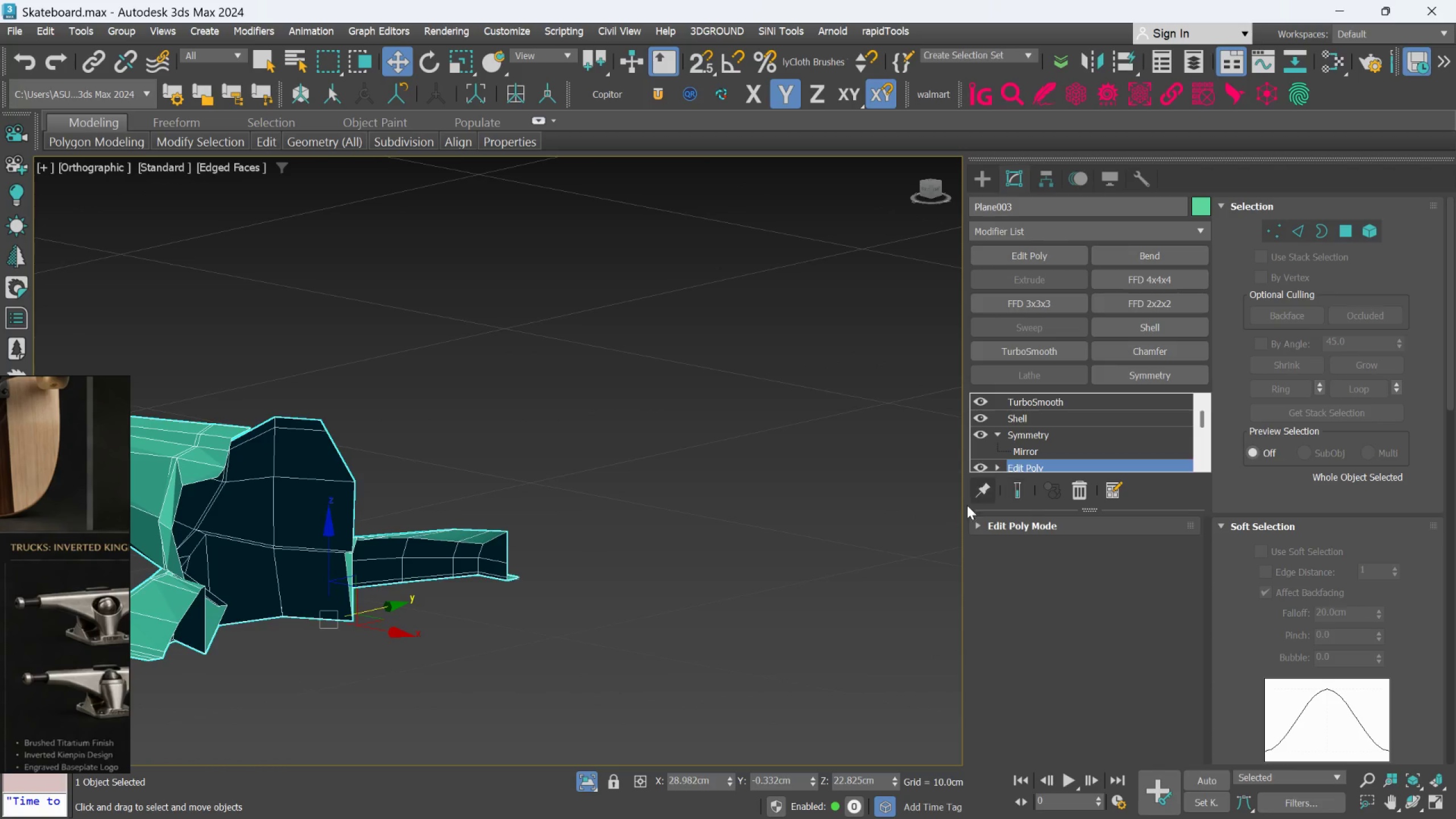 
hold_key(key=AltLeft, duration=0.56)
 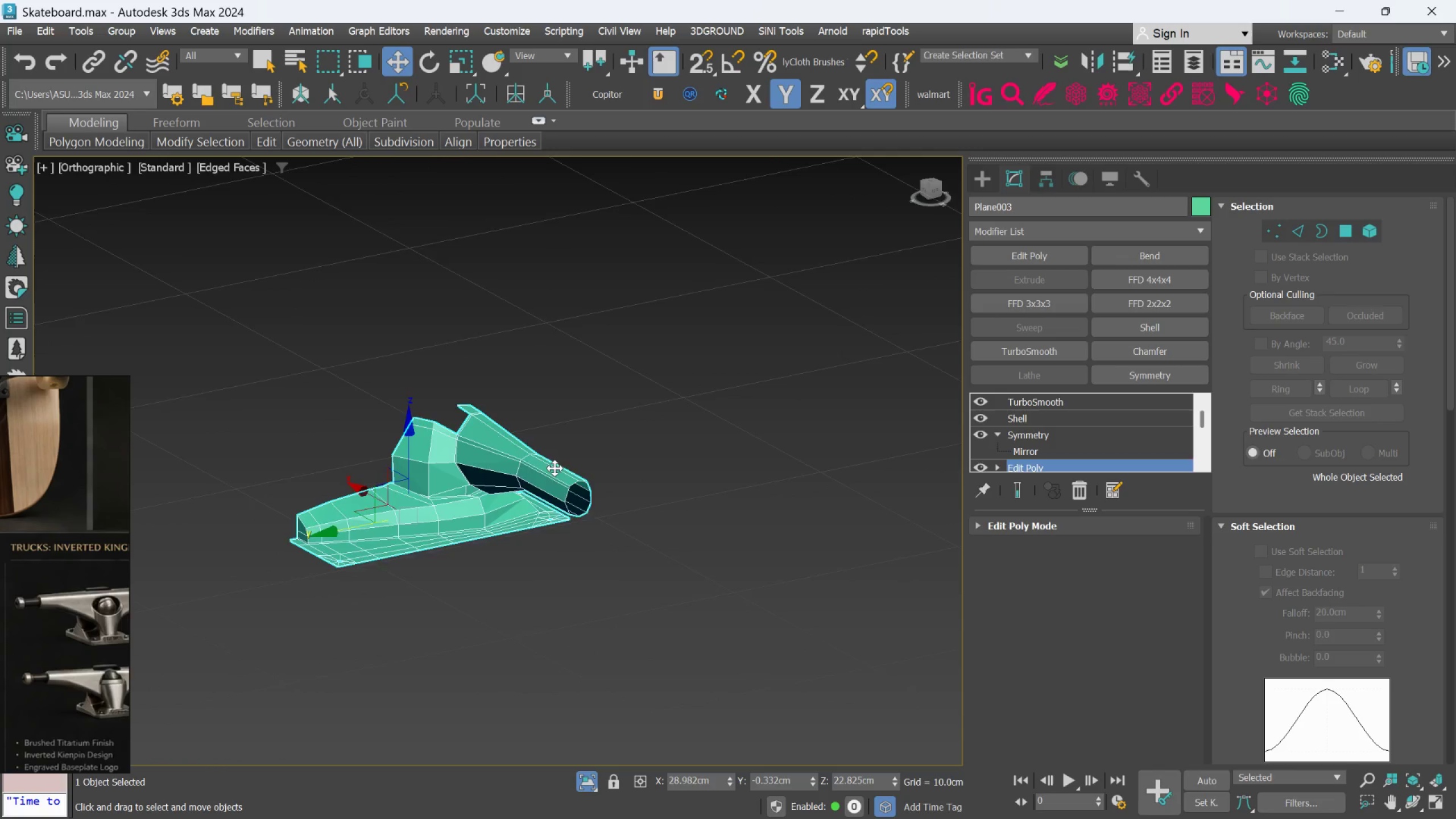 
scroll: coordinate [768, 516], scroll_direction: down, amount: 2.0
 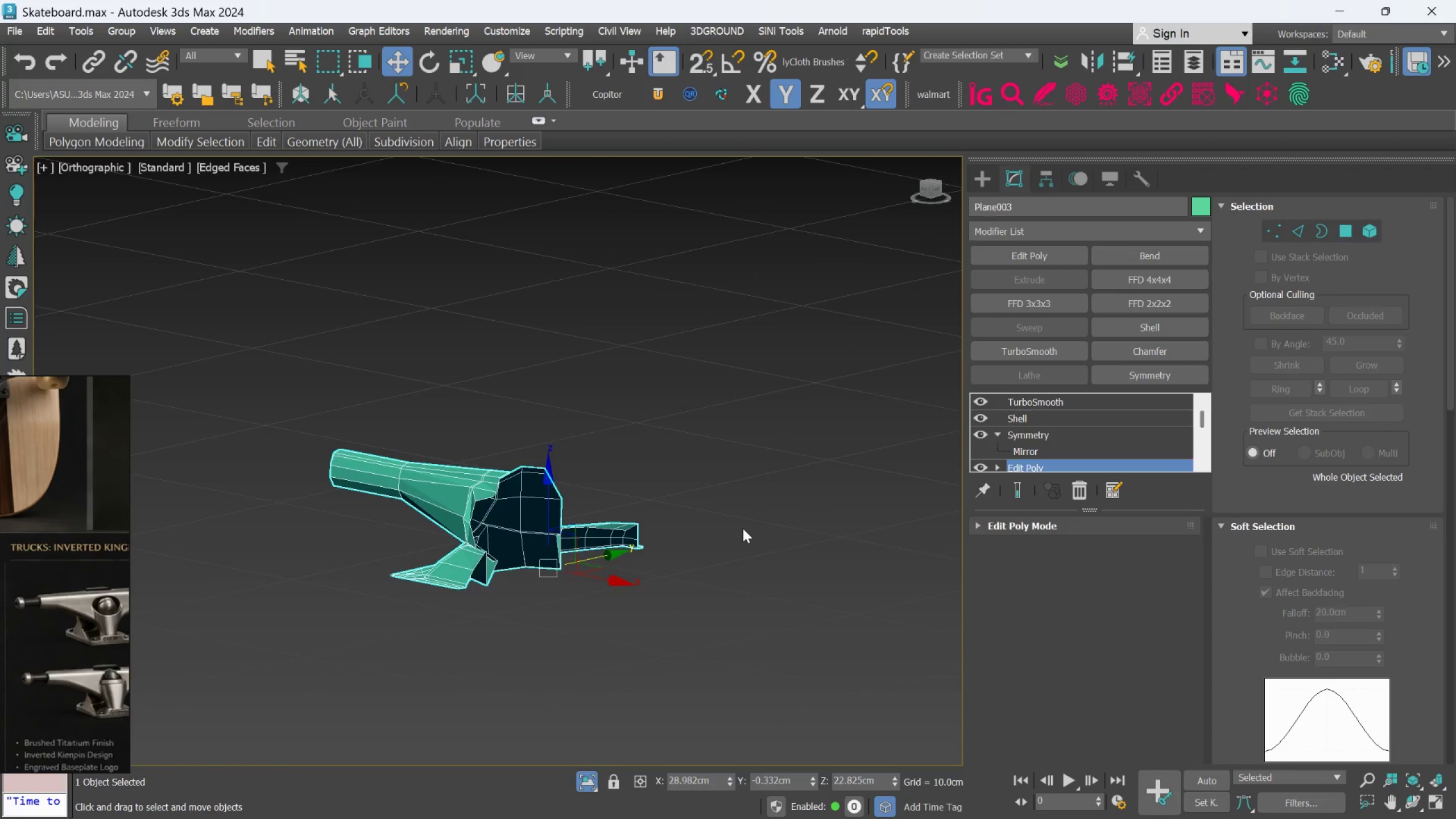 
scroll: coordinate [592, 493], scroll_direction: up, amount: 5.0
 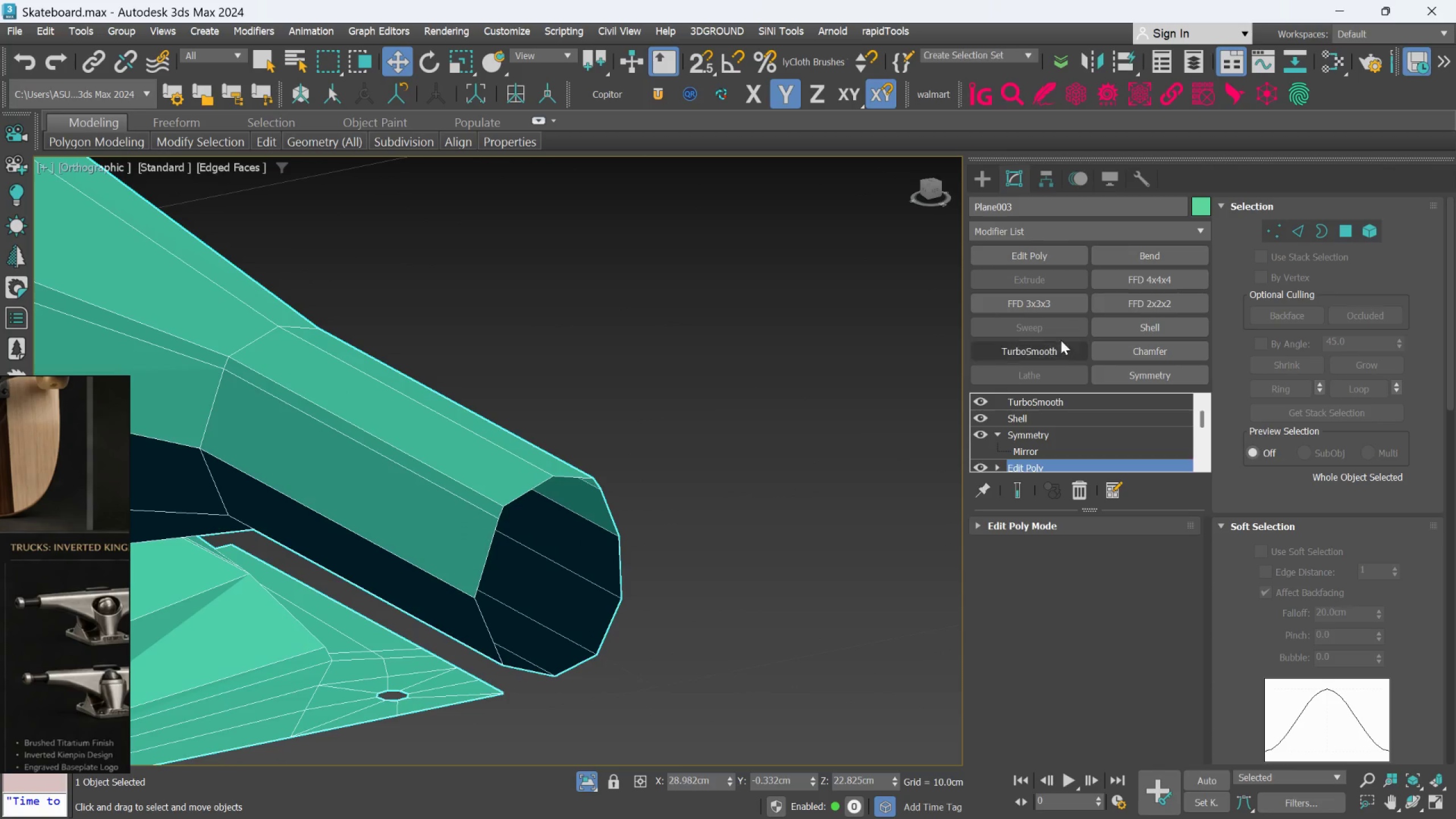 
wait(5.06)
 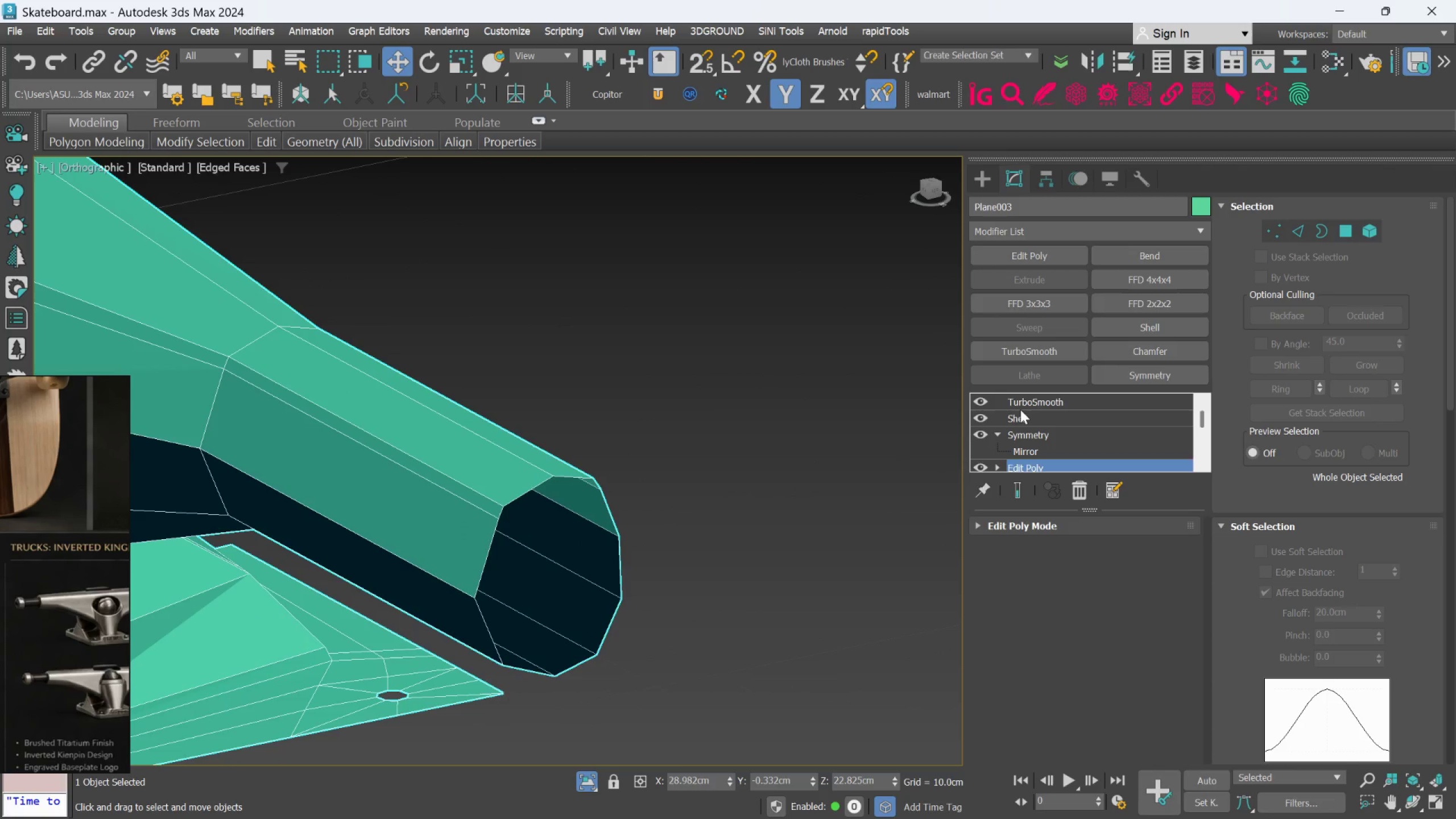 
left_click([1290, 231])
 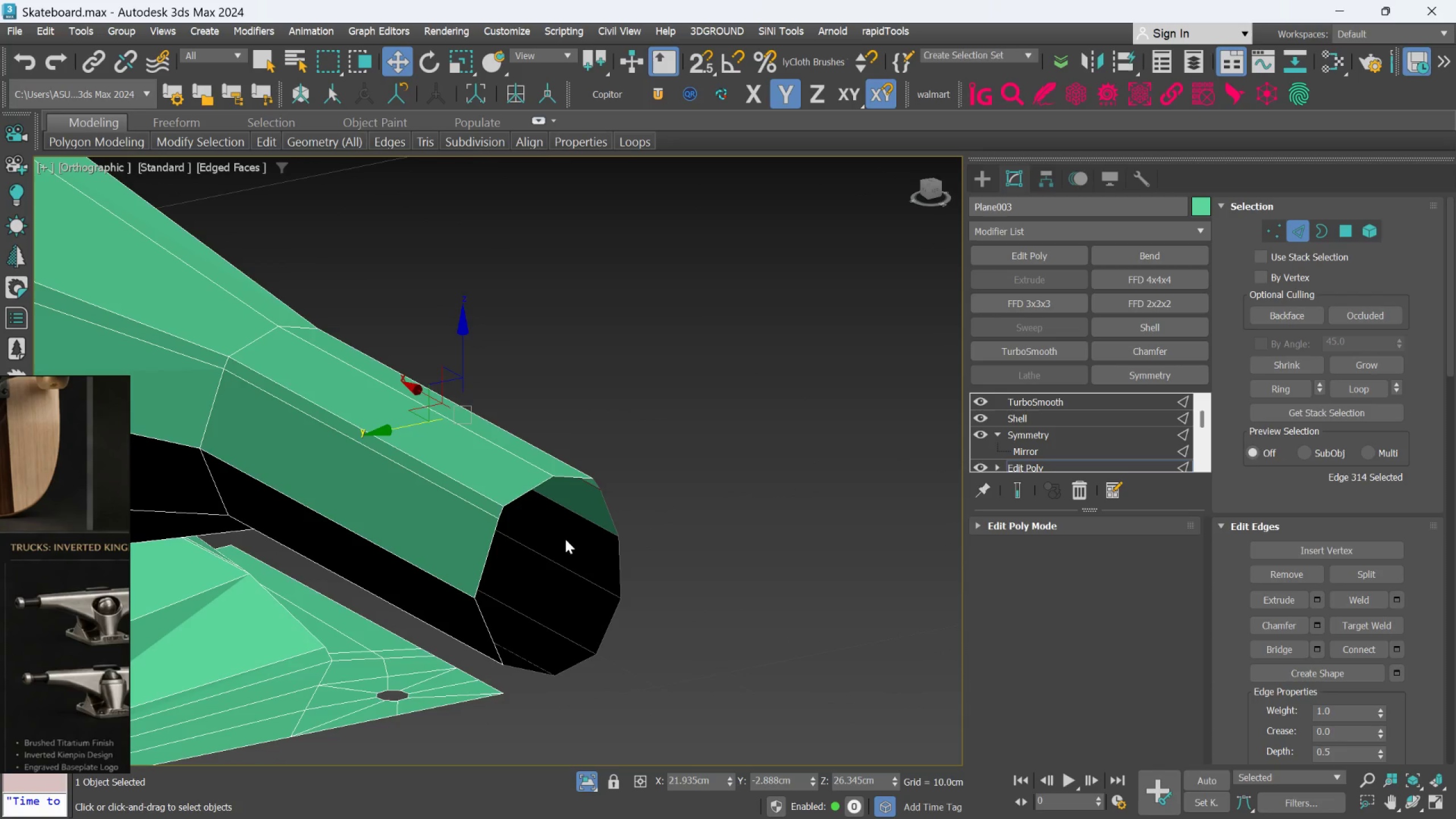 
scroll: coordinate [538, 496], scroll_direction: up, amount: 1.0
 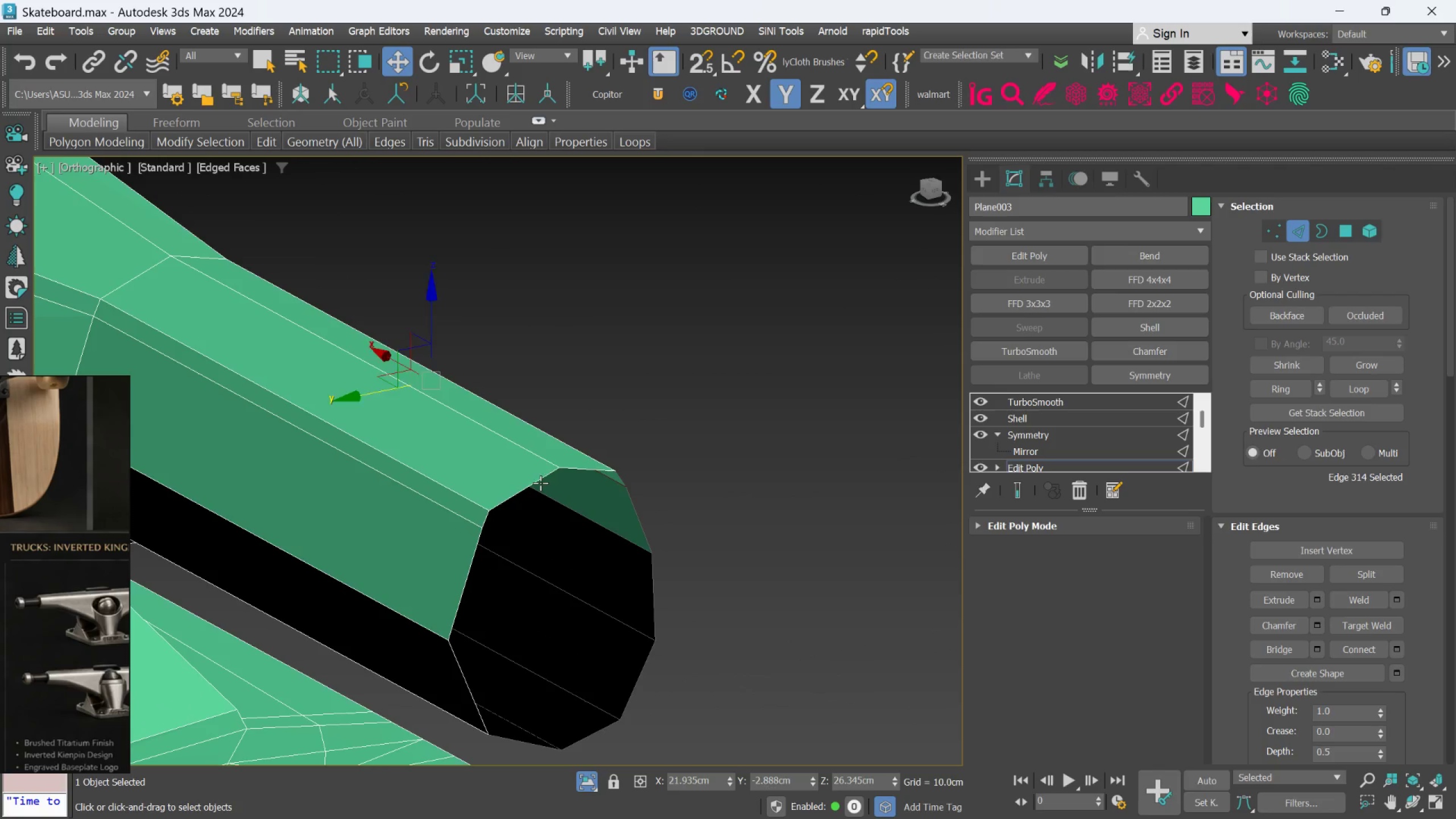 
double_click([540, 483])
 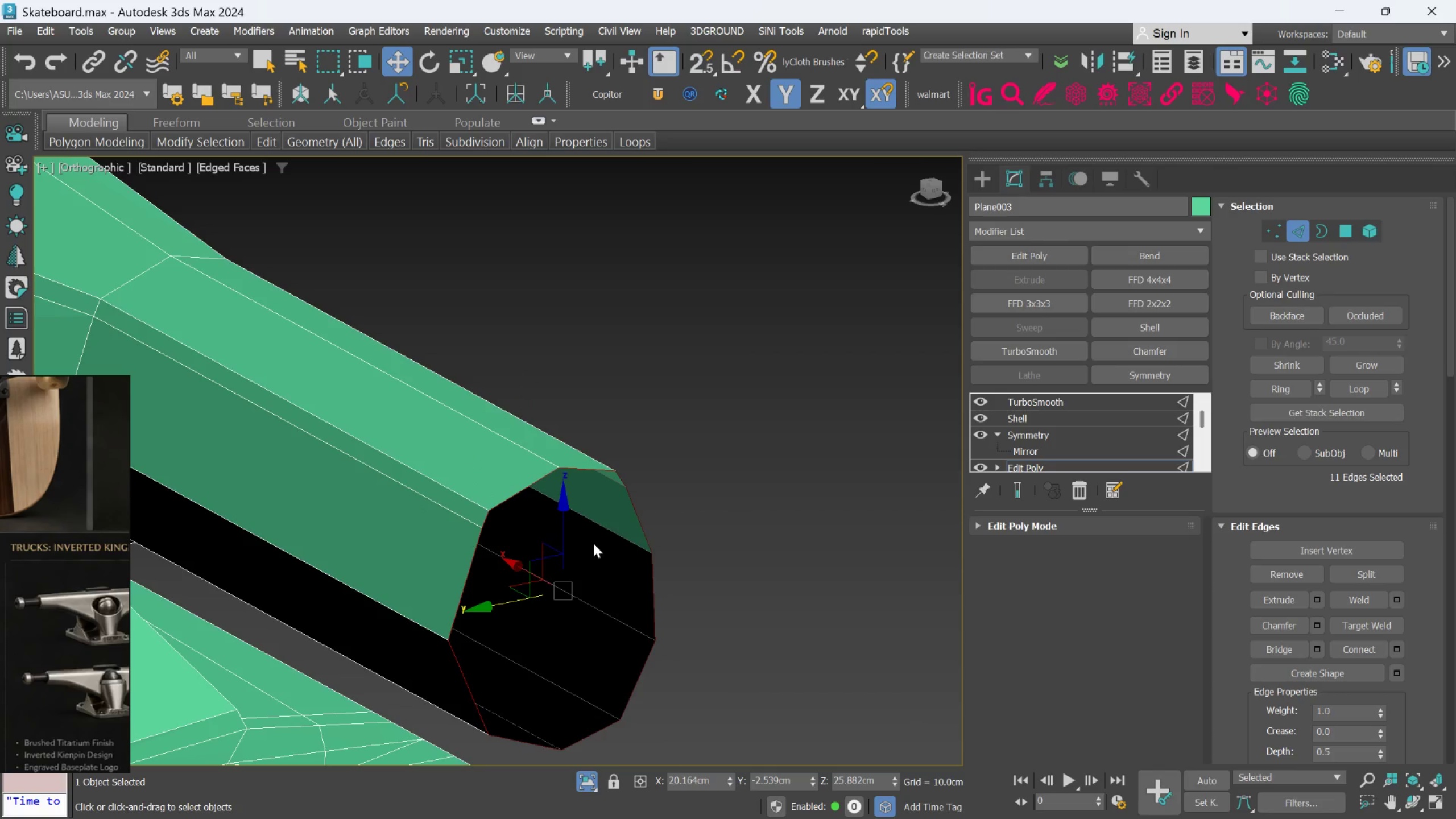 
hold_key(key=AltLeft, duration=0.42)
 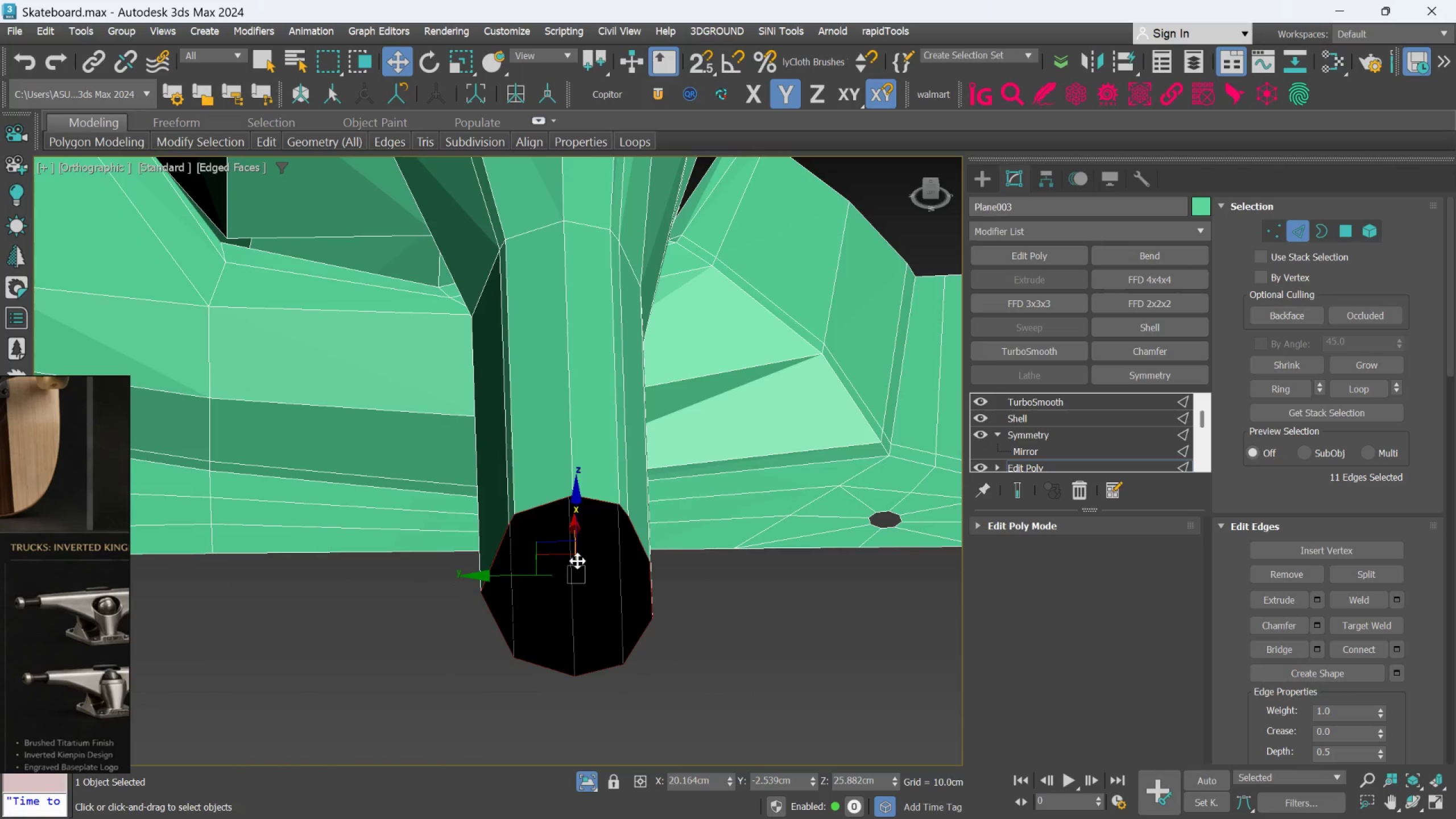 
scroll: coordinate [592, 553], scroll_direction: down, amount: 1.0
 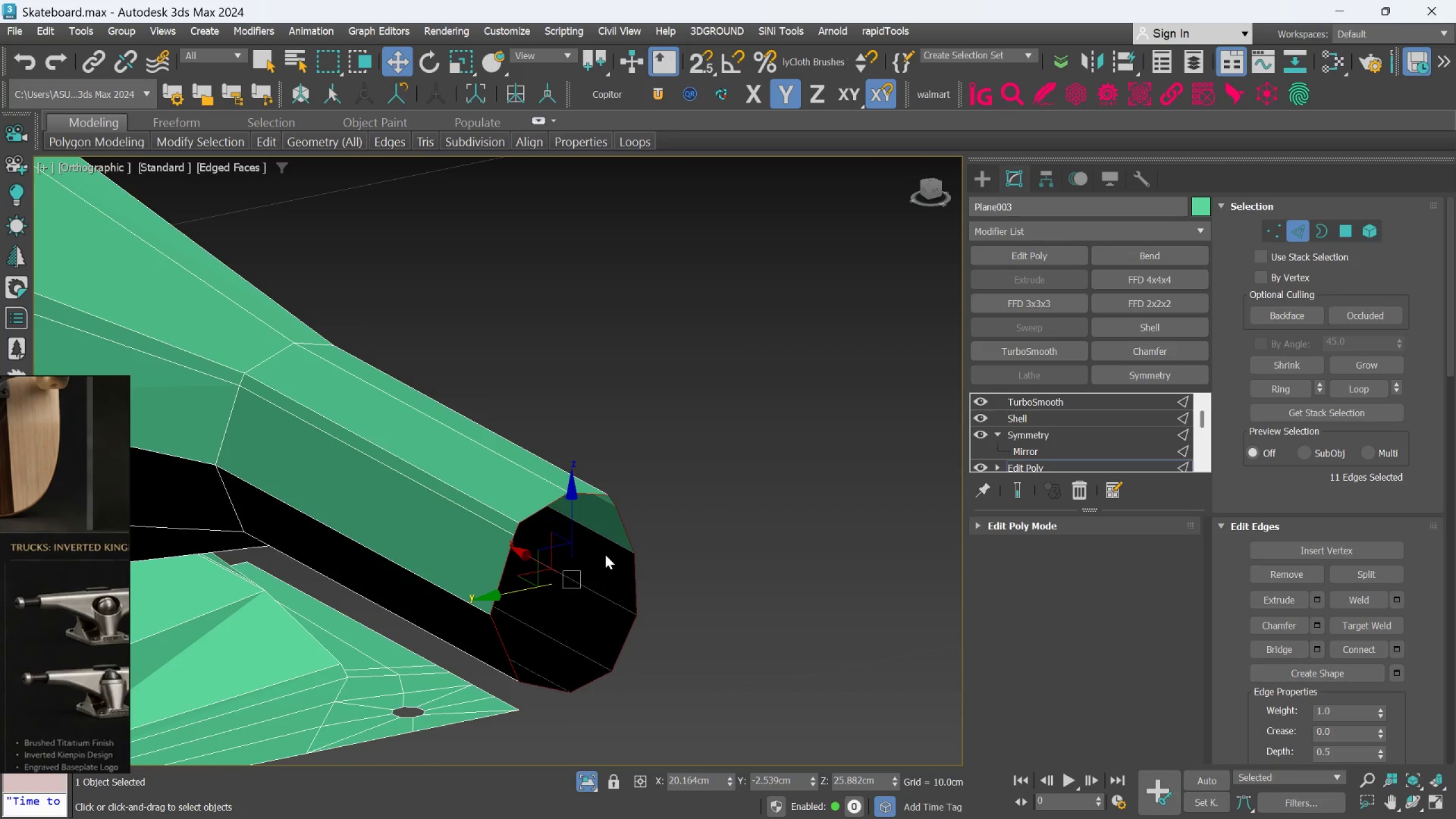 
key(R)
 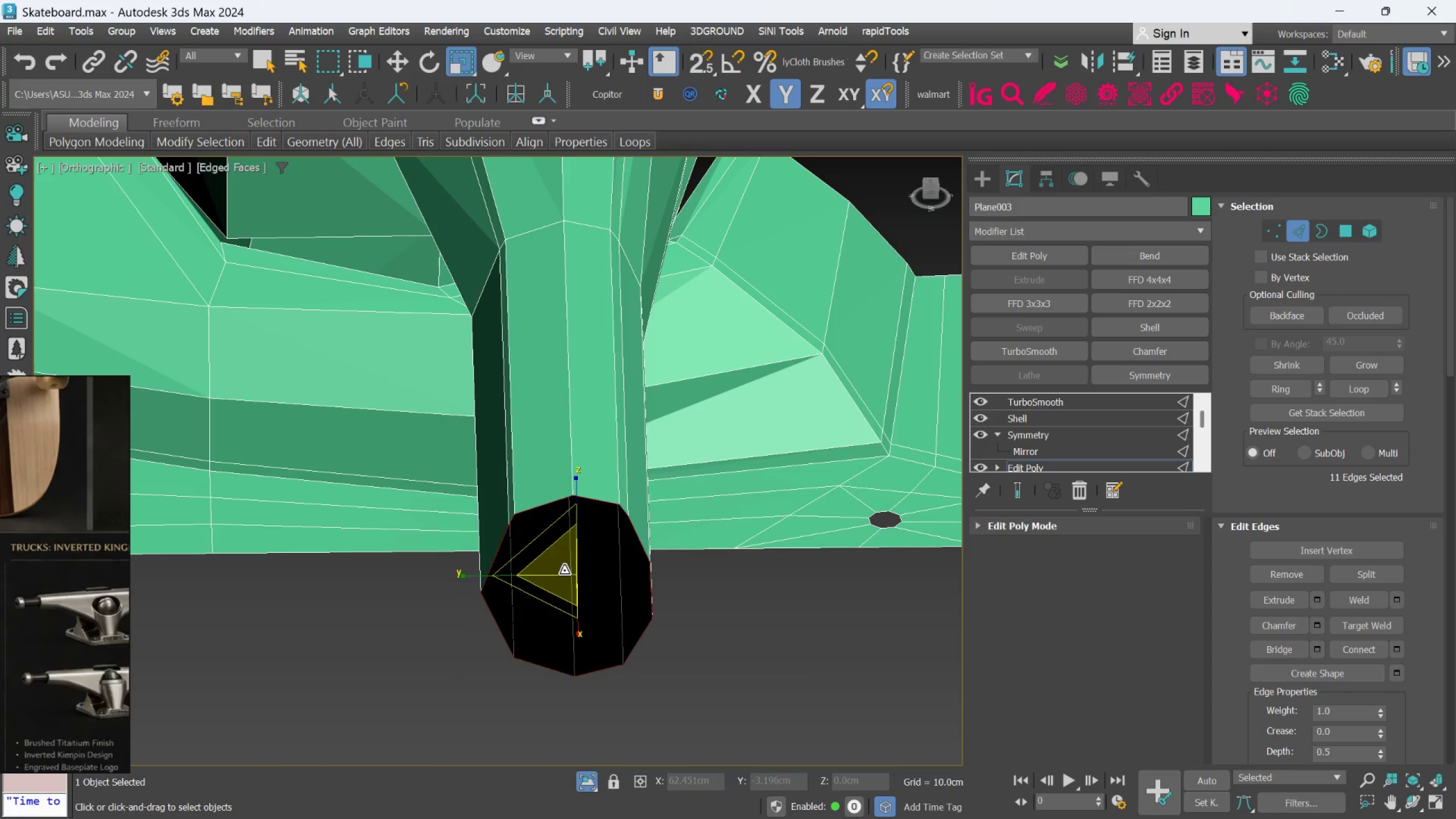 
hold_key(key=ShiftLeft, duration=1.5)
left_click_drag(start_coordinate=[562, 572], to_coordinate=[563, 582])
 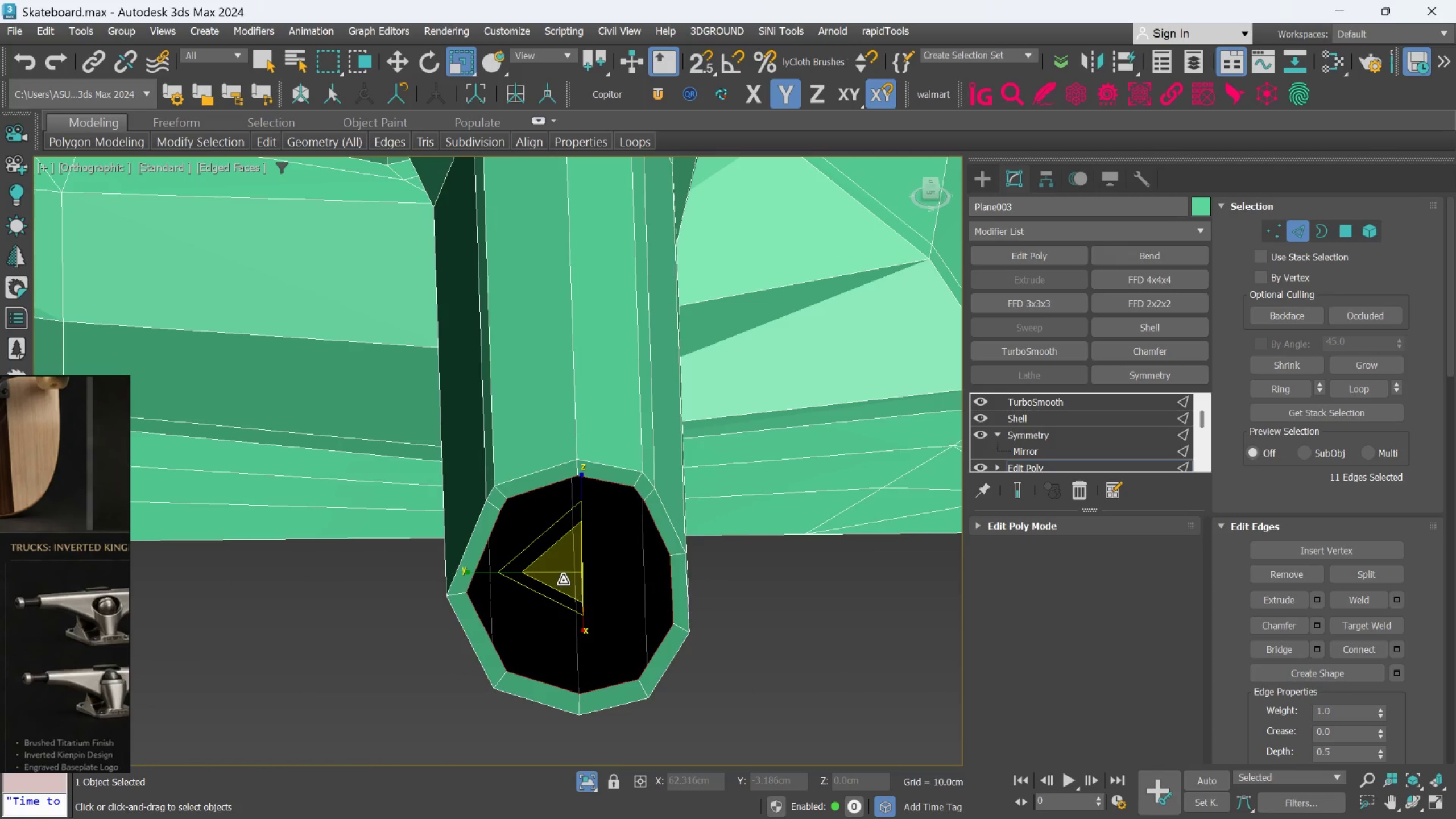 
hold_key(key=ShiftLeft, duration=1.5)
 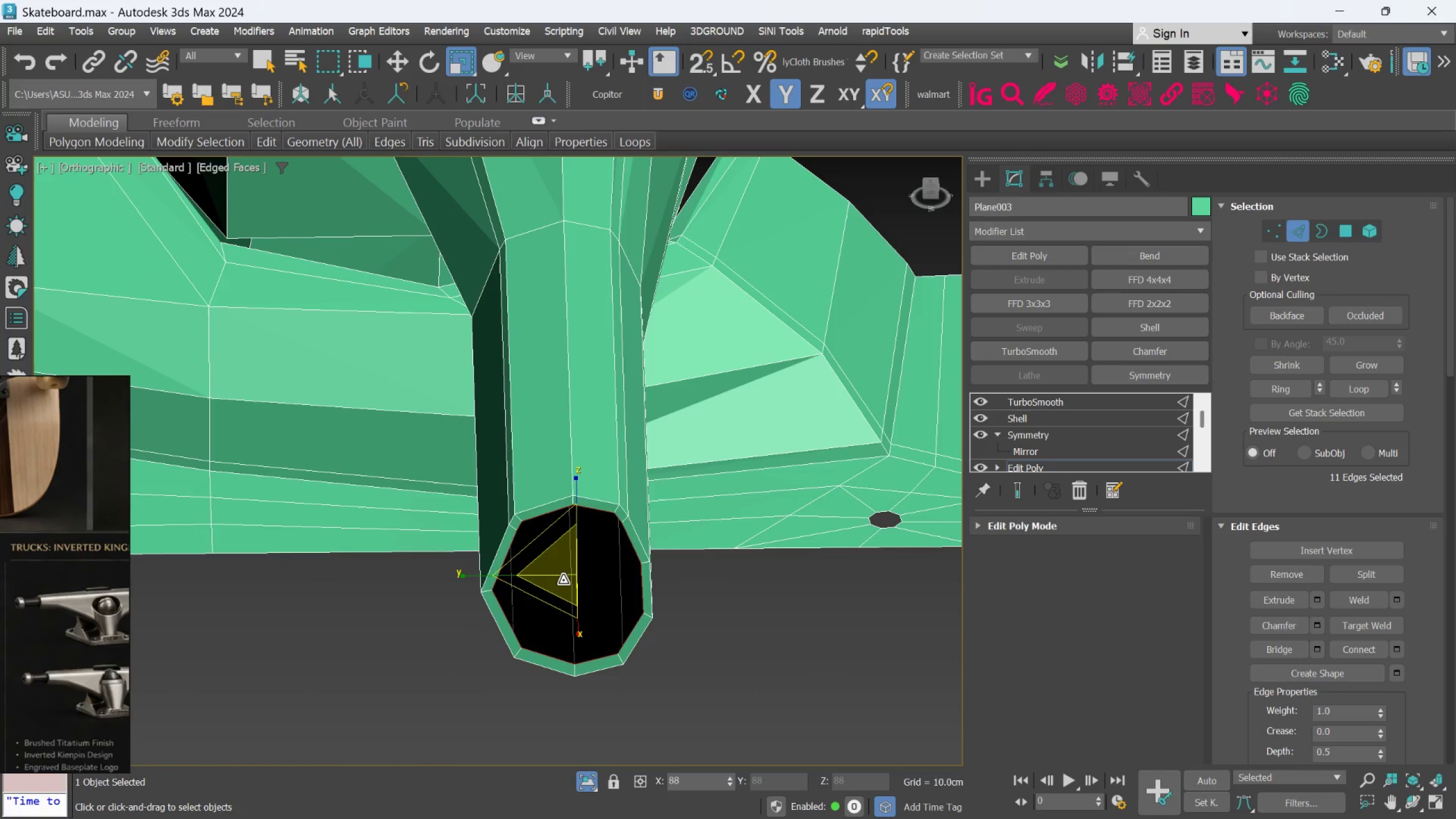 
hold_key(key=ShiftLeft, duration=1.5)
 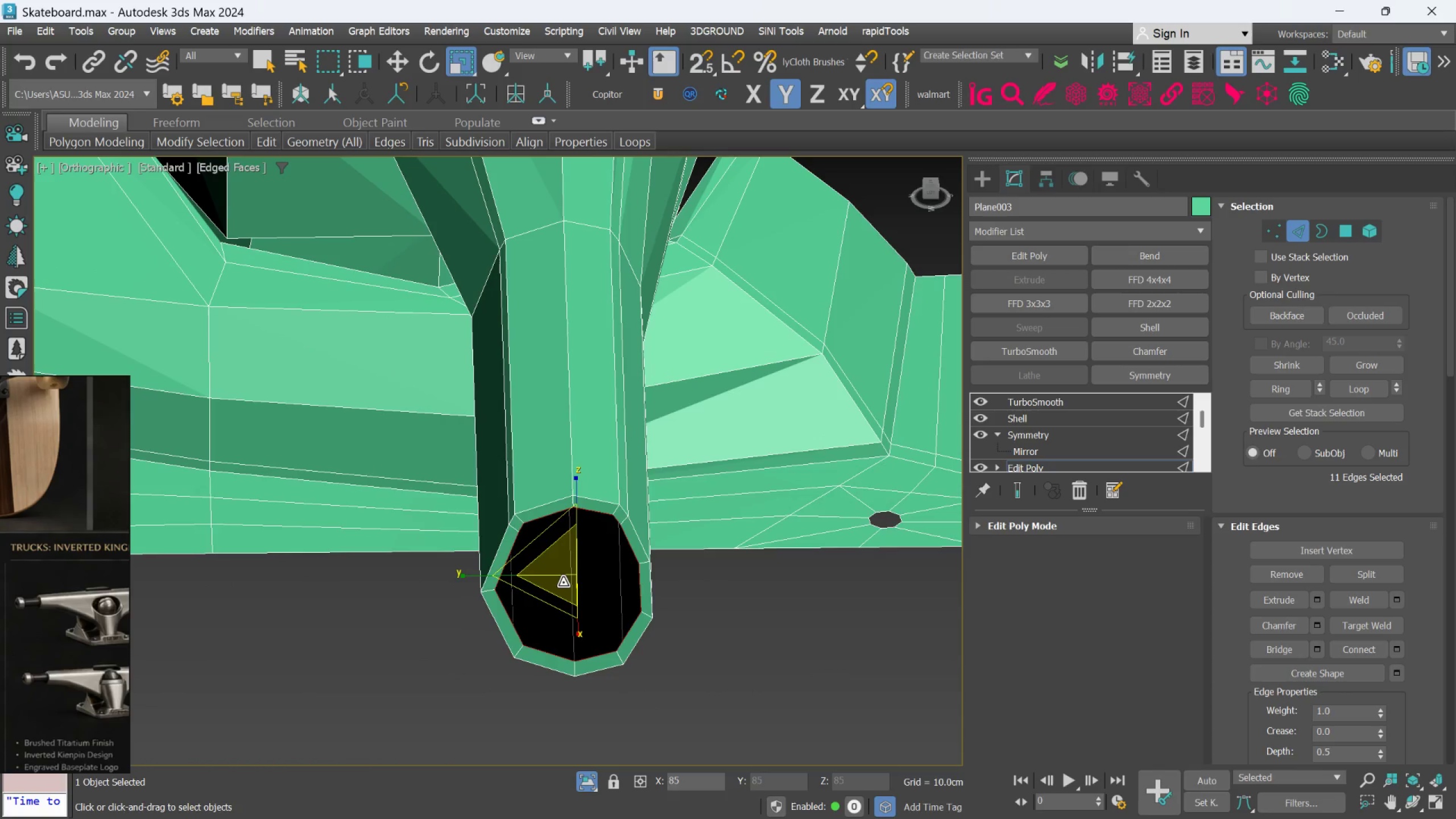 
key(Shift+ShiftLeft)
 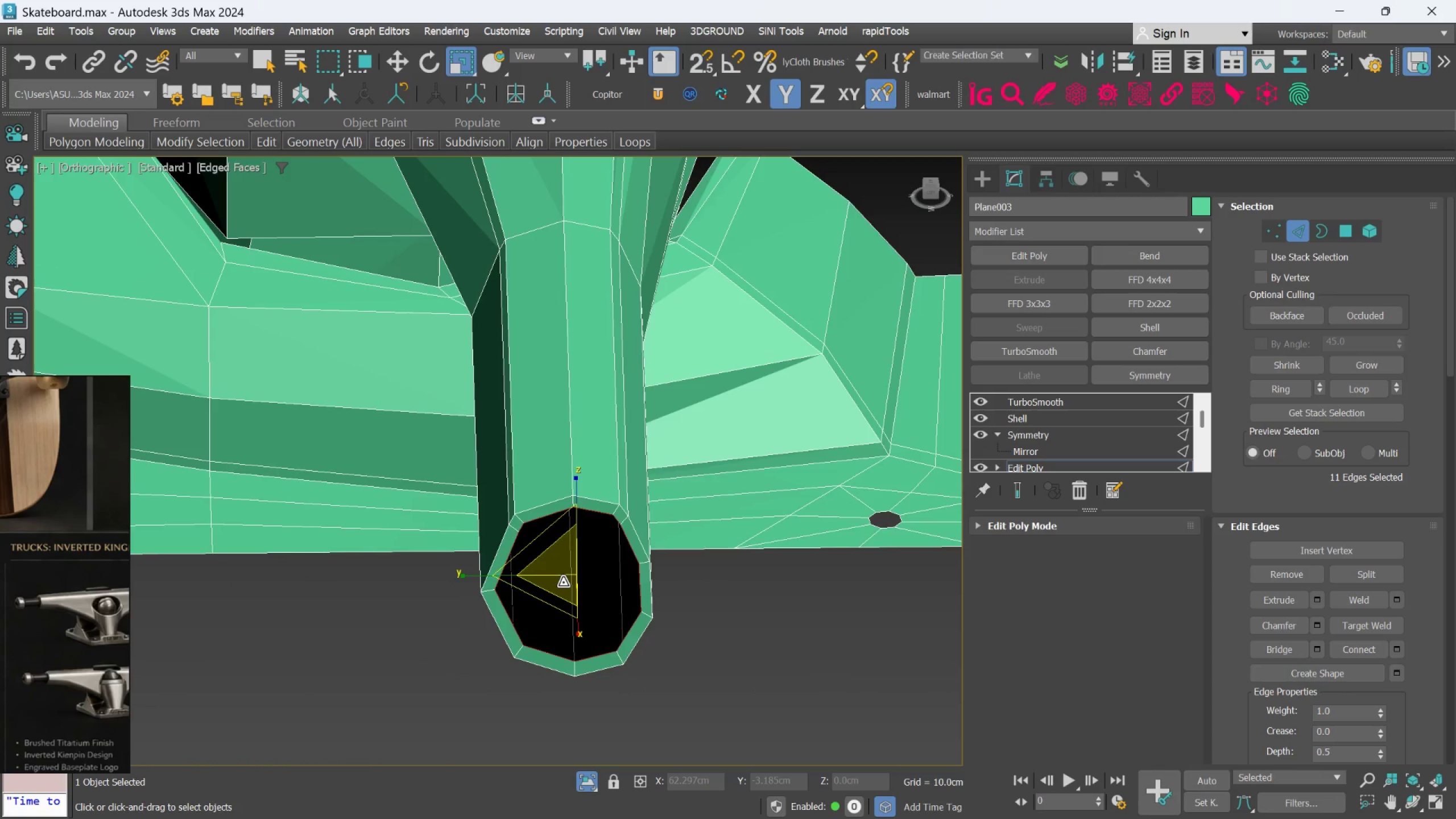 
scroll: coordinate [563, 580], scroll_direction: up, amount: 2.0
 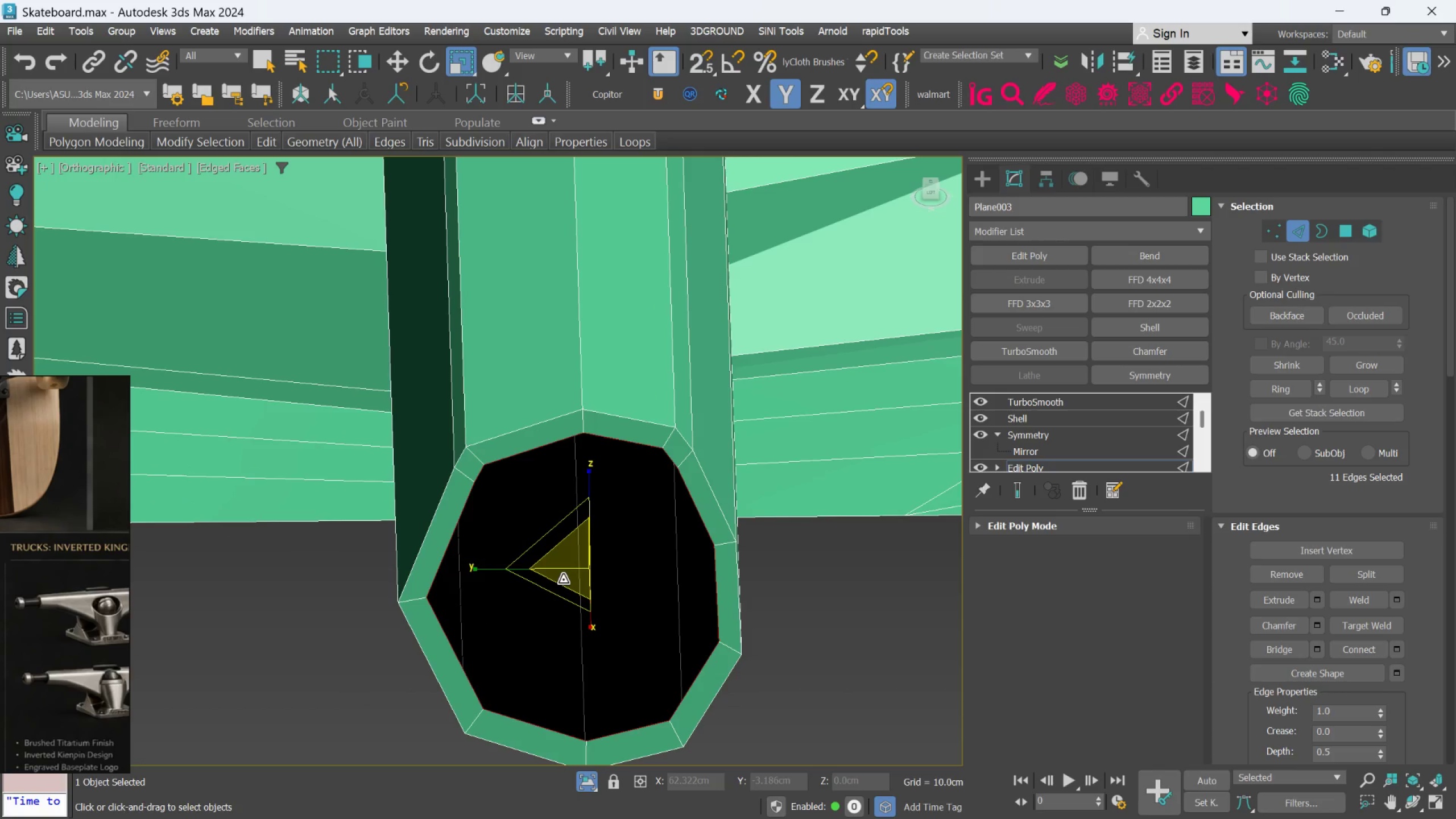 
hold_key(key=ShiftLeft, duration=0.67)
left_click([563, 579])
 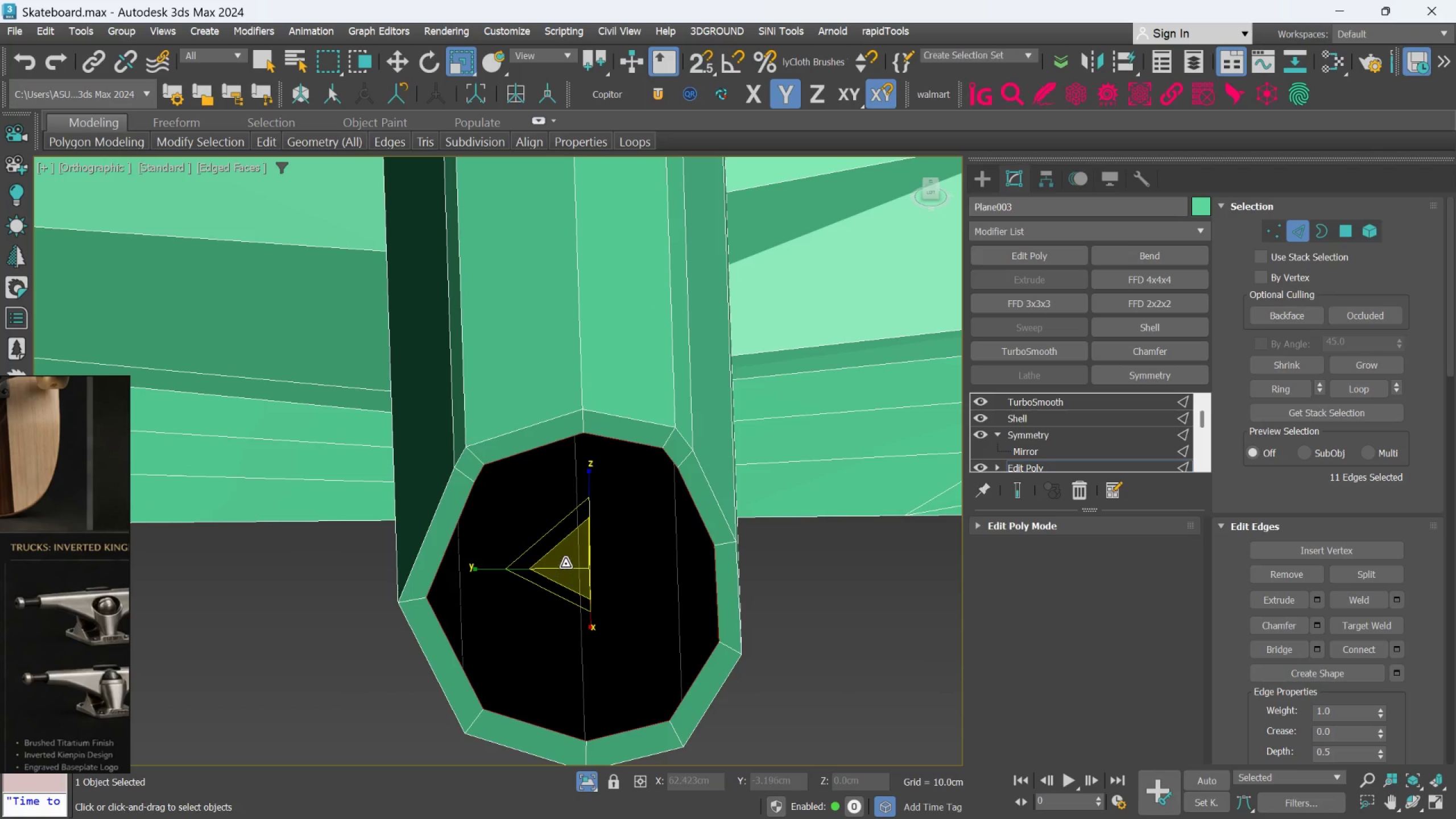 
hold_key(key=AltLeft, duration=0.48)
 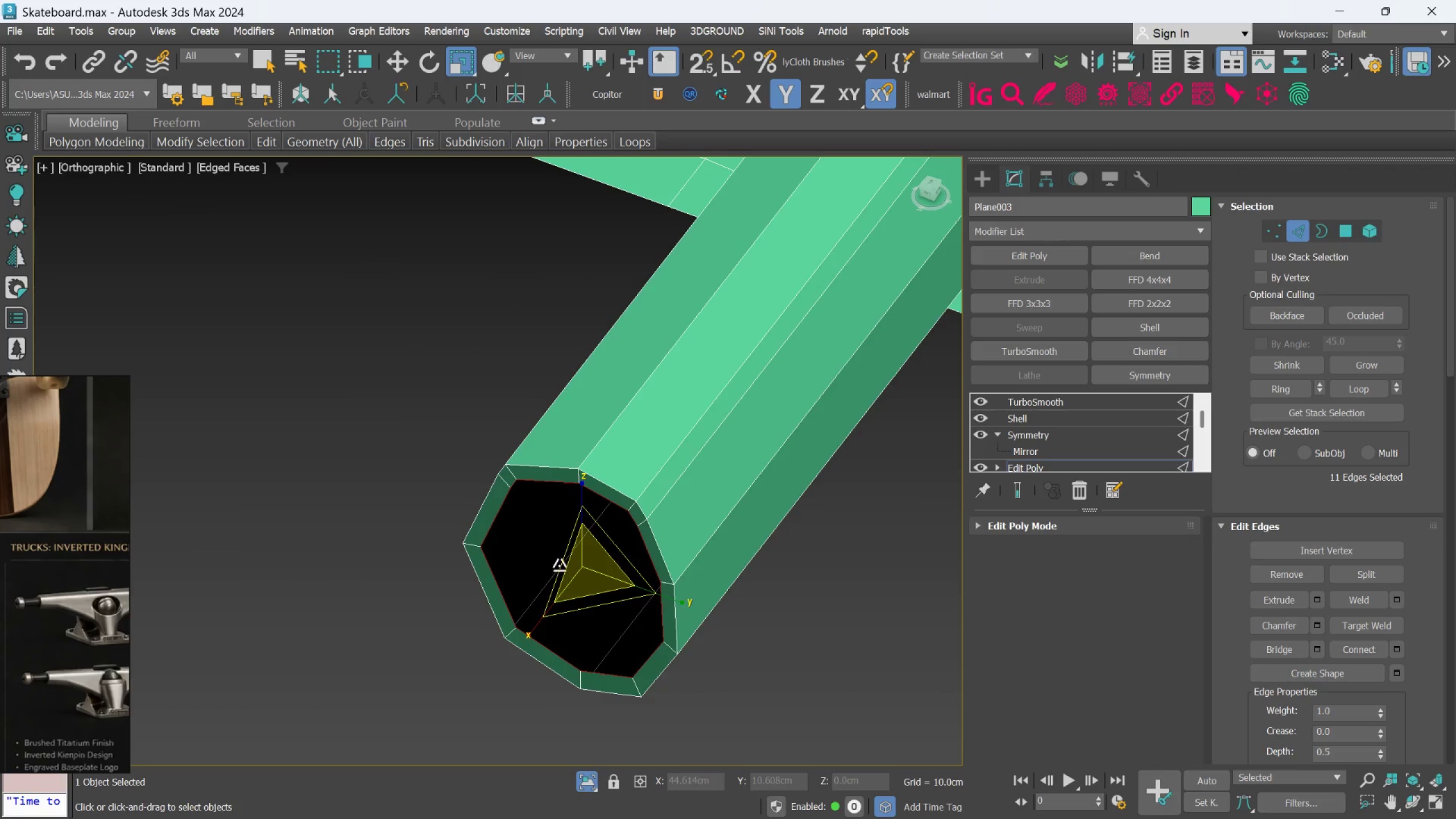 
scroll: coordinate [565, 562], scroll_direction: down, amount: 1.0
 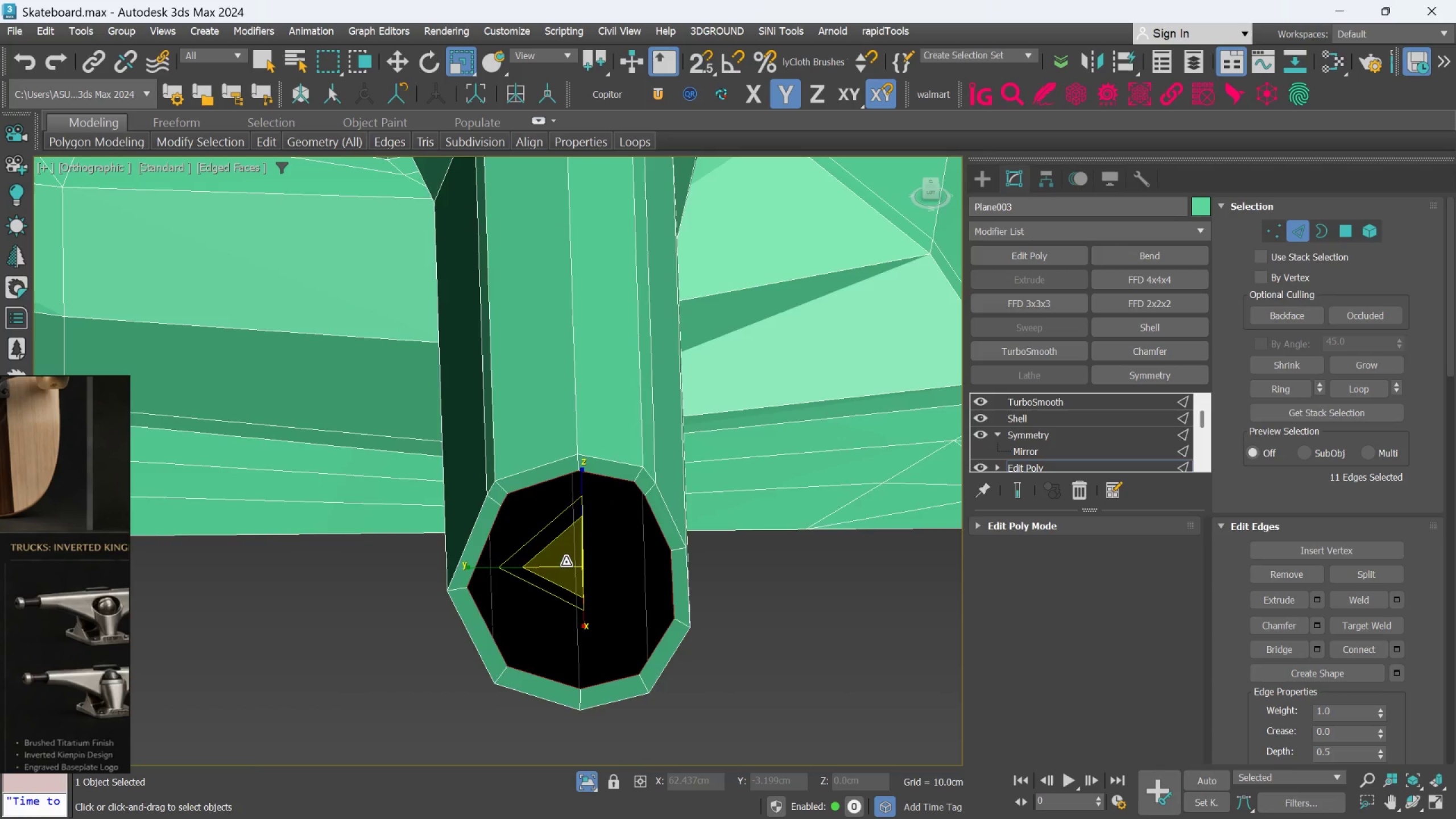 
key(W)
 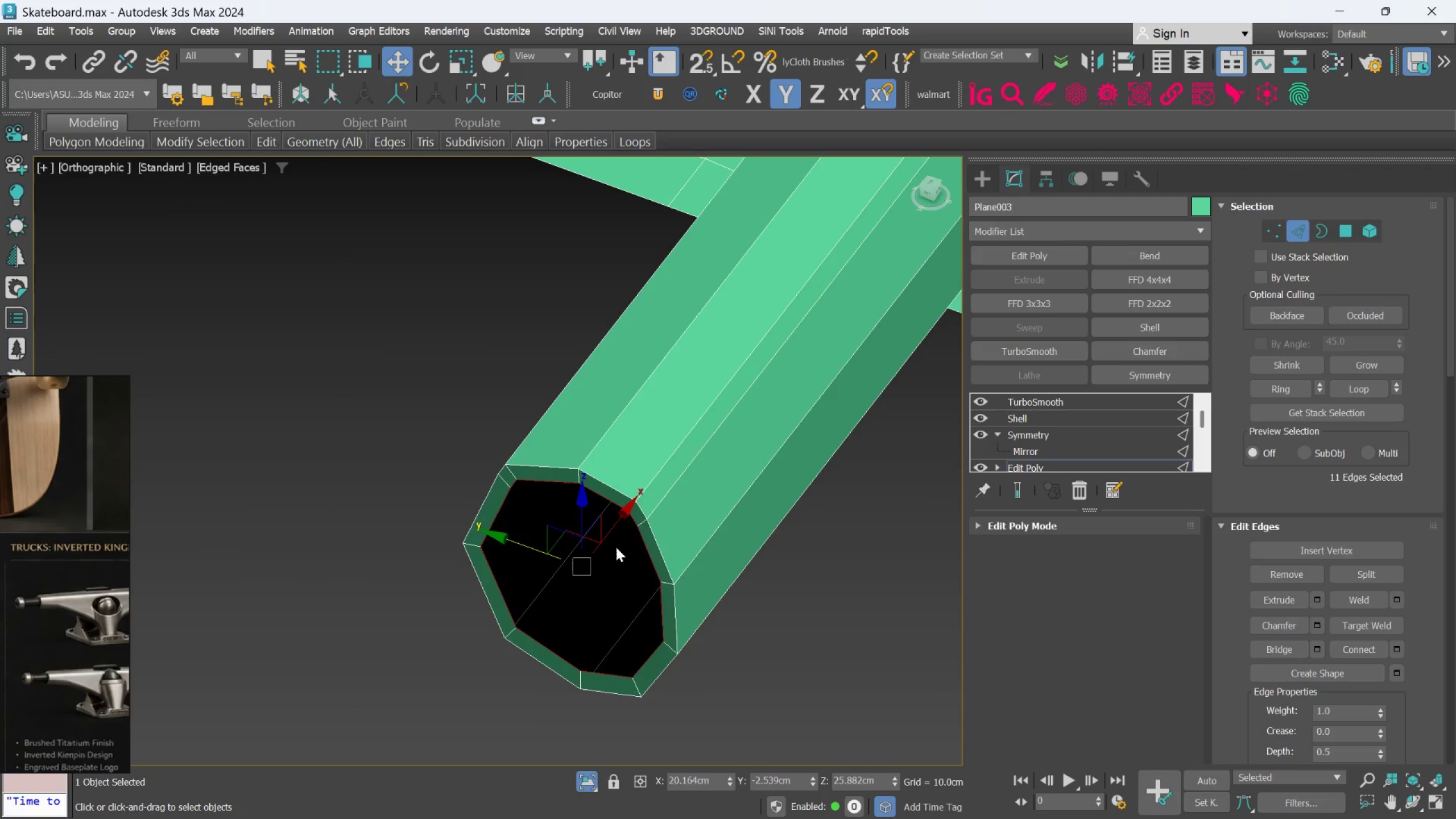 
hold_key(key=ShiftLeft, duration=1.5)
 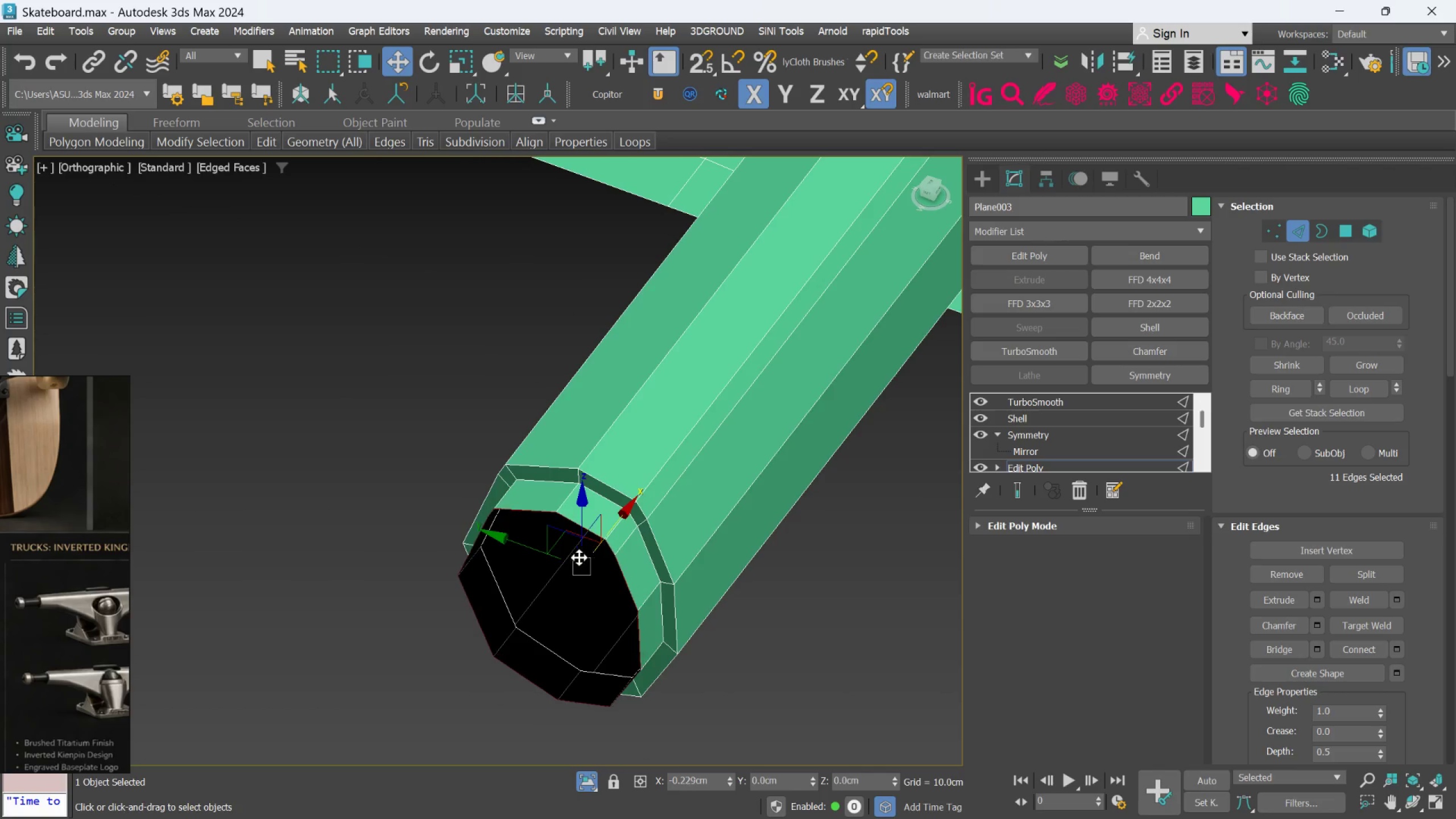 
hold_key(key=ShiftLeft, duration=1.5)
left_click_drag(start_coordinate=[610, 531], to_coordinate=[554, 581])
 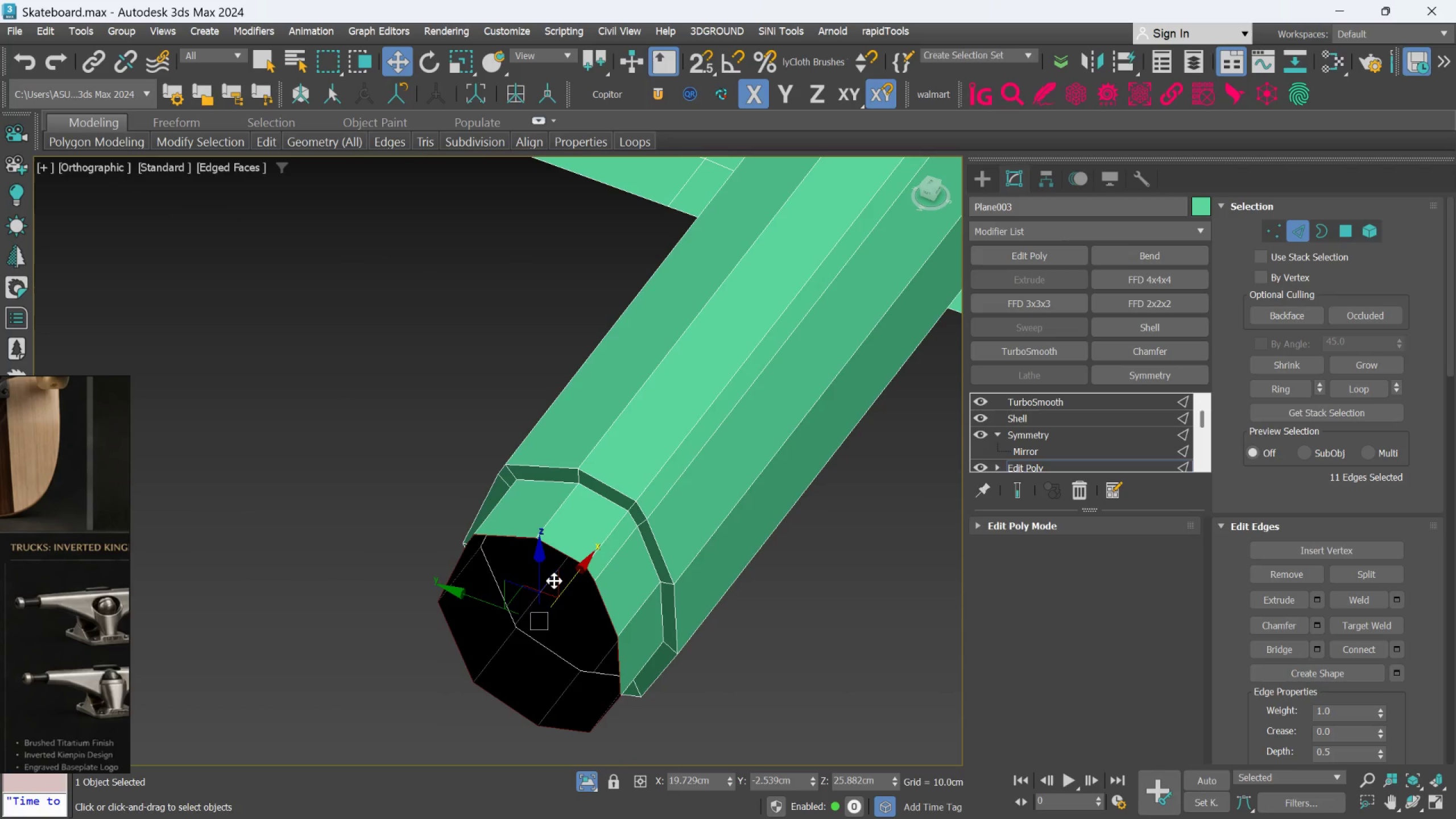 
hold_key(key=ShiftLeft, duration=0.86)
 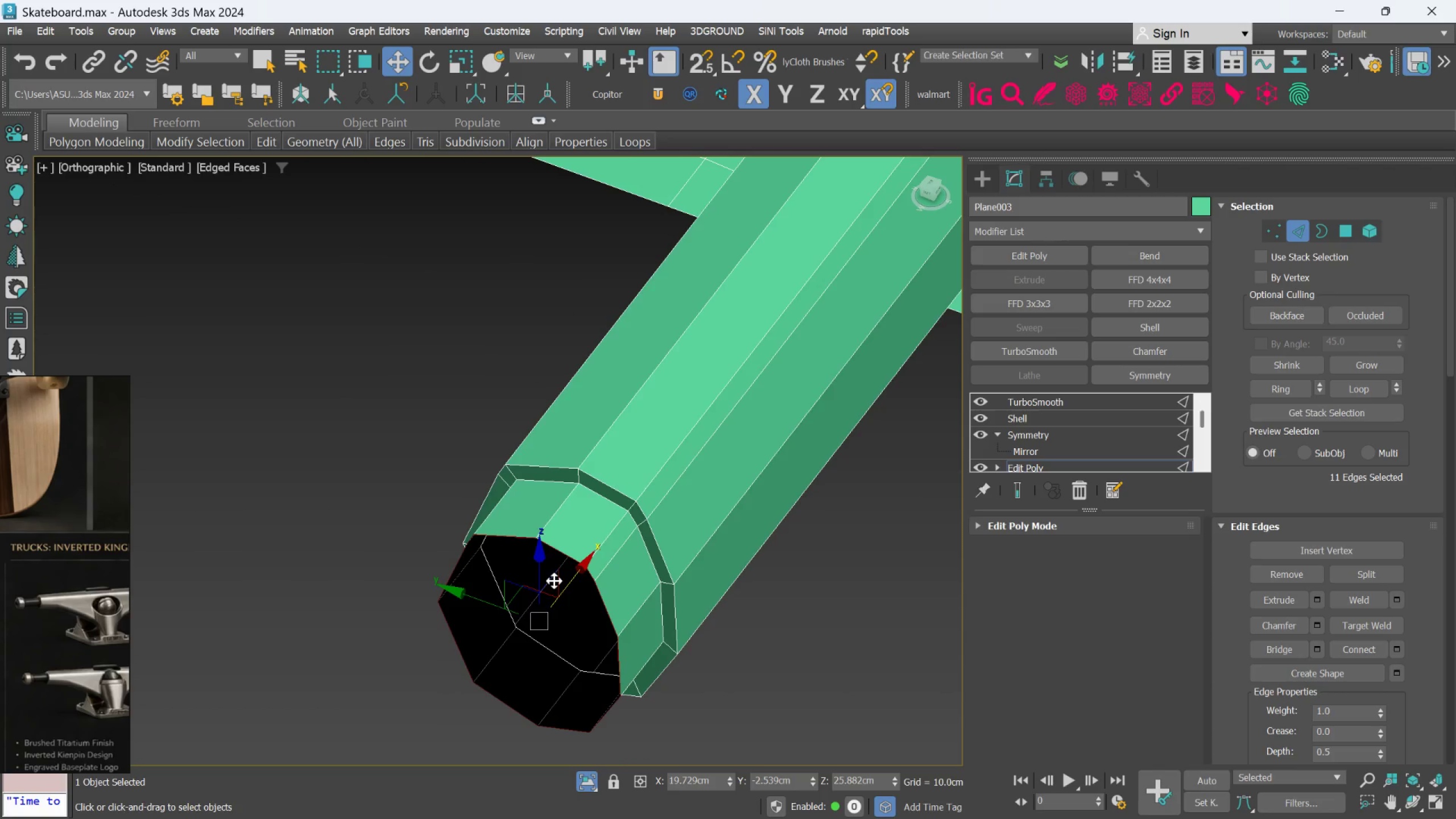 
key(Control+Z)
 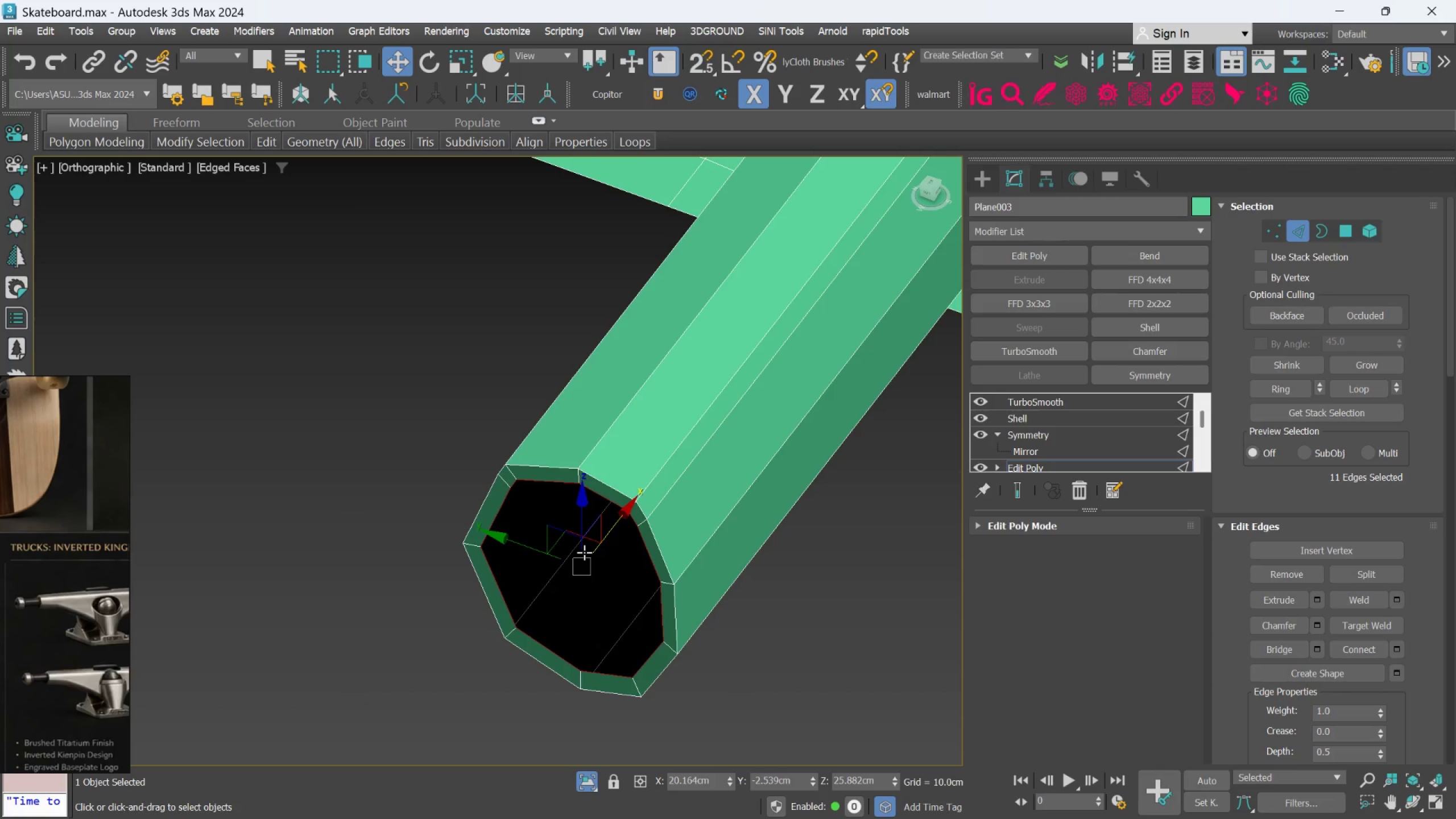 
key(Control+Z)
 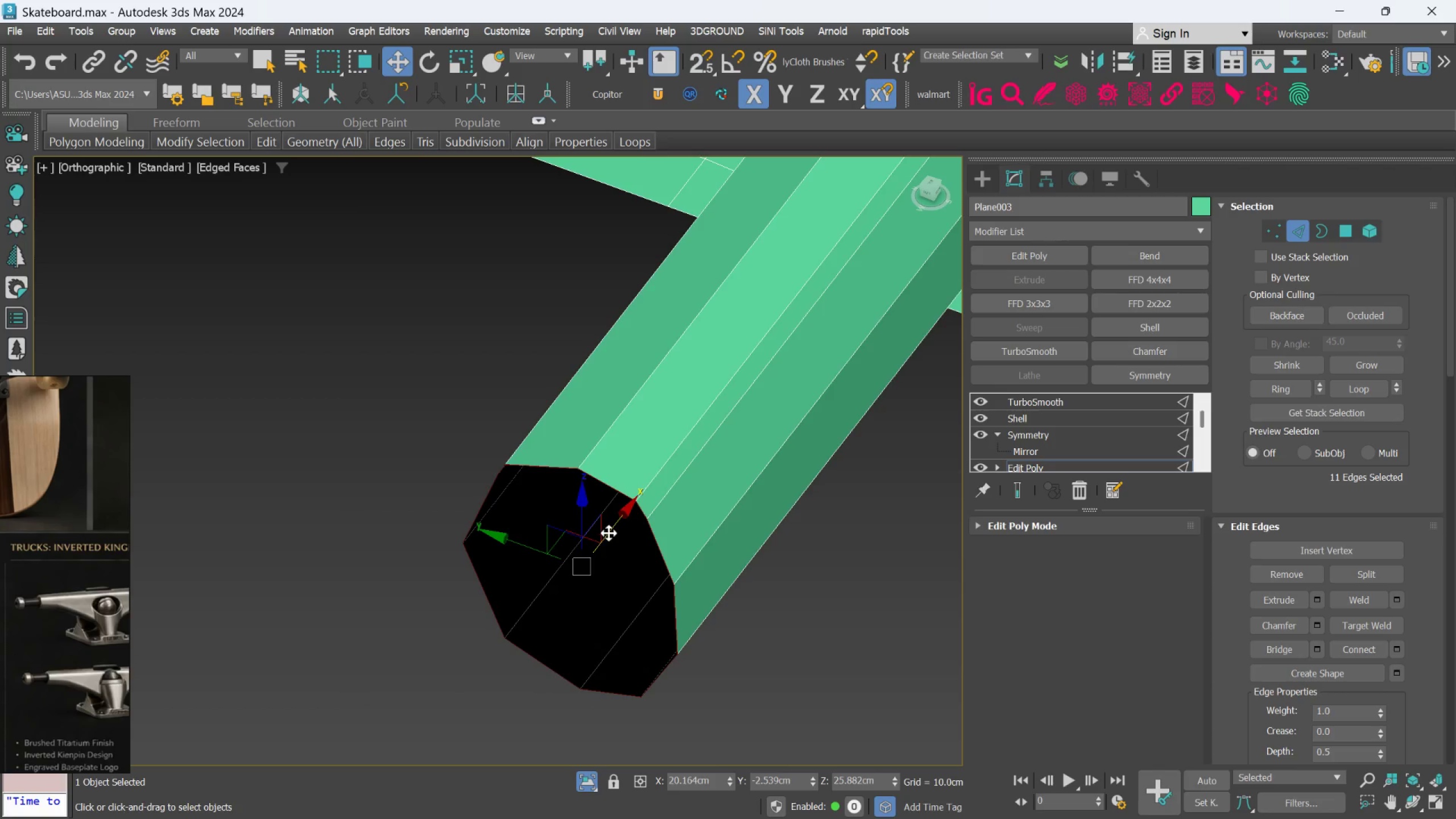 
key(R)
 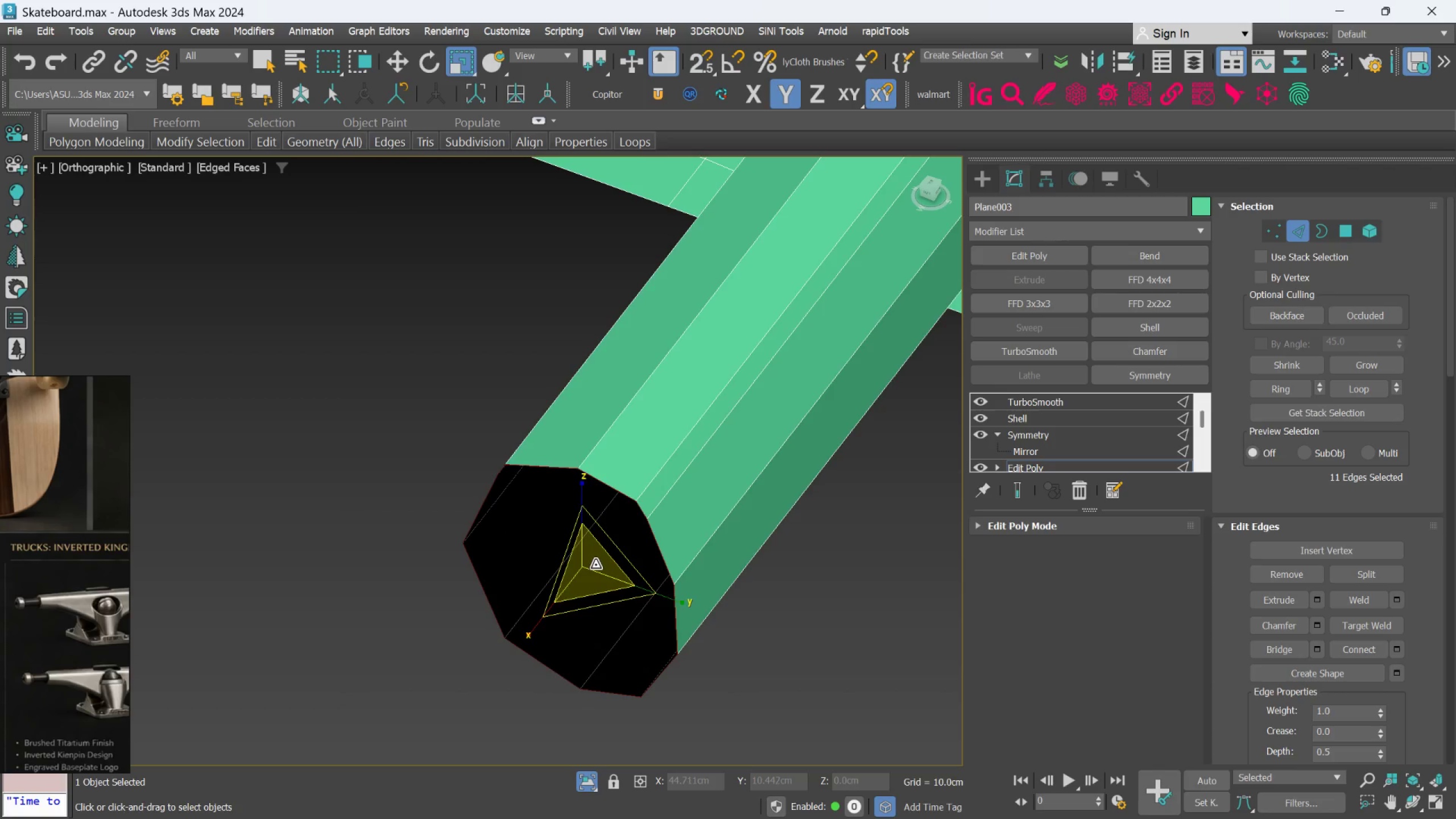 
hold_key(key=ShiftLeft, duration=1.5)
left_click_drag(start_coordinate=[590, 570], to_coordinate=[589, 587])
 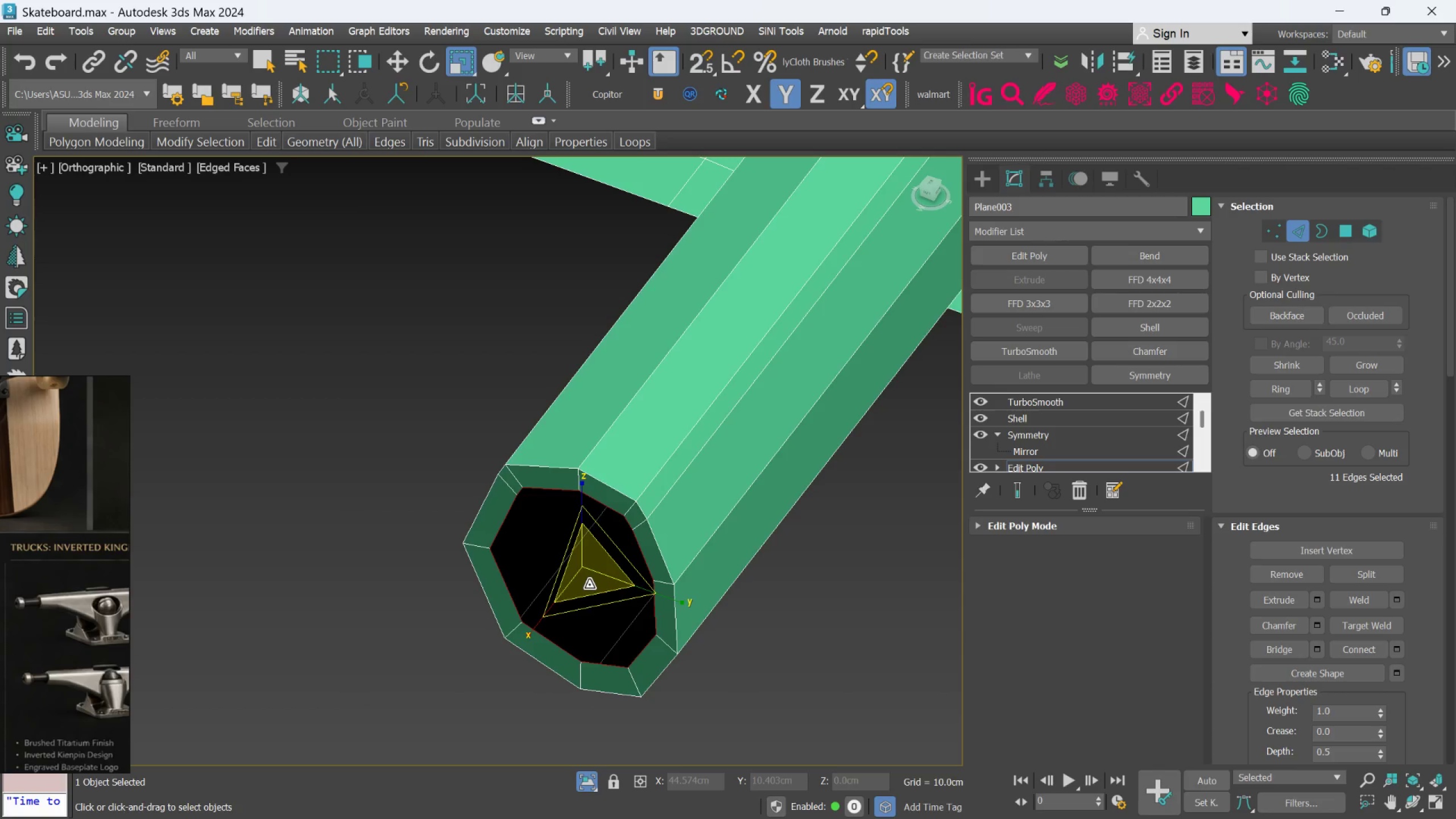 
hold_key(key=ShiftLeft, duration=1.52)
 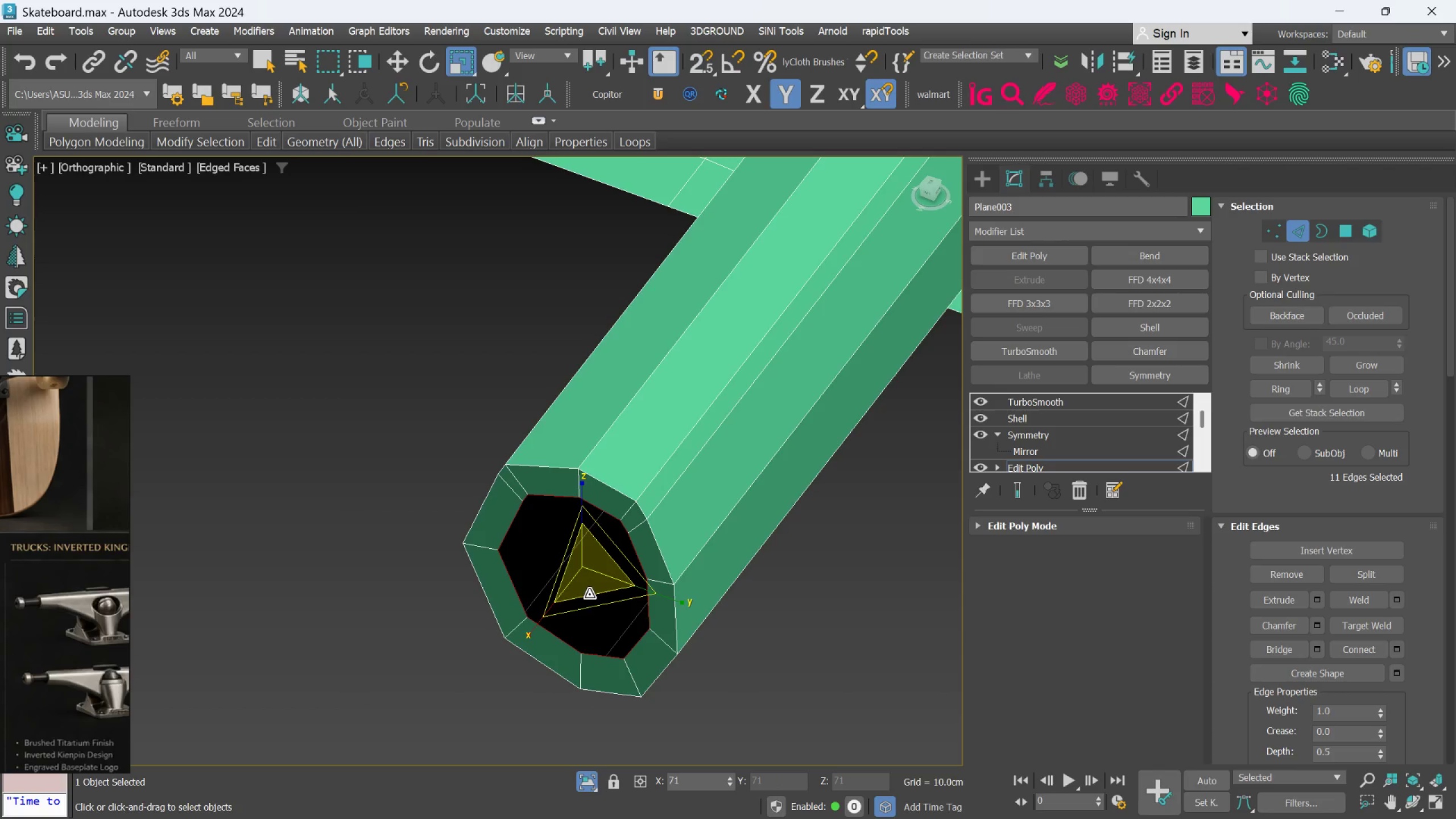 
hold_key(key=ShiftLeft, duration=1.51)
 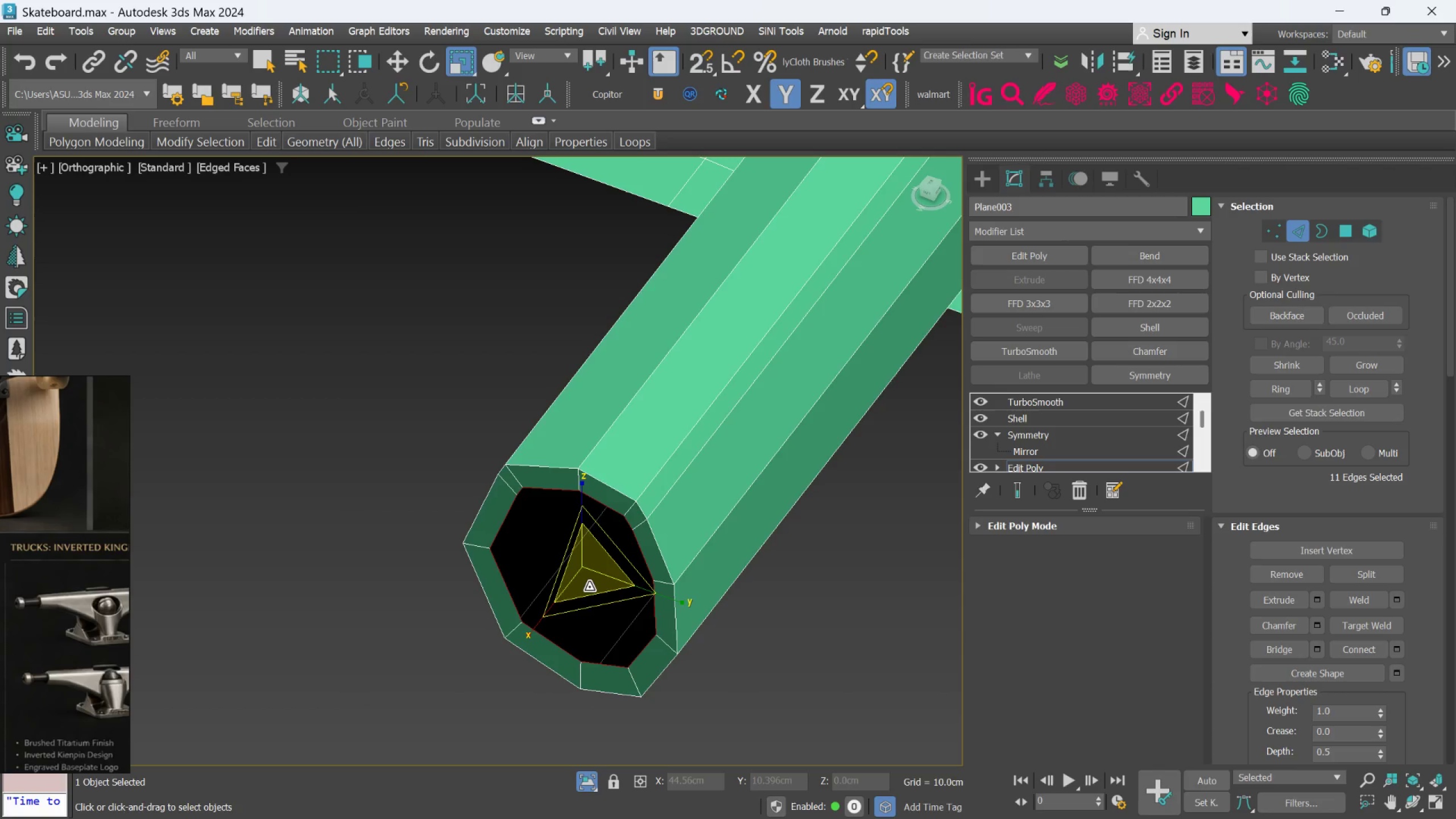 
hold_key(key=ShiftLeft, duration=0.41)
 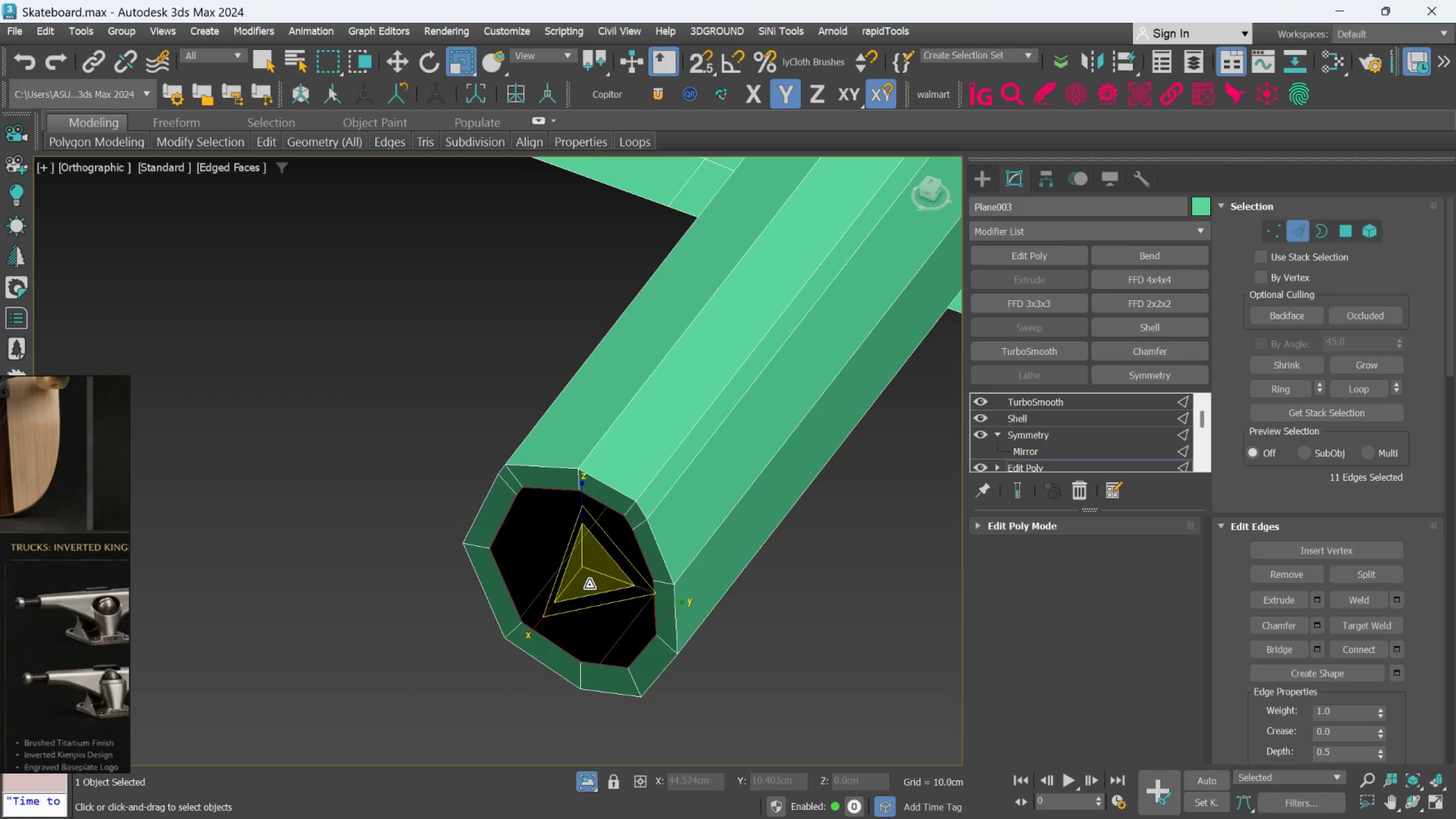 
hold_key(key=ShiftLeft, duration=2.61)
 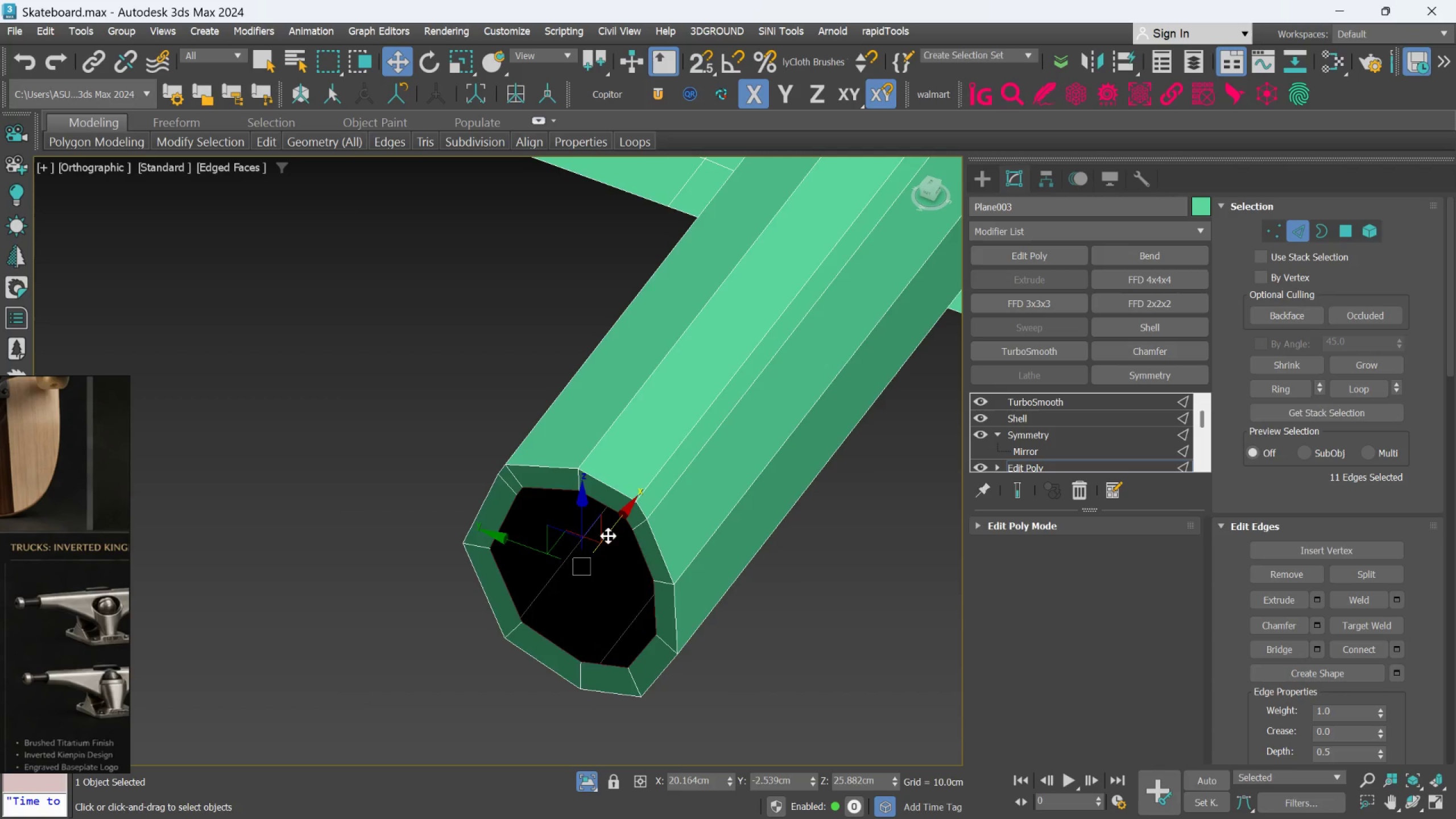 
key(W)
 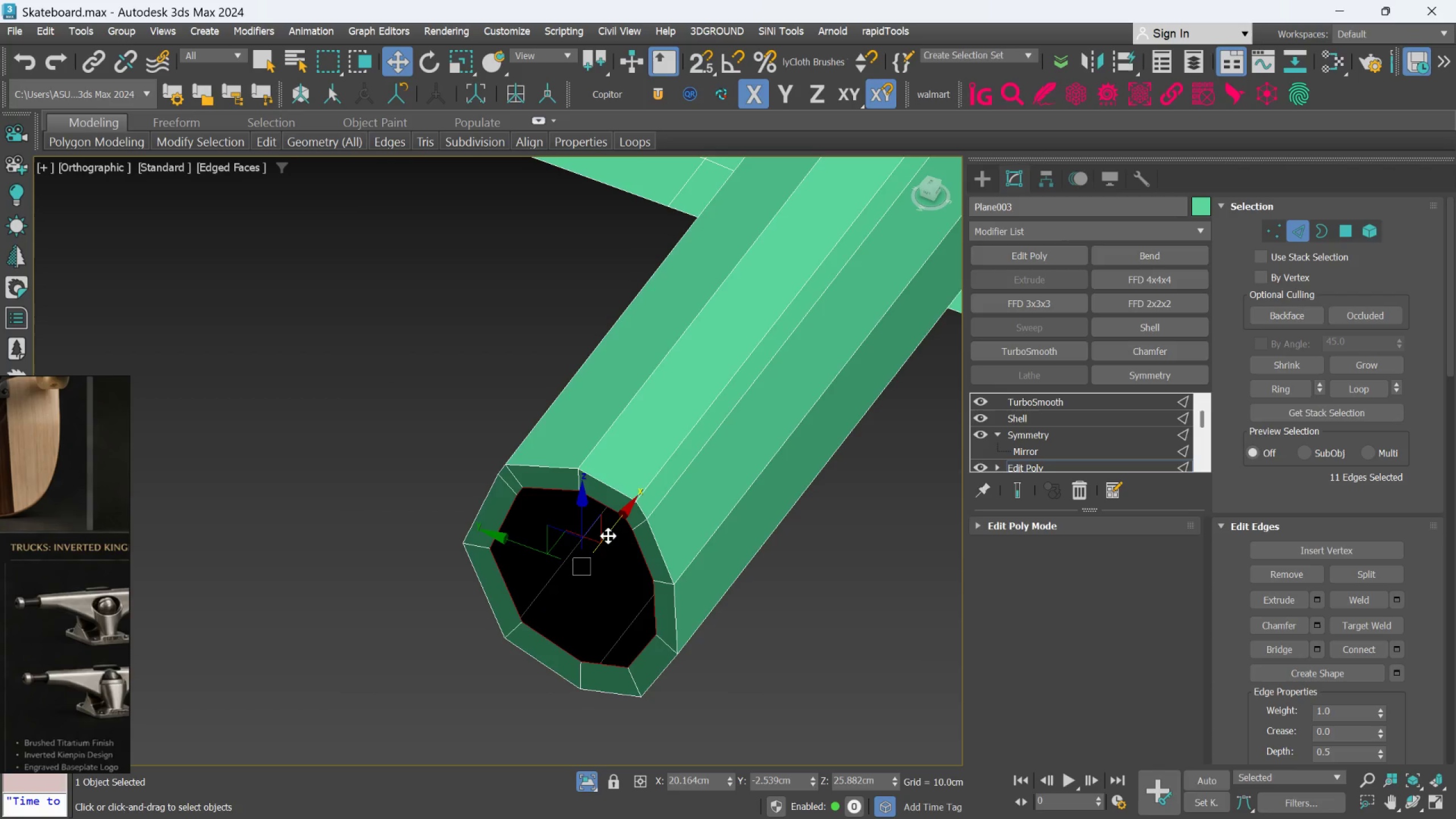 
hold_key(key=ShiftLeft, duration=1.5)
left_click_drag(start_coordinate=[608, 536], to_coordinate=[519, 639])
 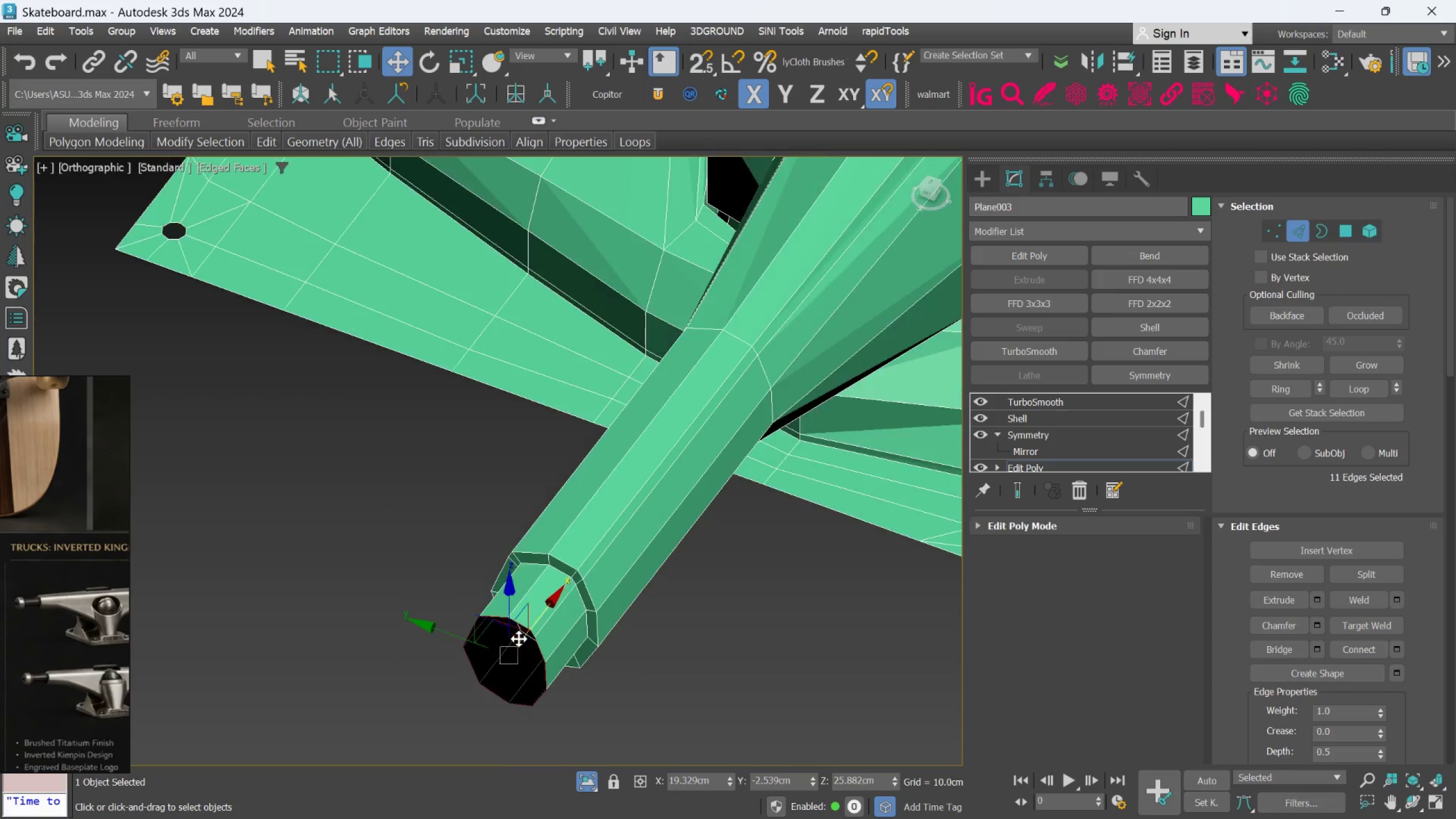 
hold_key(key=ShiftLeft, duration=1.38)
 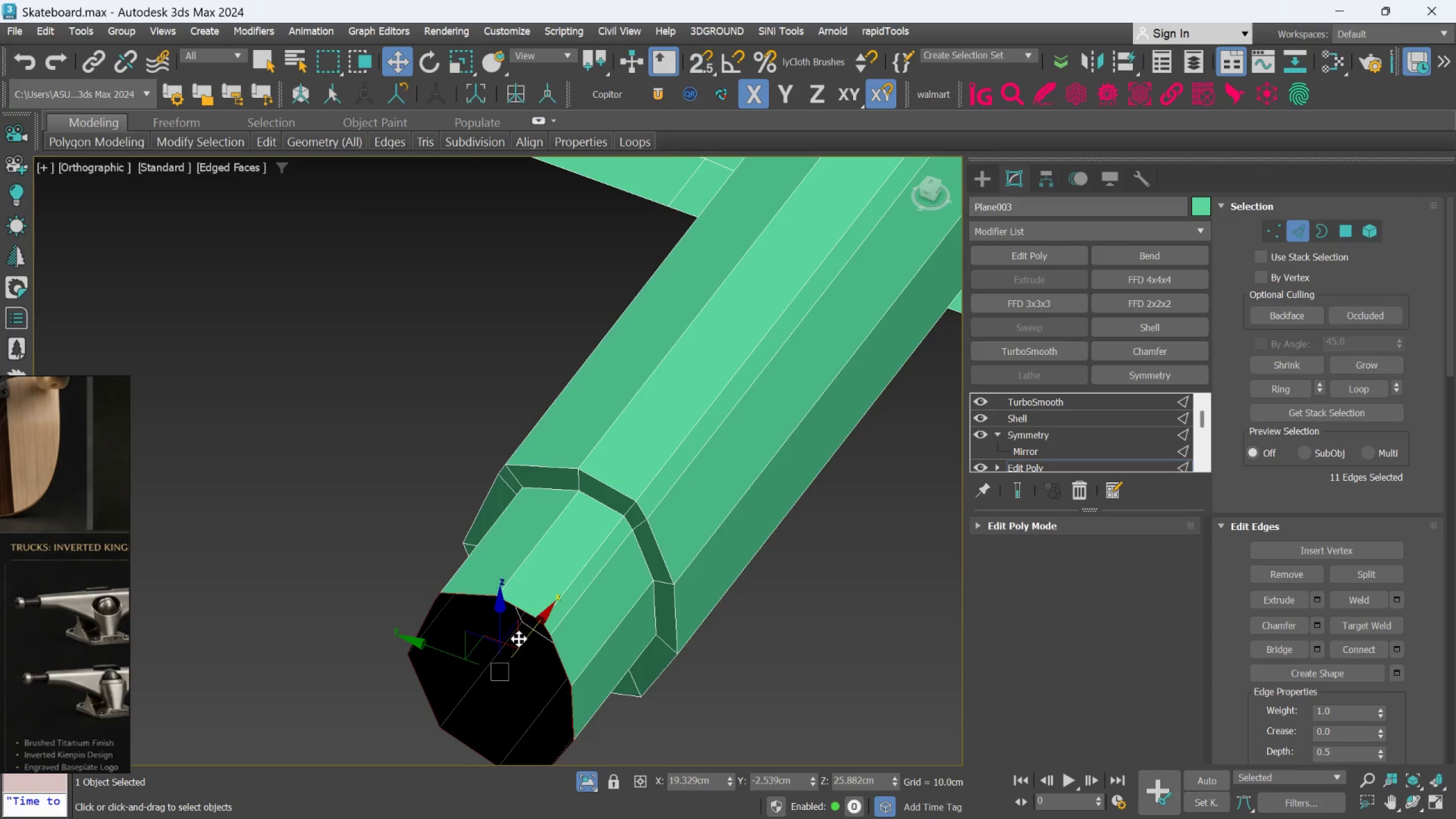 
scroll: coordinate [522, 623], scroll_direction: down, amount: 3.0
 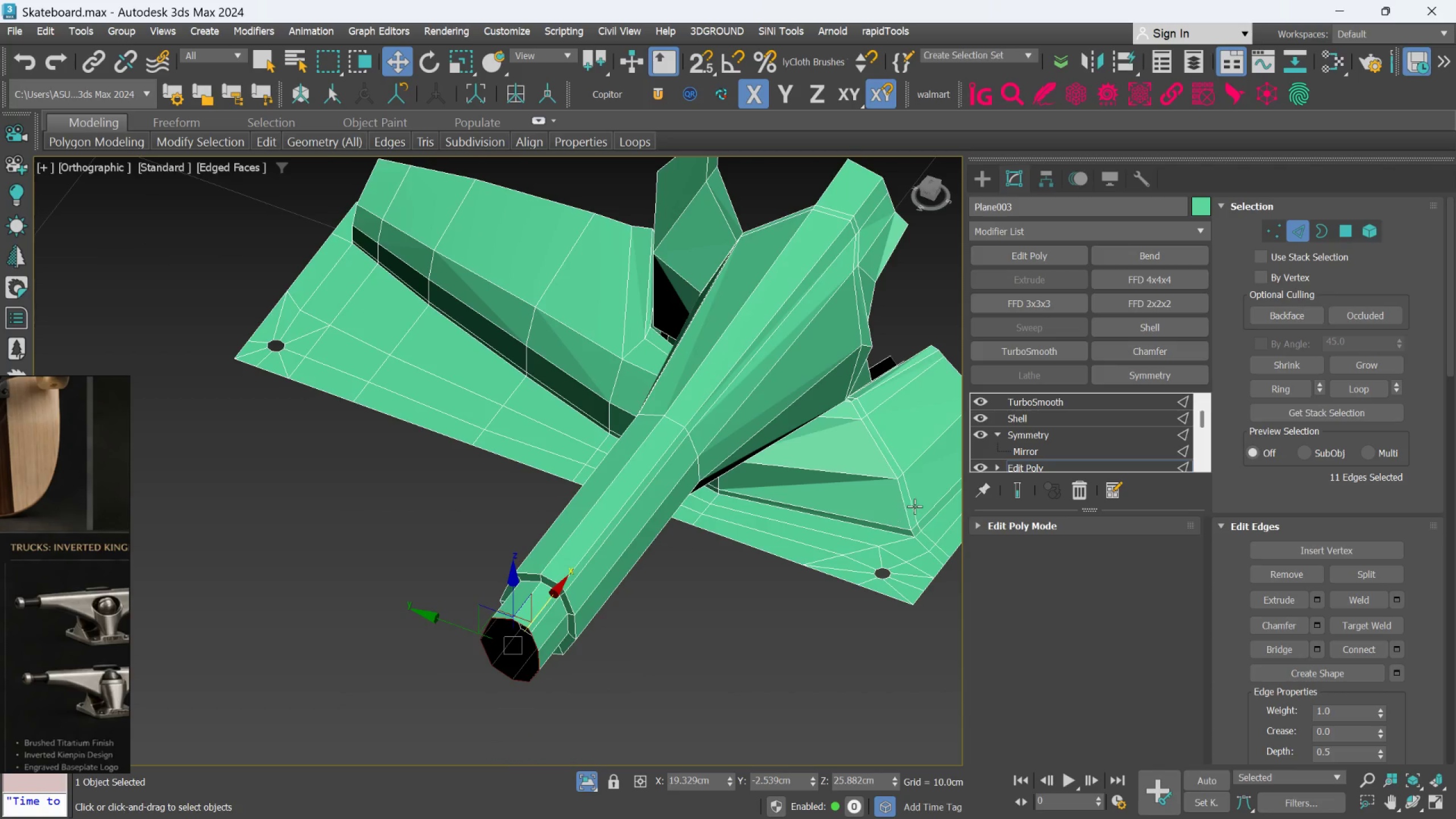 
left_click([1011, 492])
 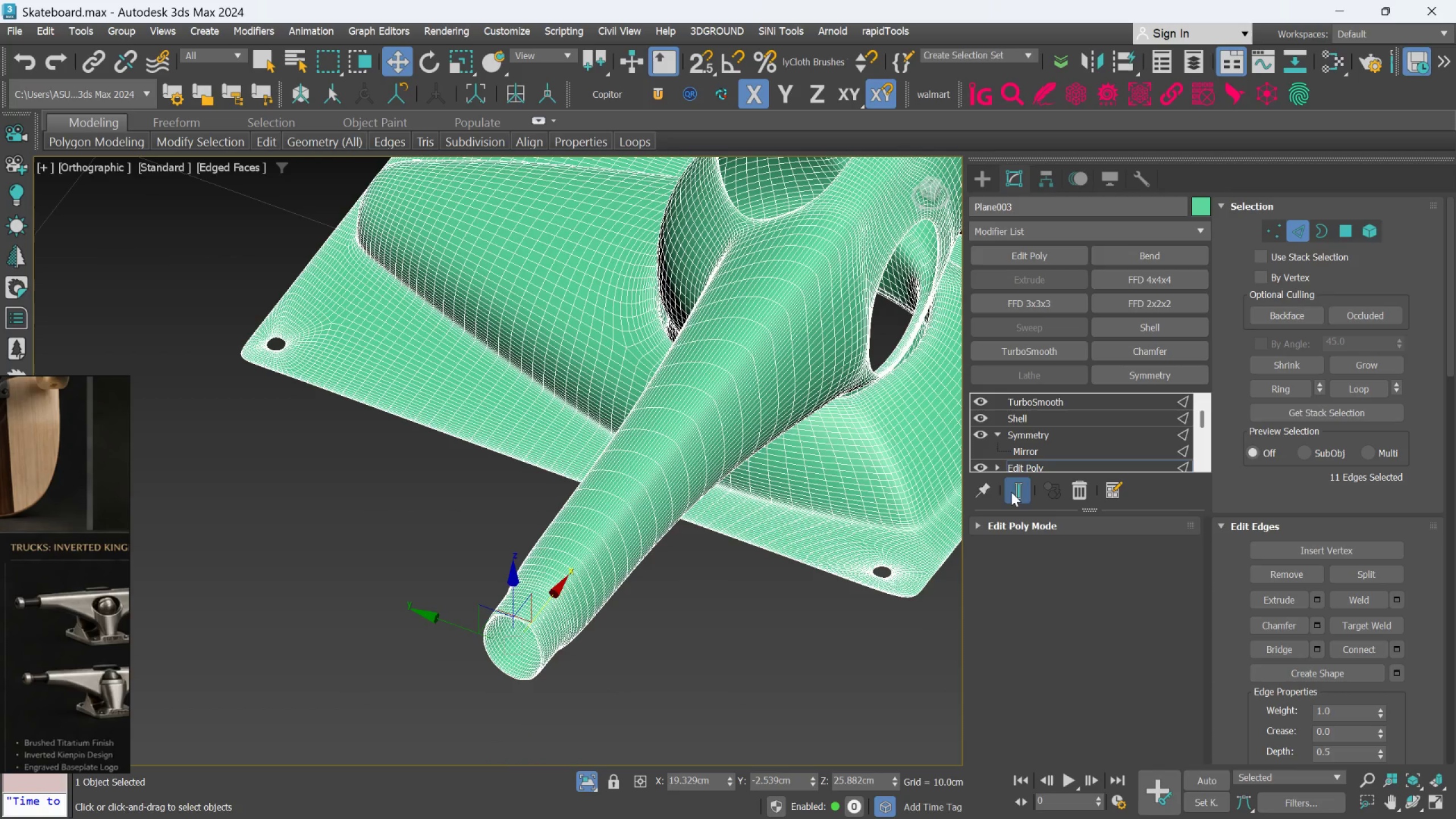 
scroll: coordinate [543, 608], scroll_direction: down, amount: 3.0
 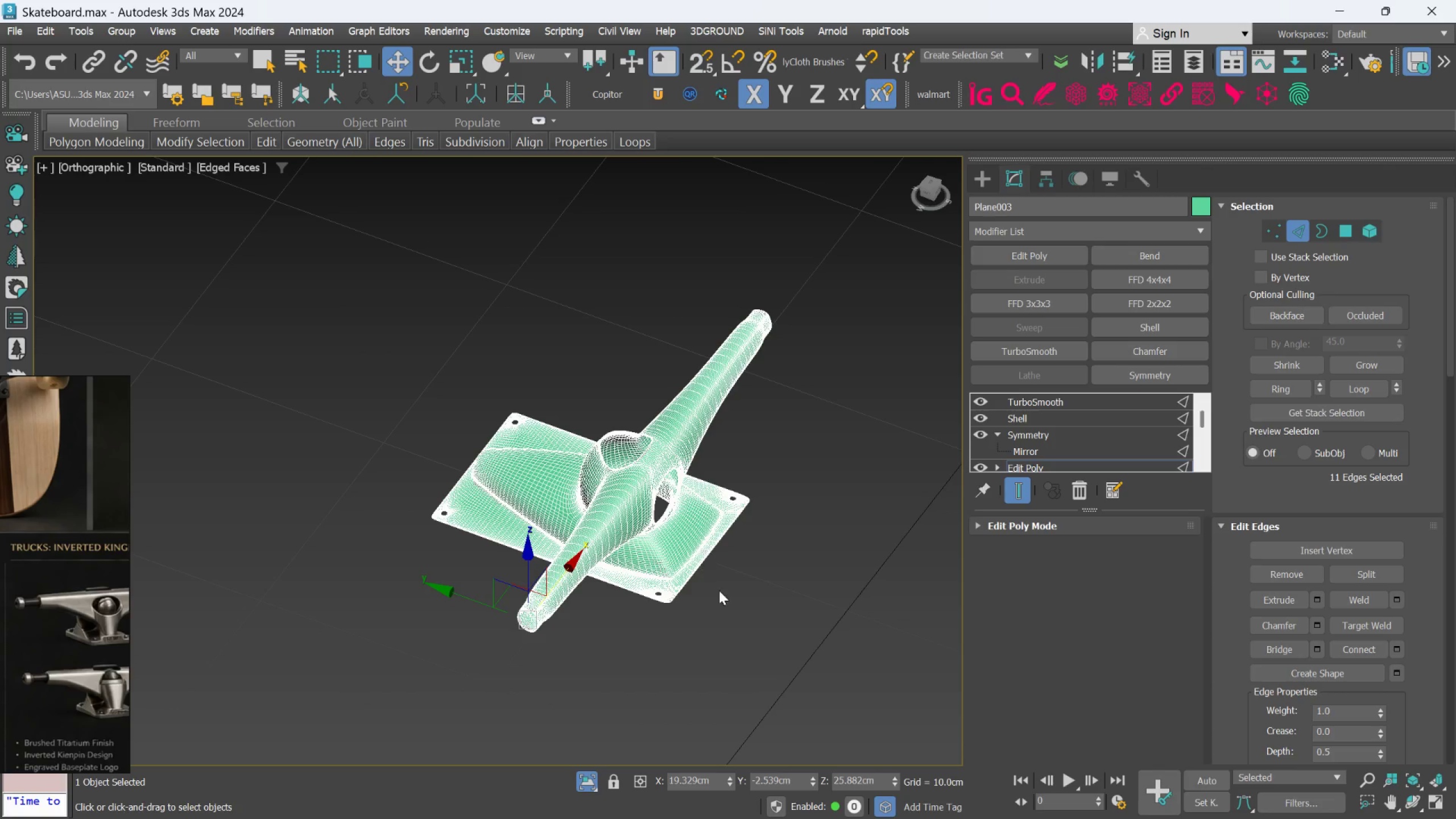 
hold_key(key=AltLeft, duration=0.53)
 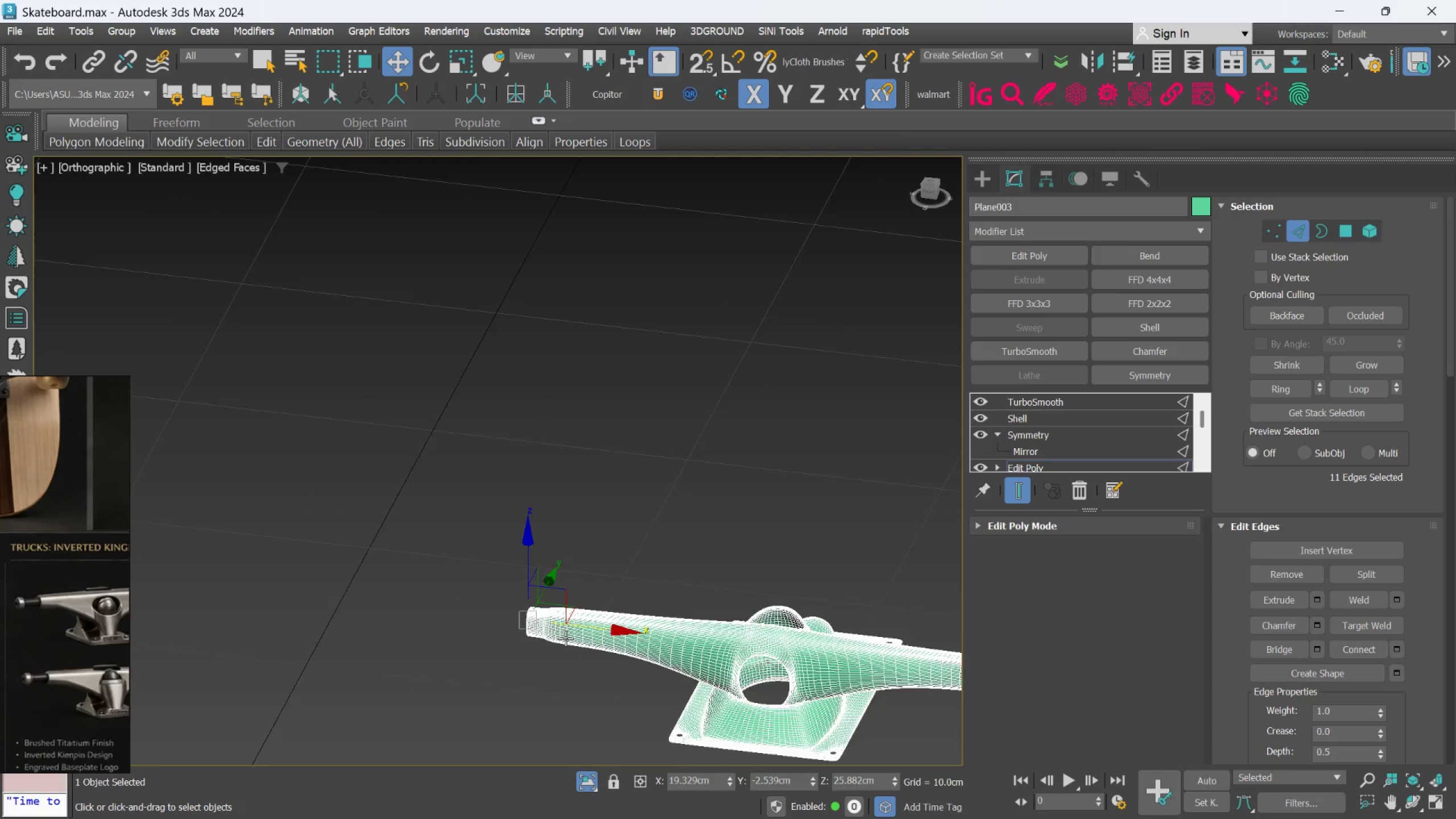 
hold_key(key=AltLeft, duration=1.5)
 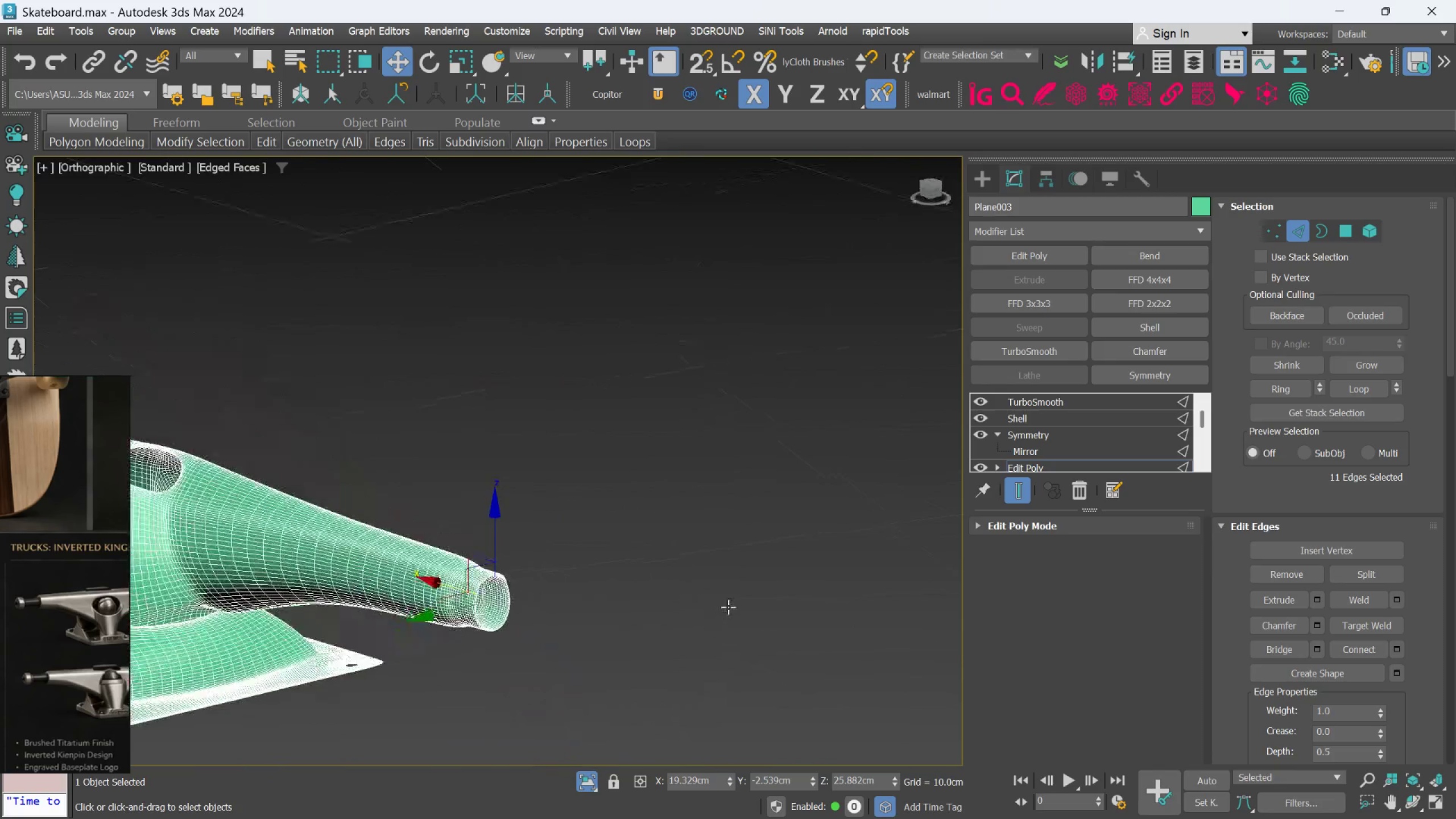 
scroll: coordinate [561, 640], scroll_direction: up, amount: 2.0
 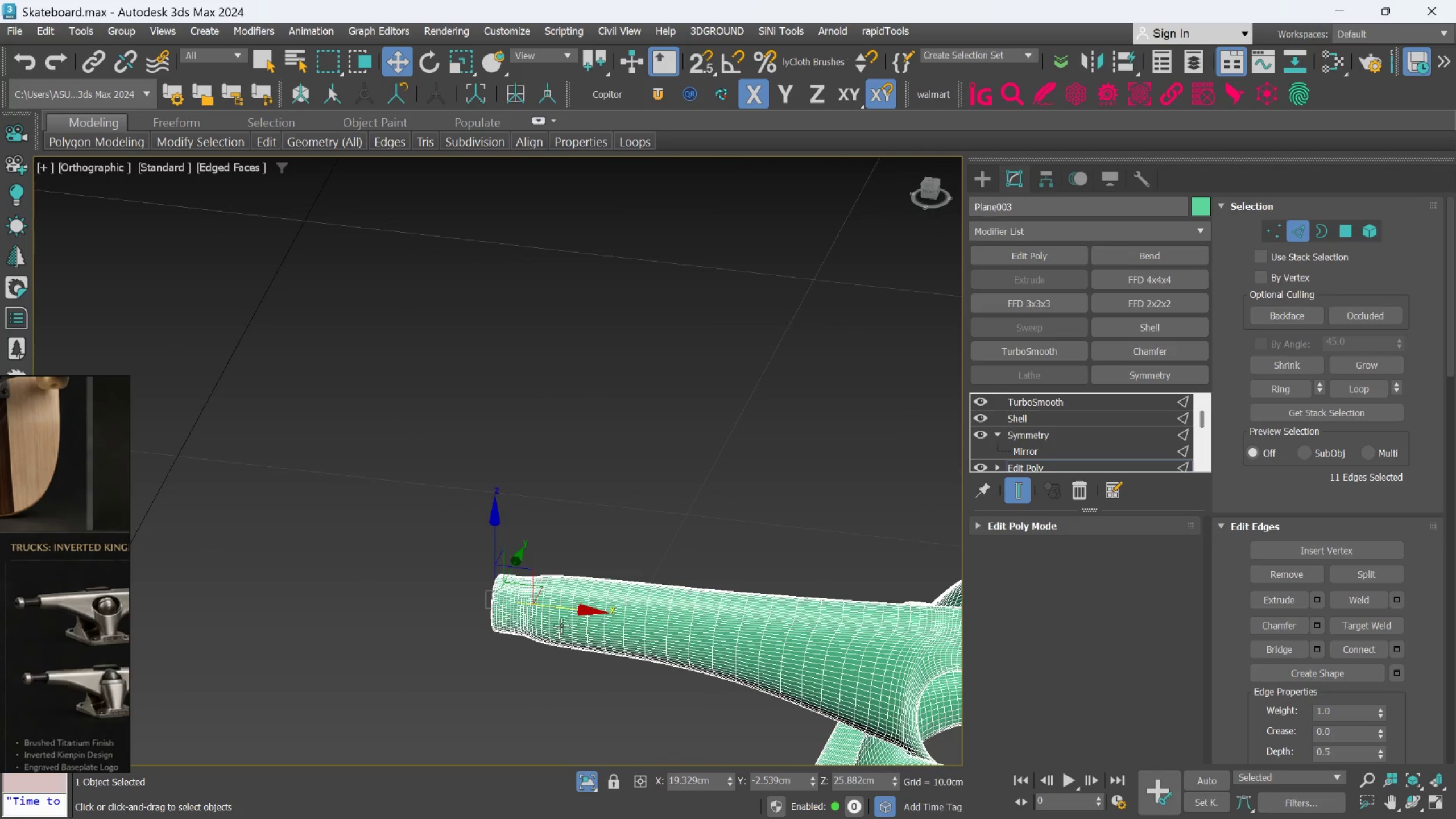 
hold_key(key=AltLeft, duration=1.47)
 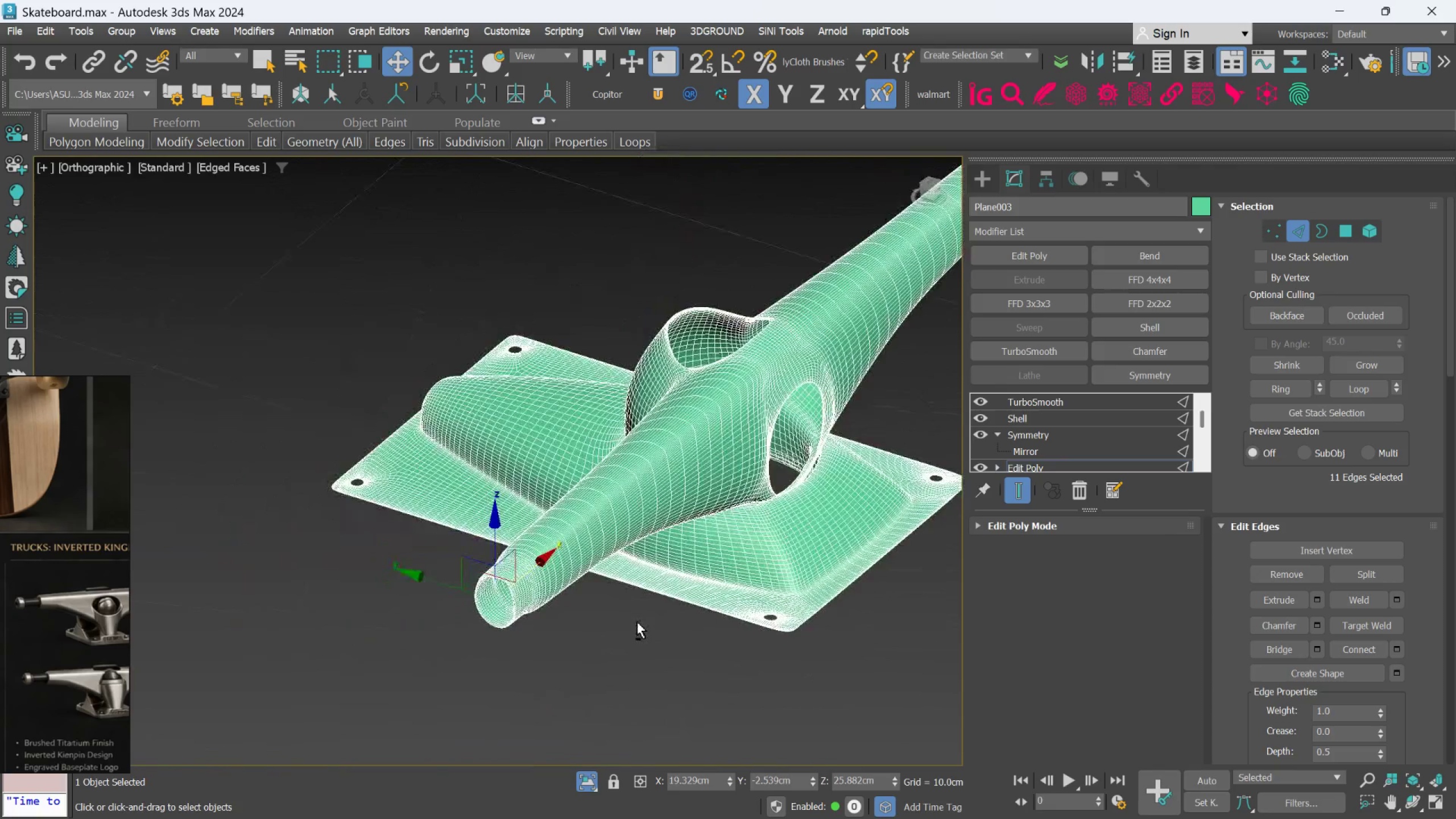 
hold_key(key=AltLeft, duration=1.19)
 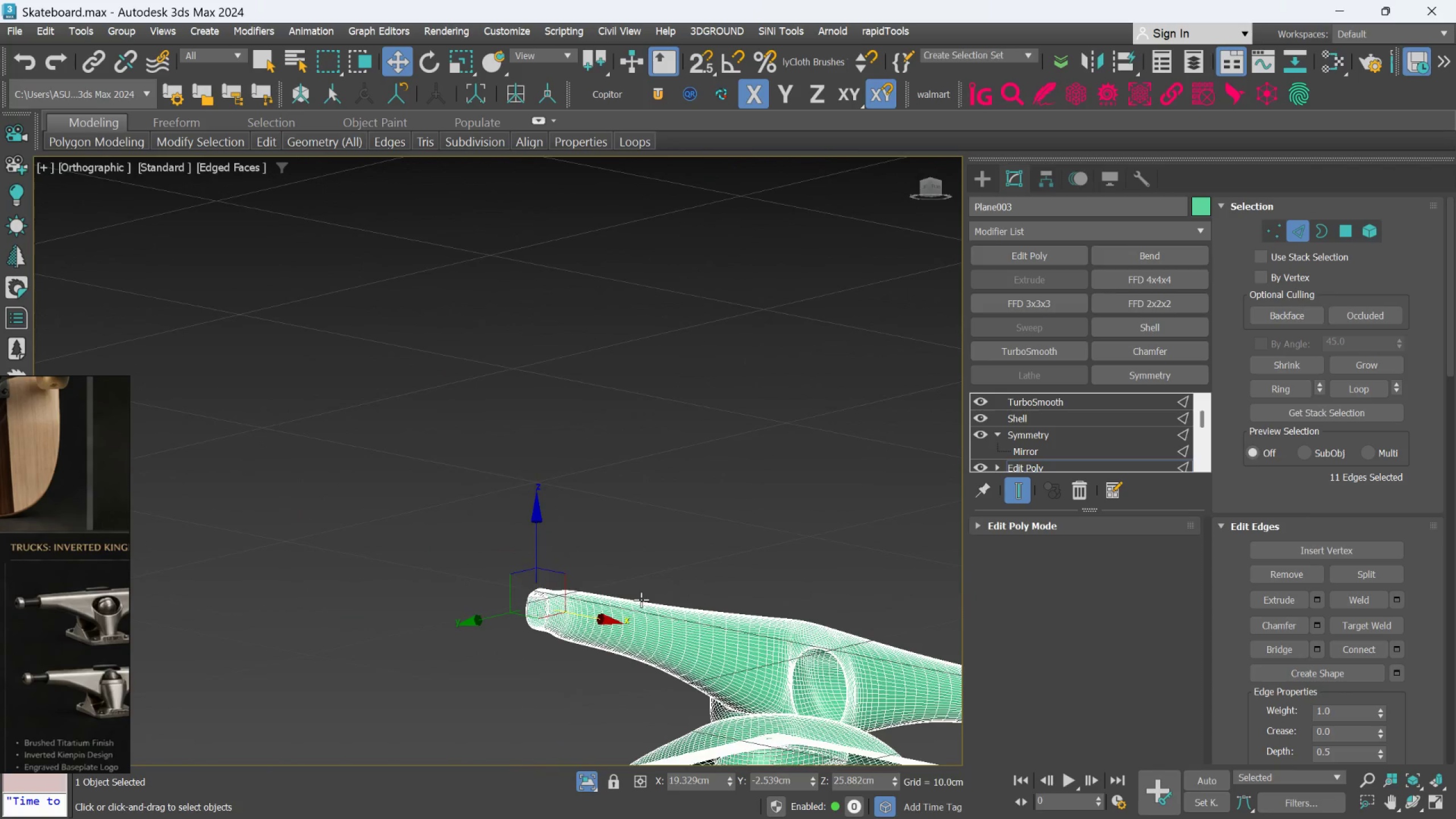 
scroll: coordinate [637, 622], scroll_direction: down, amount: 1.0
 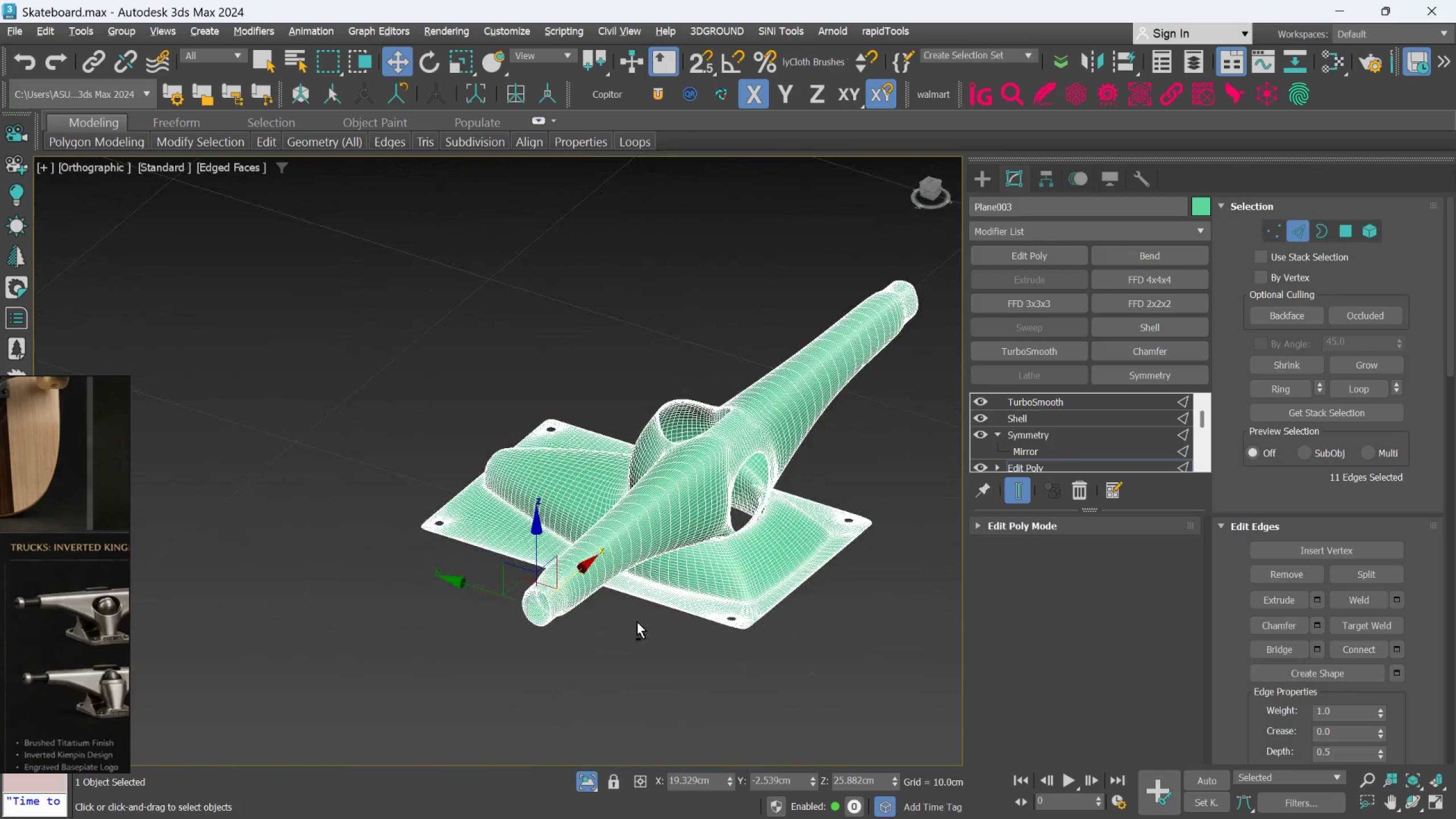 
hold_key(key=AltLeft, duration=0.52)
 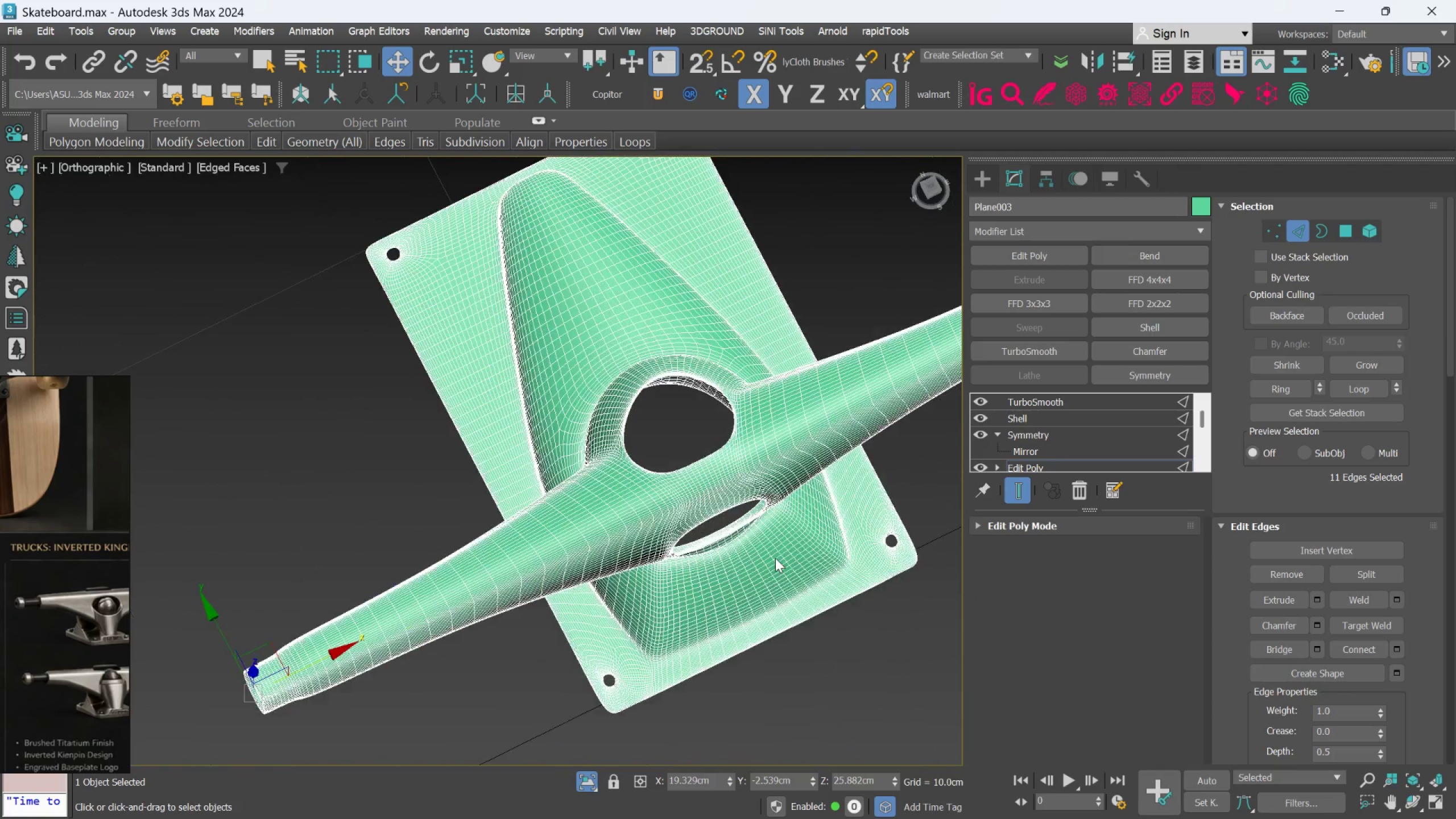 
scroll: coordinate [647, 609], scroll_direction: down, amount: 2.0
 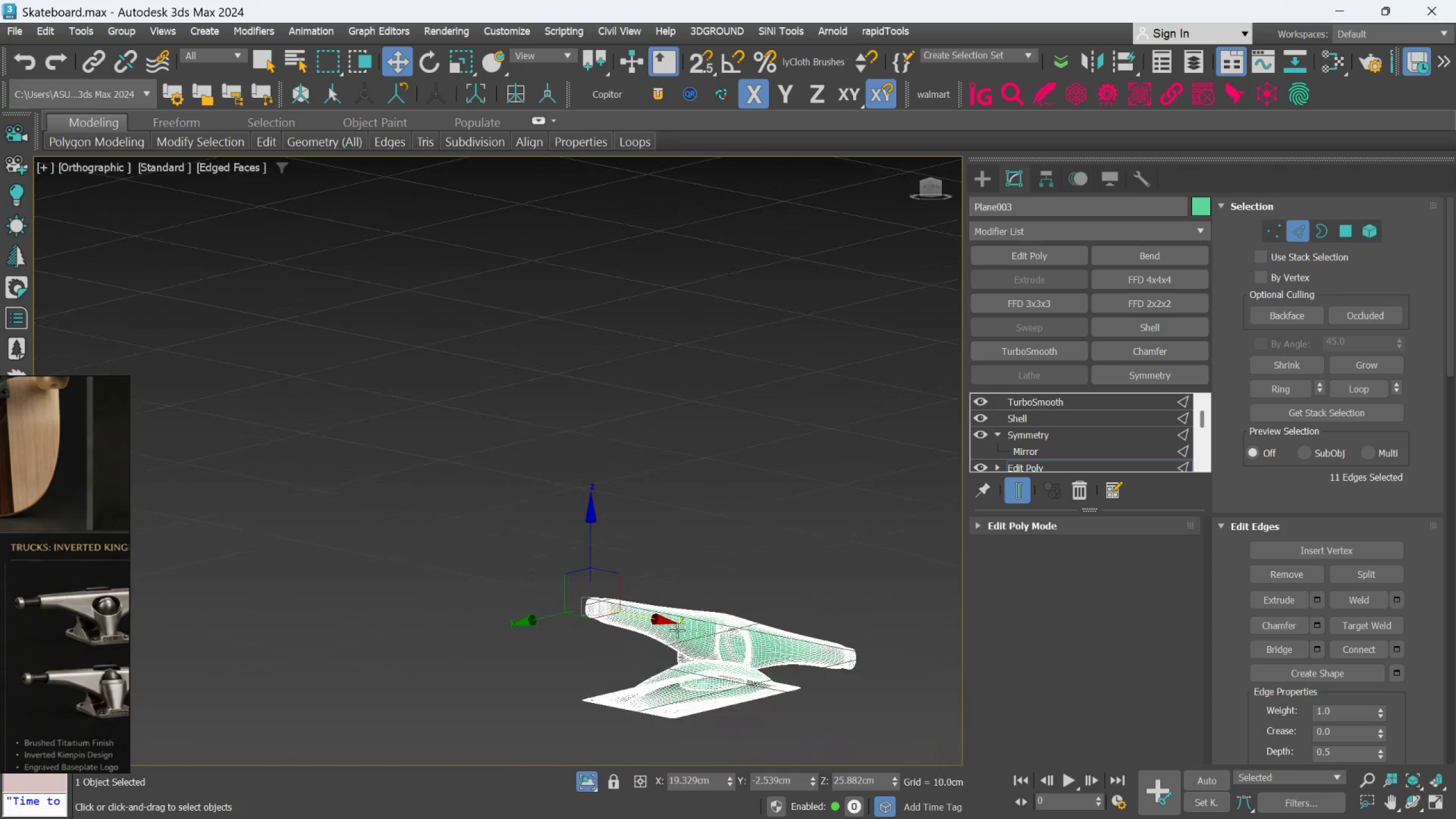 
hold_key(key=AltLeft, duration=1.53)
scroll: coordinate [775, 558], scroll_direction: up, amount: 1.0
 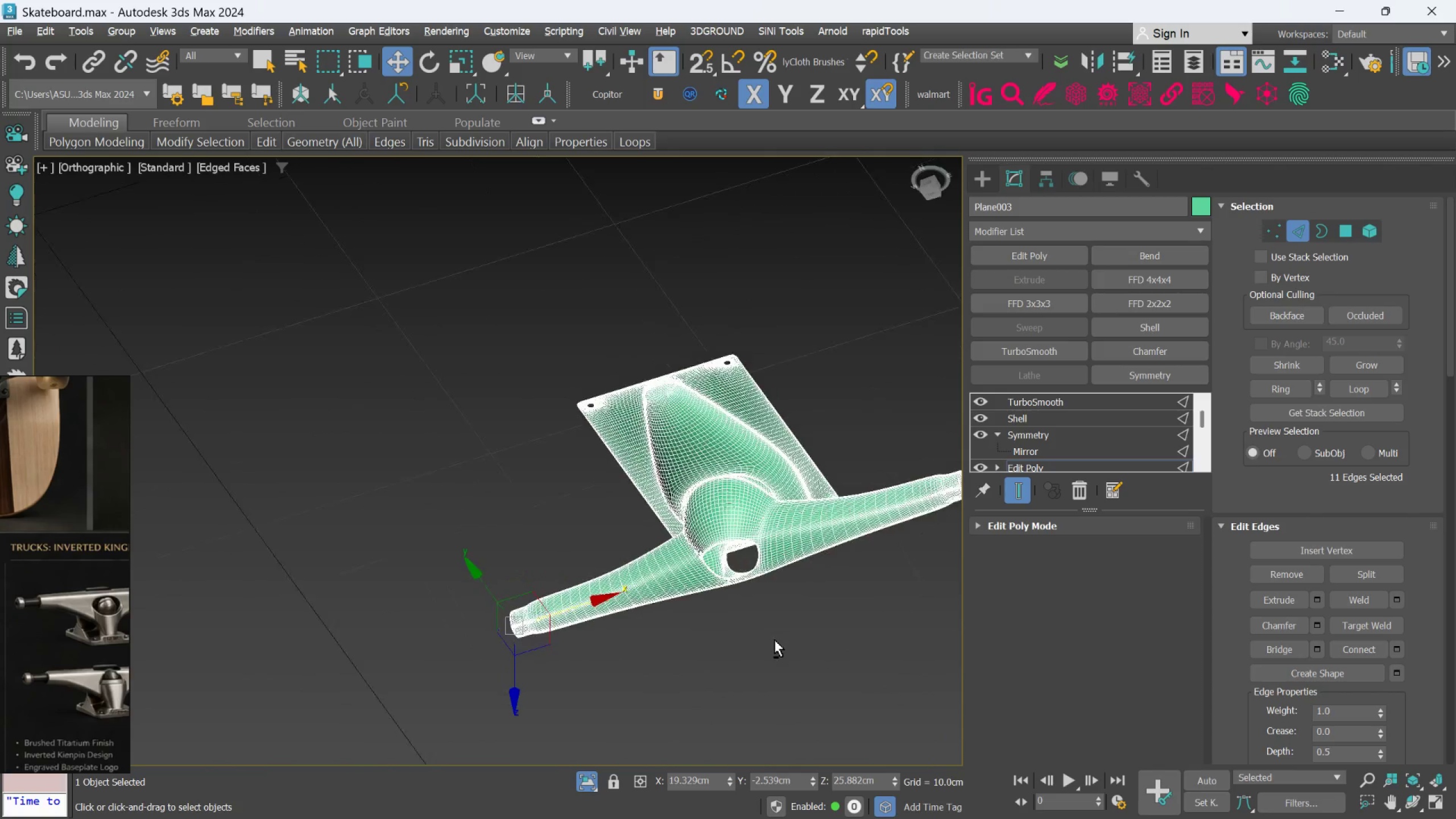 
hold_key(key=AltLeft, duration=0.53)
 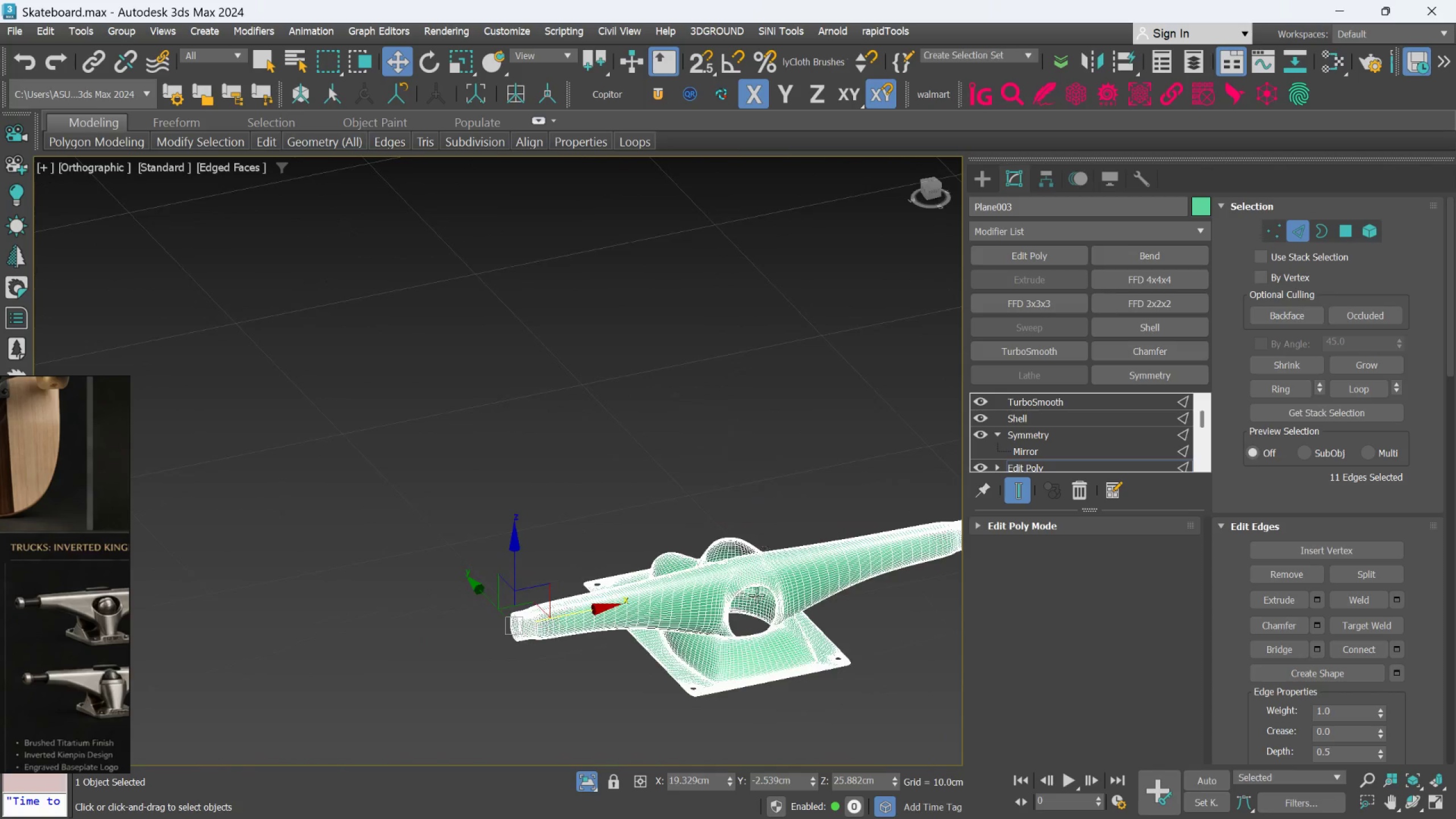 
hold_key(key=AltLeft, duration=0.48)
 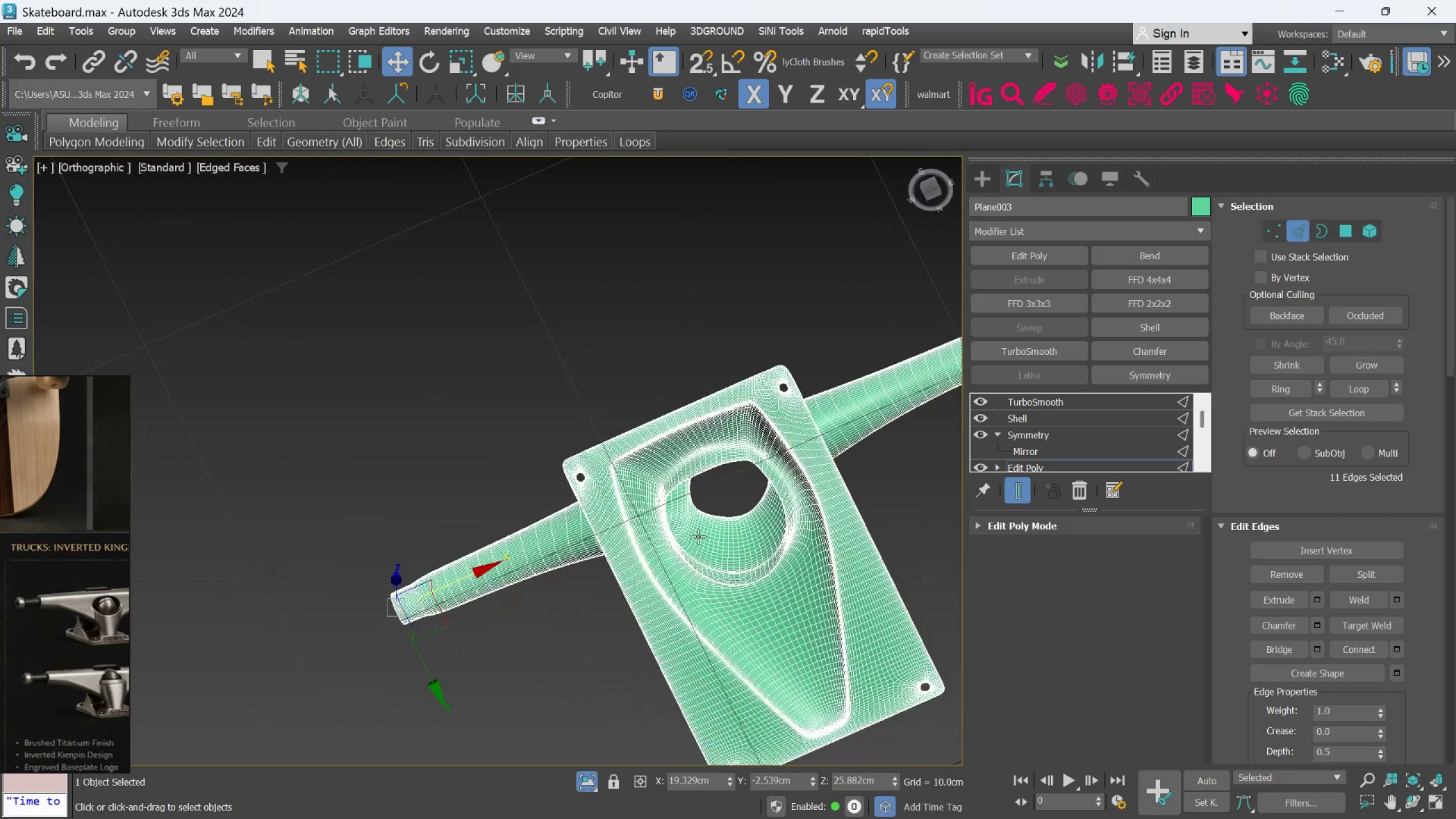 
scroll: coordinate [756, 610], scroll_direction: up, amount: 2.0
 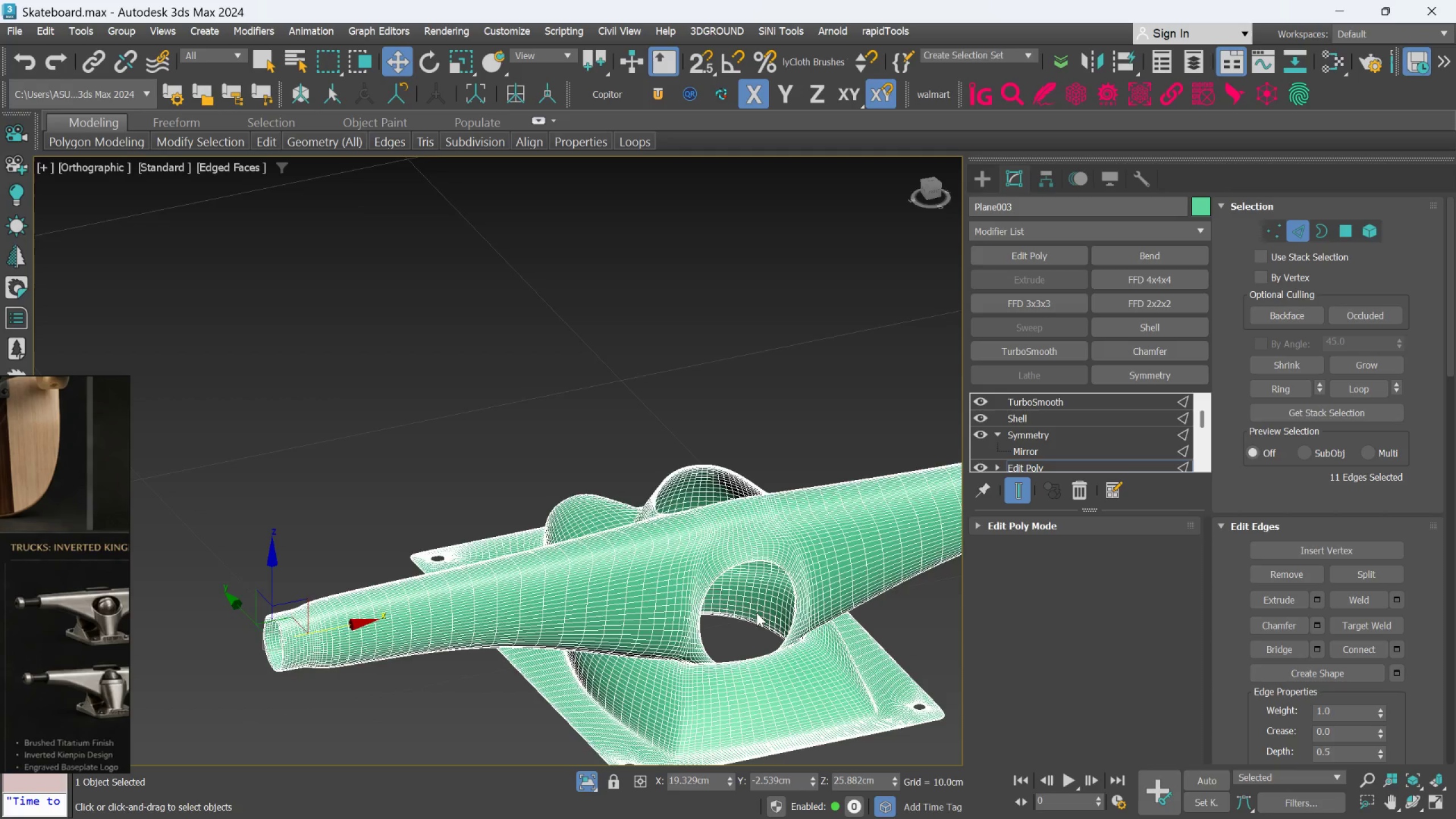 
hold_key(key=AltLeft, duration=0.45)
 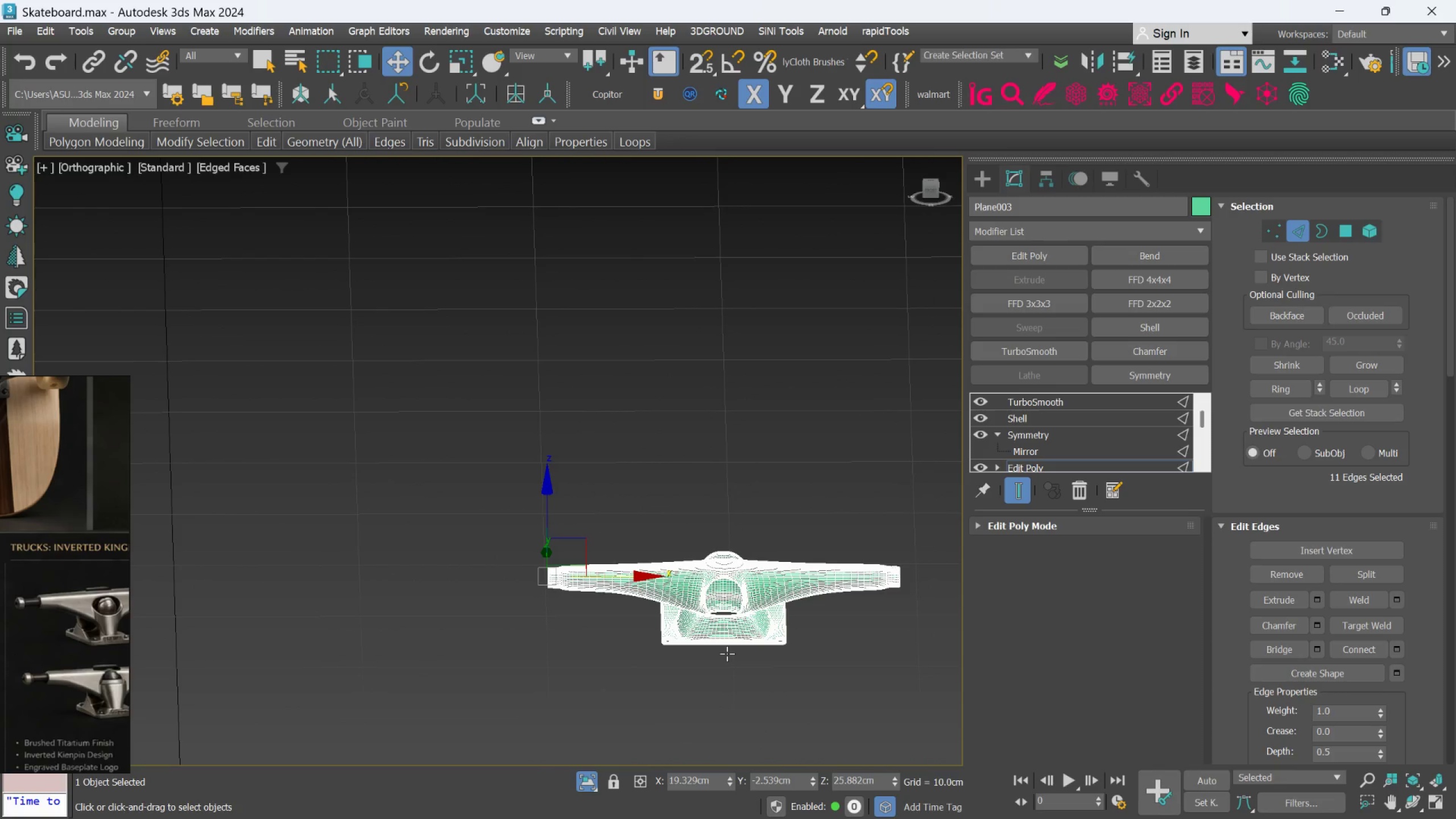 
scroll: coordinate [698, 549], scroll_direction: down, amount: 3.0
 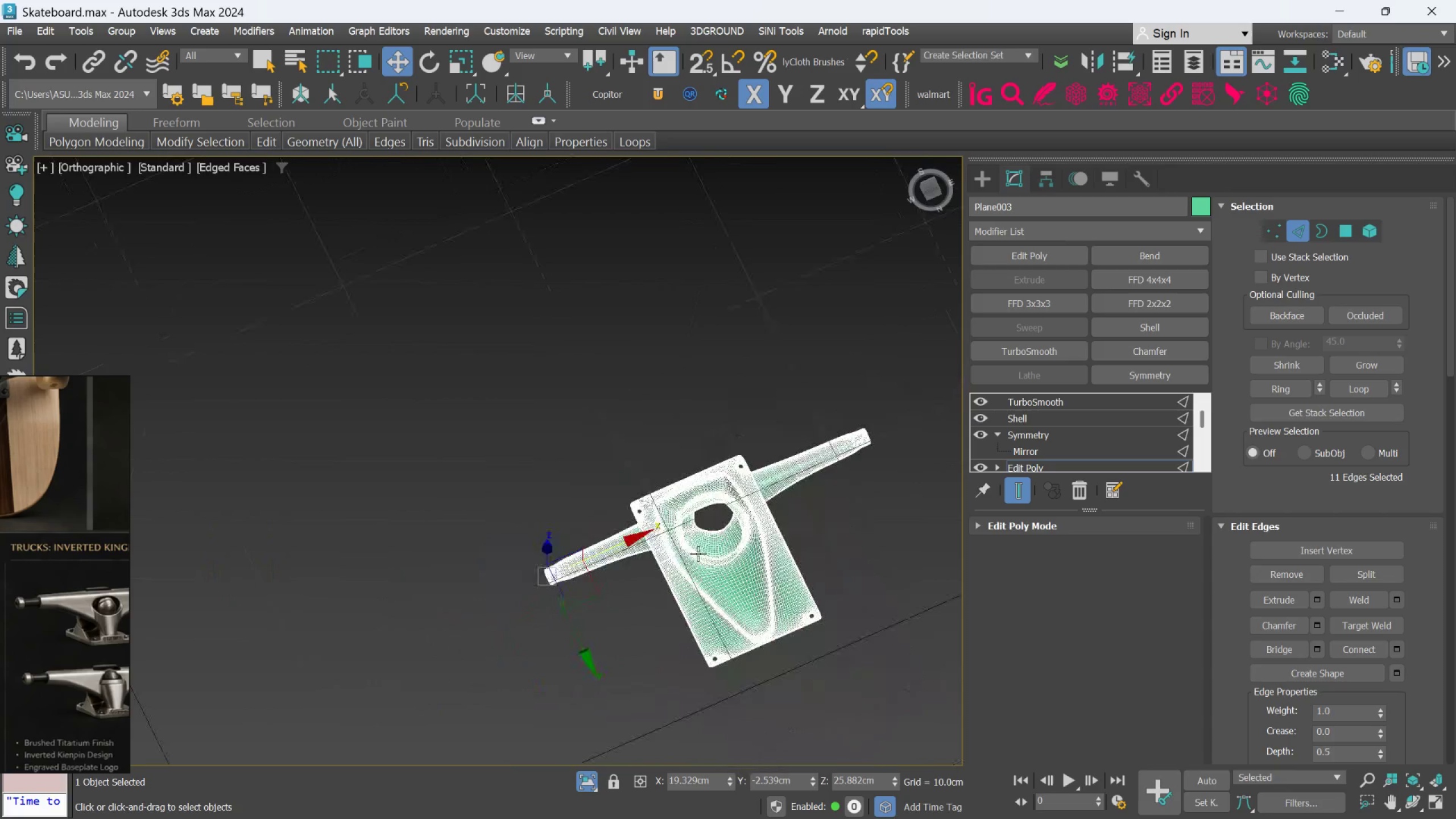 
wait(5.22)
 